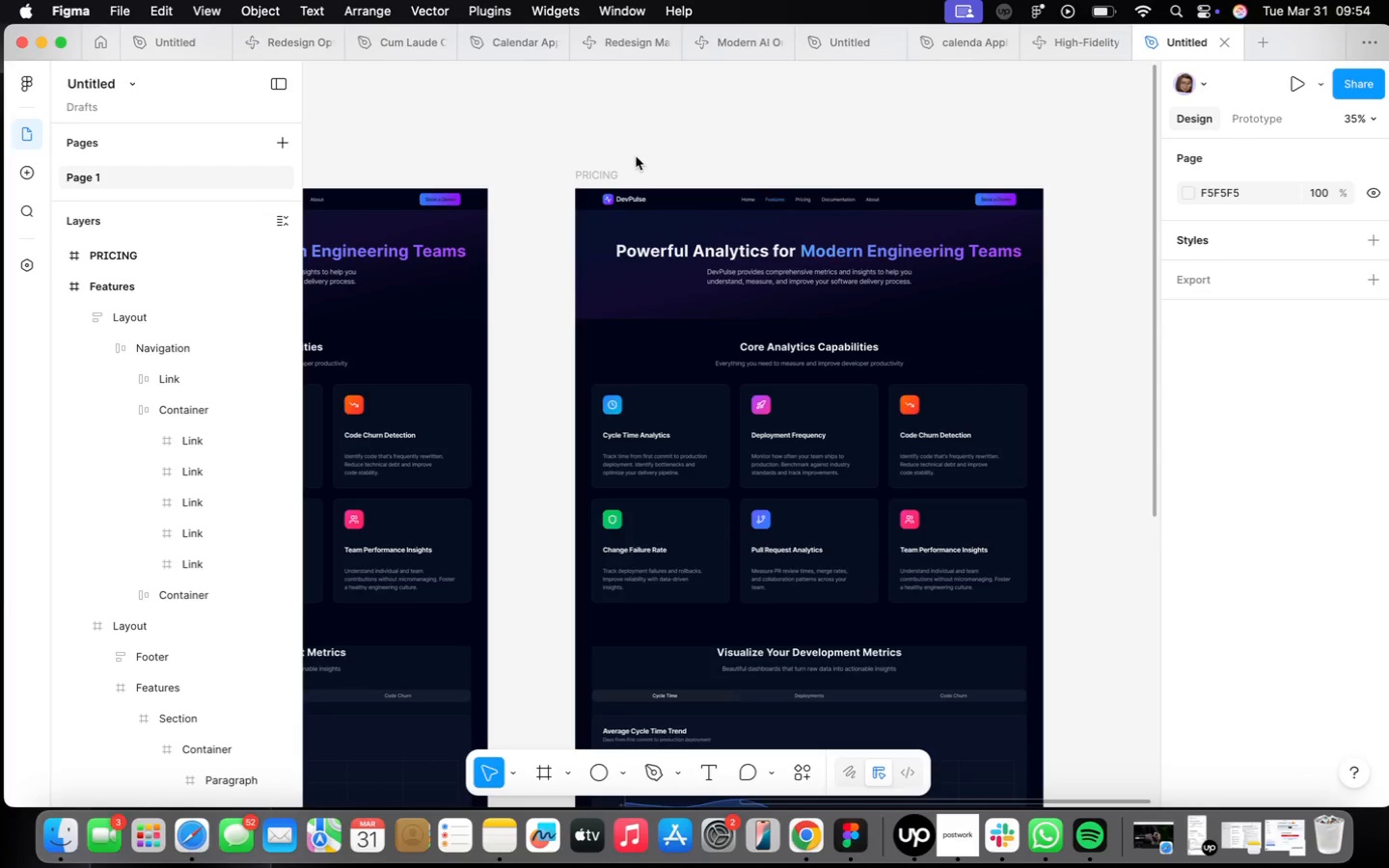 
wait(18.5)
 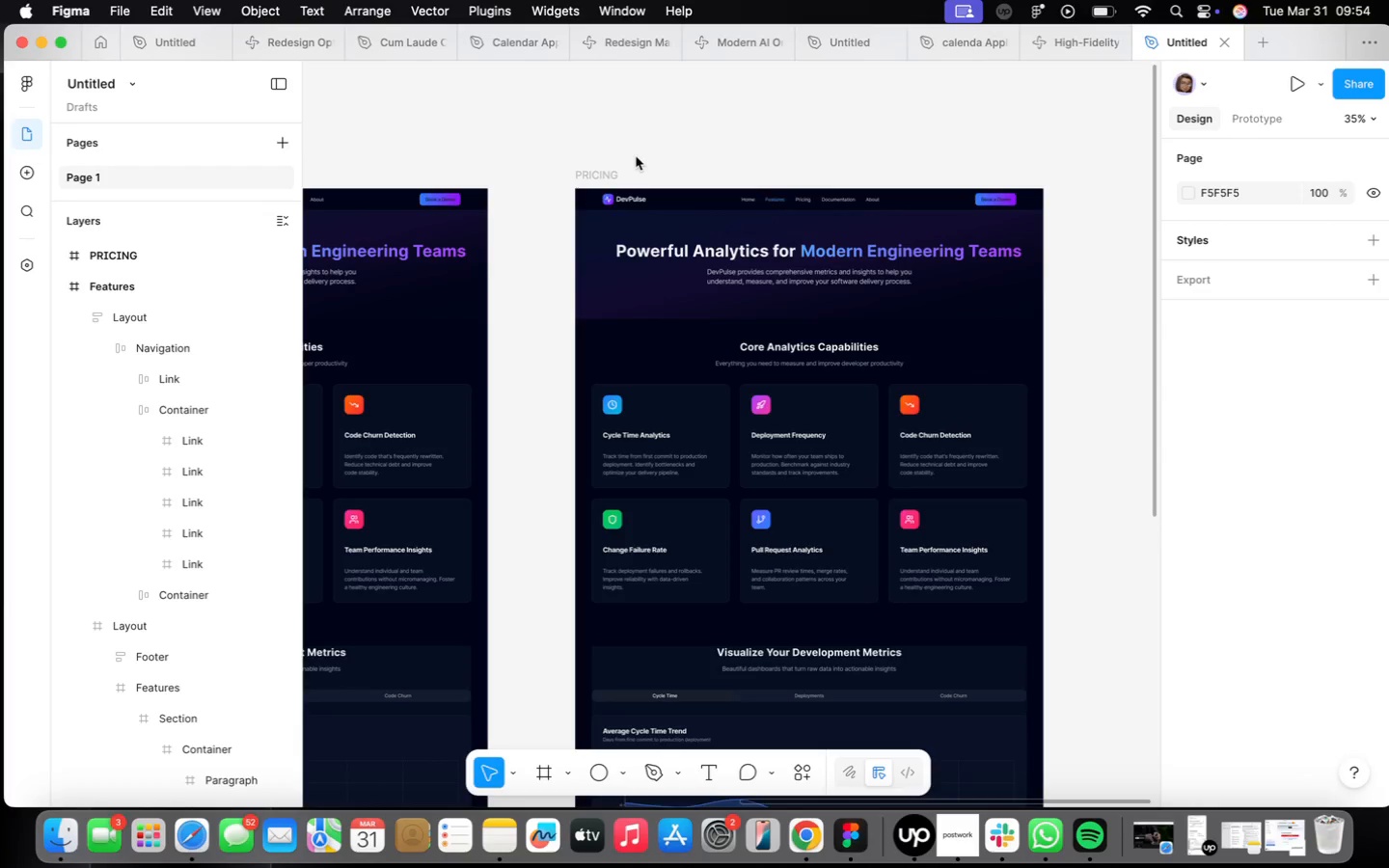 
double_click([750, 262])
 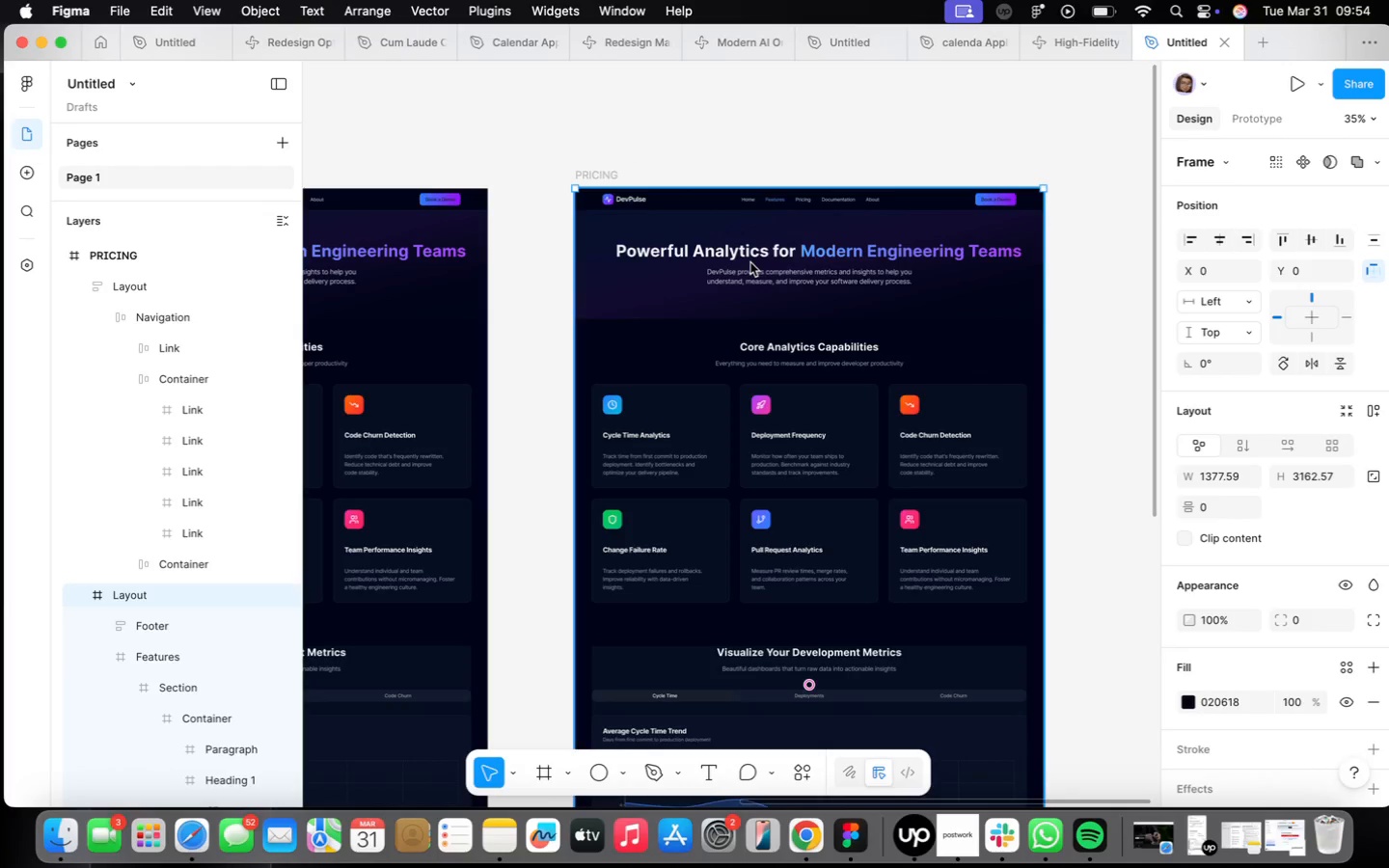 
triple_click([750, 262])
 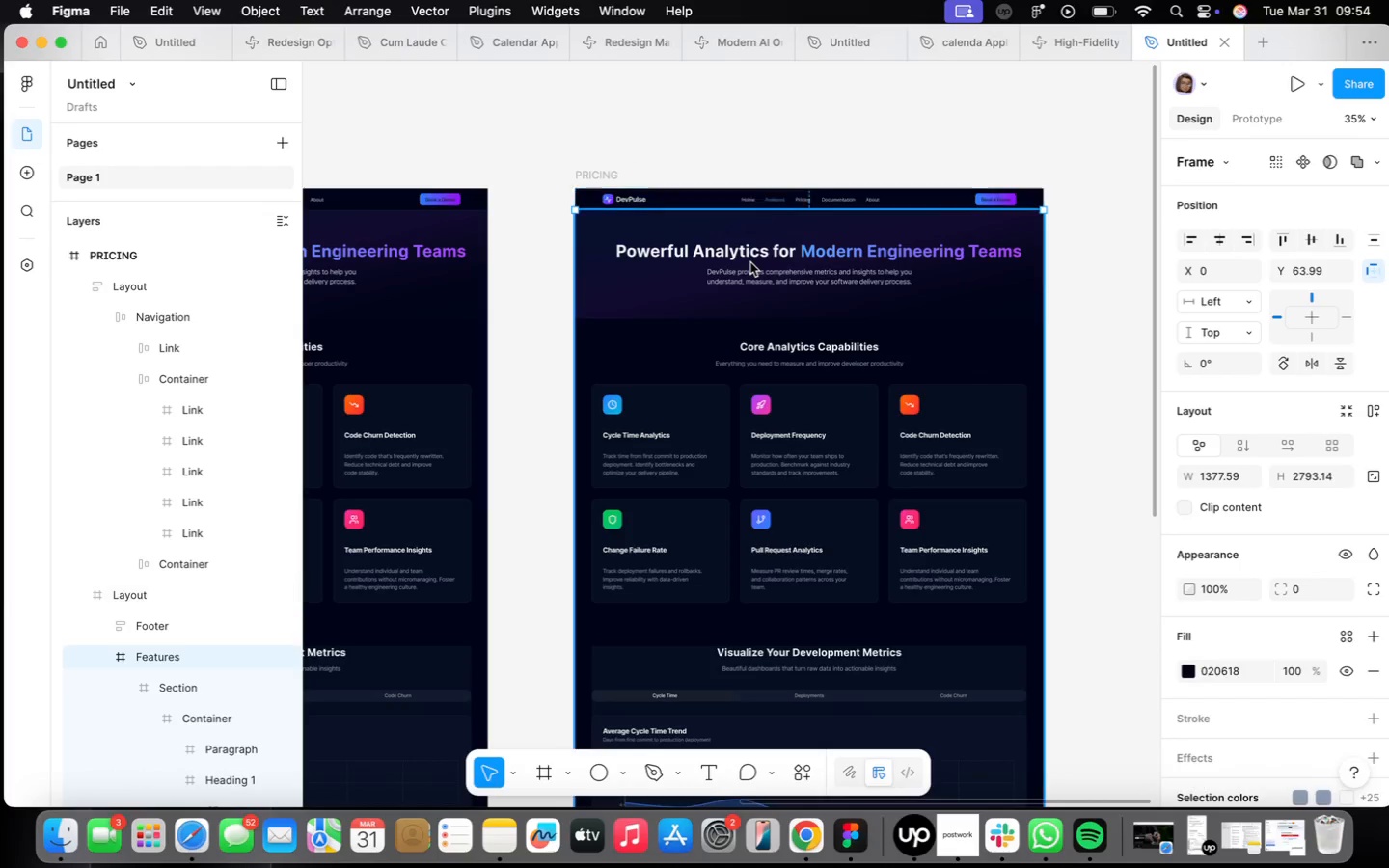 
triple_click([750, 262])
 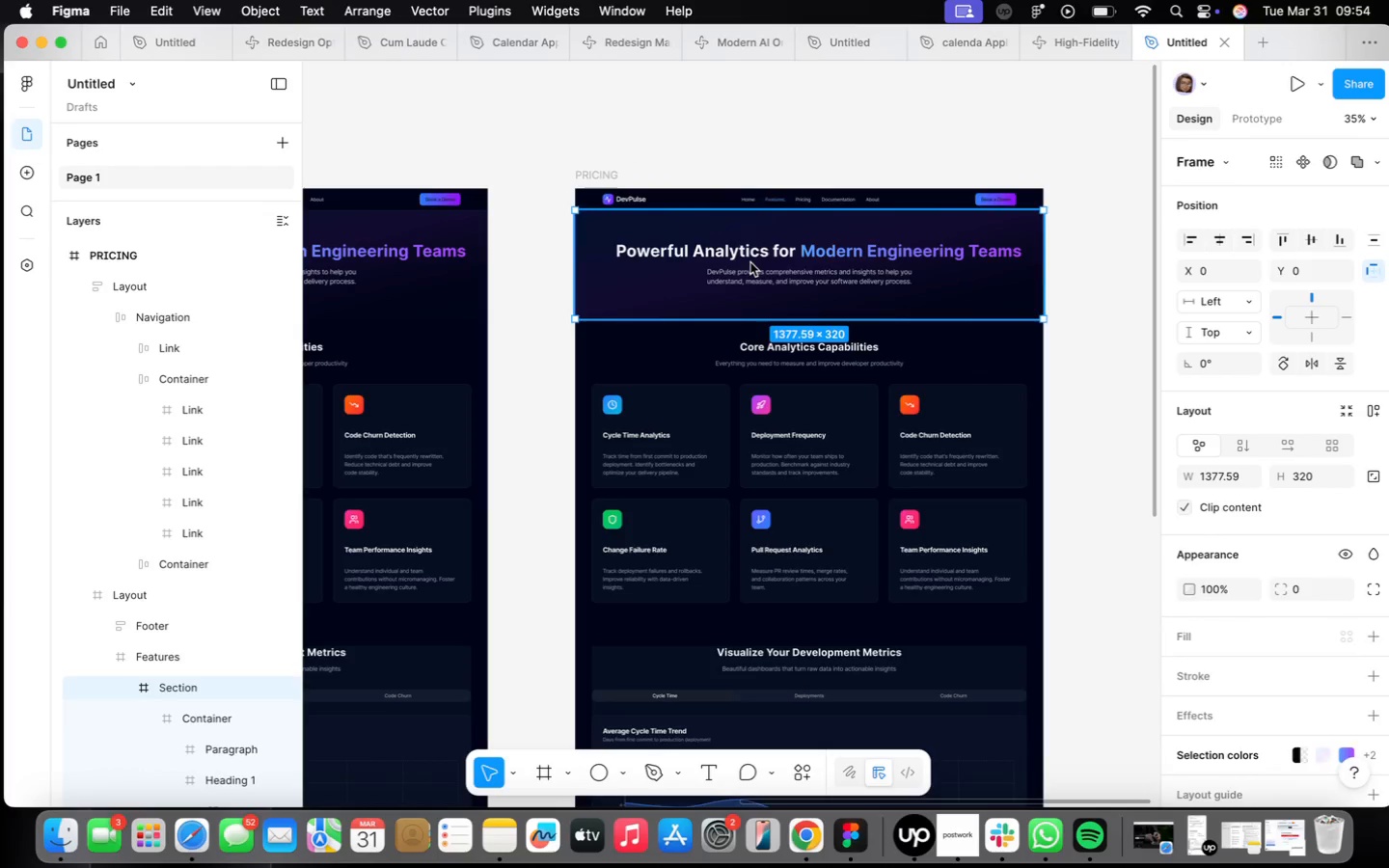 
triple_click([750, 262])
 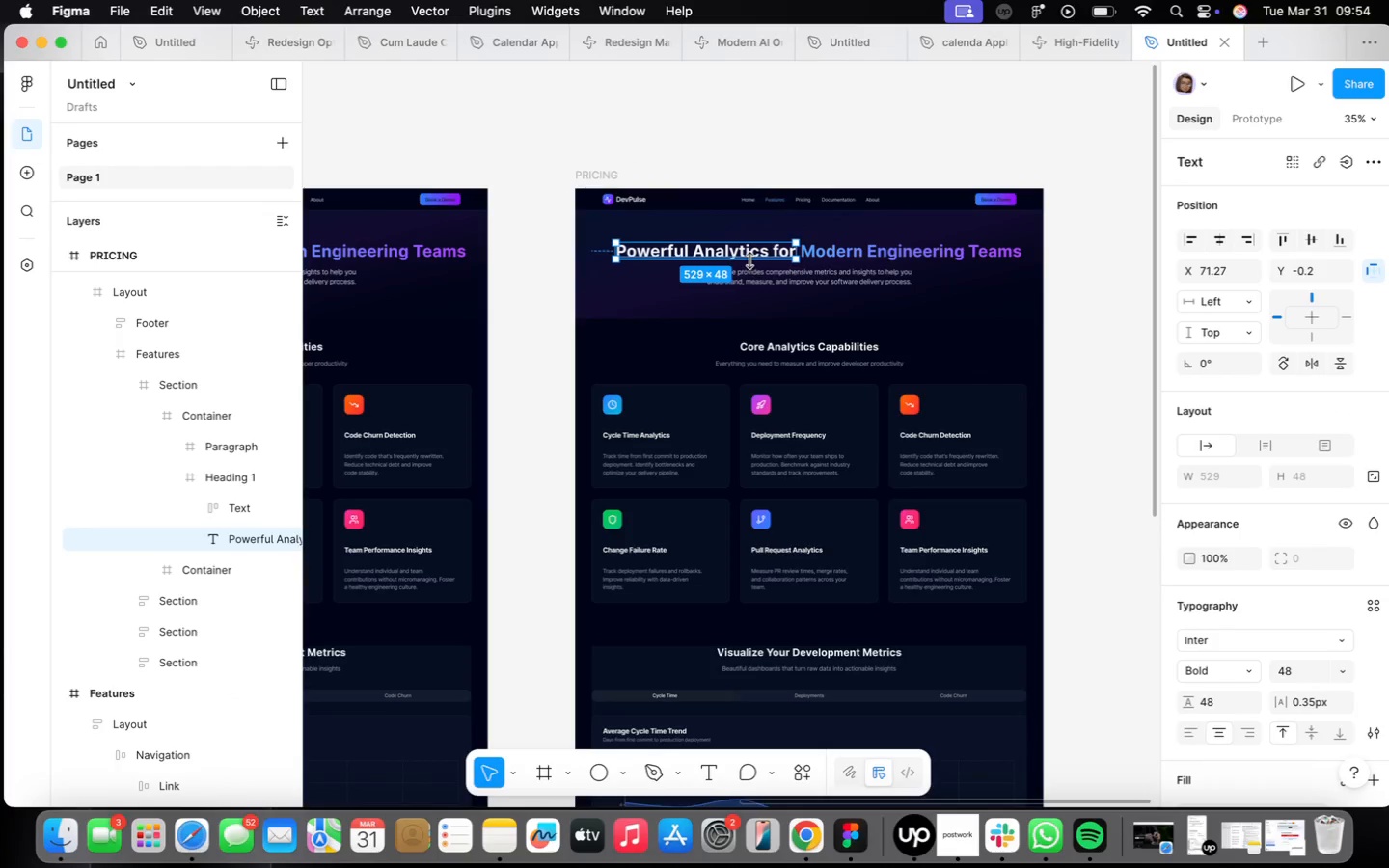 
left_click([741, 246])
 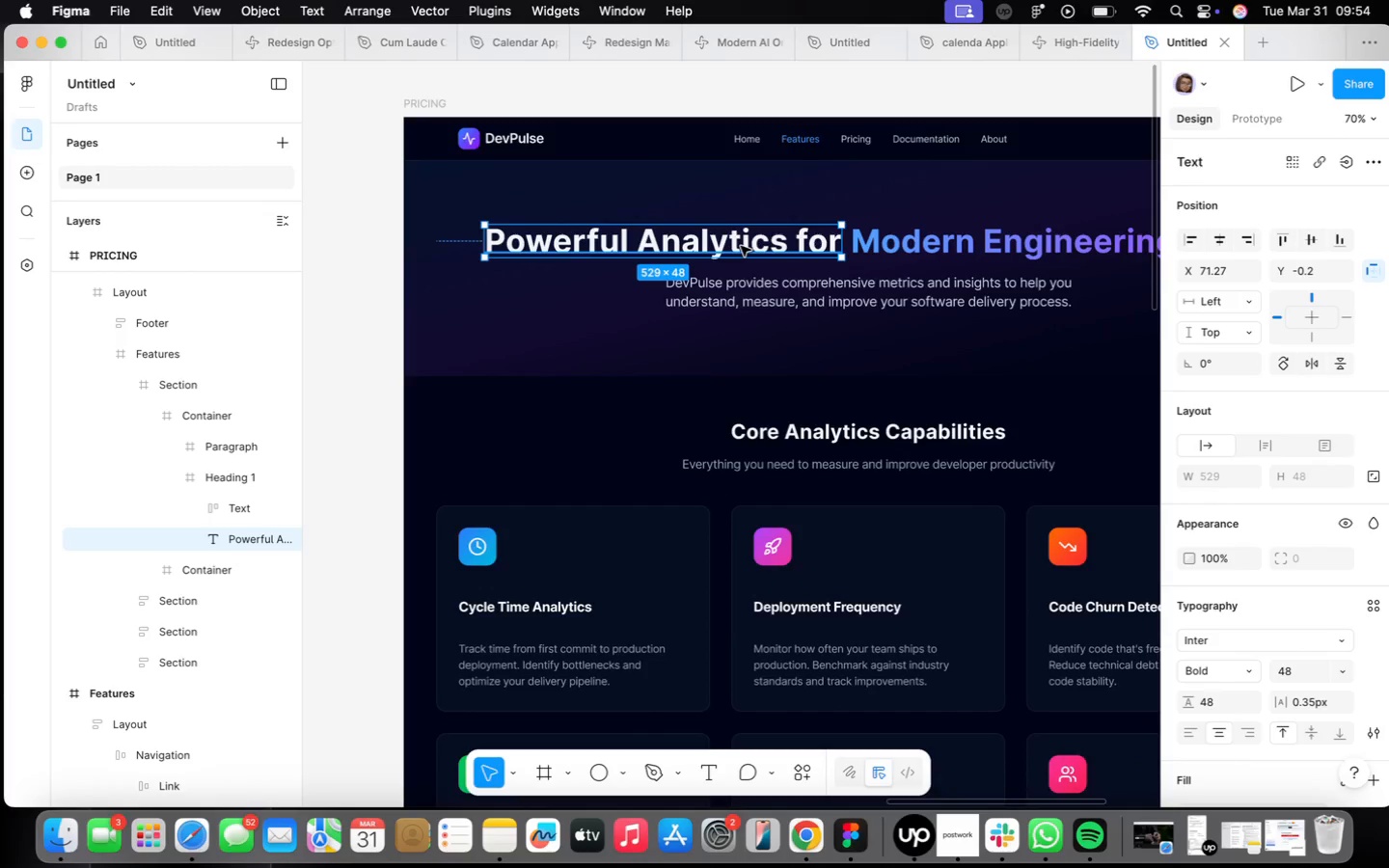 
scroll: coordinate [749, 260], scroll_direction: up, amount: 9.0
 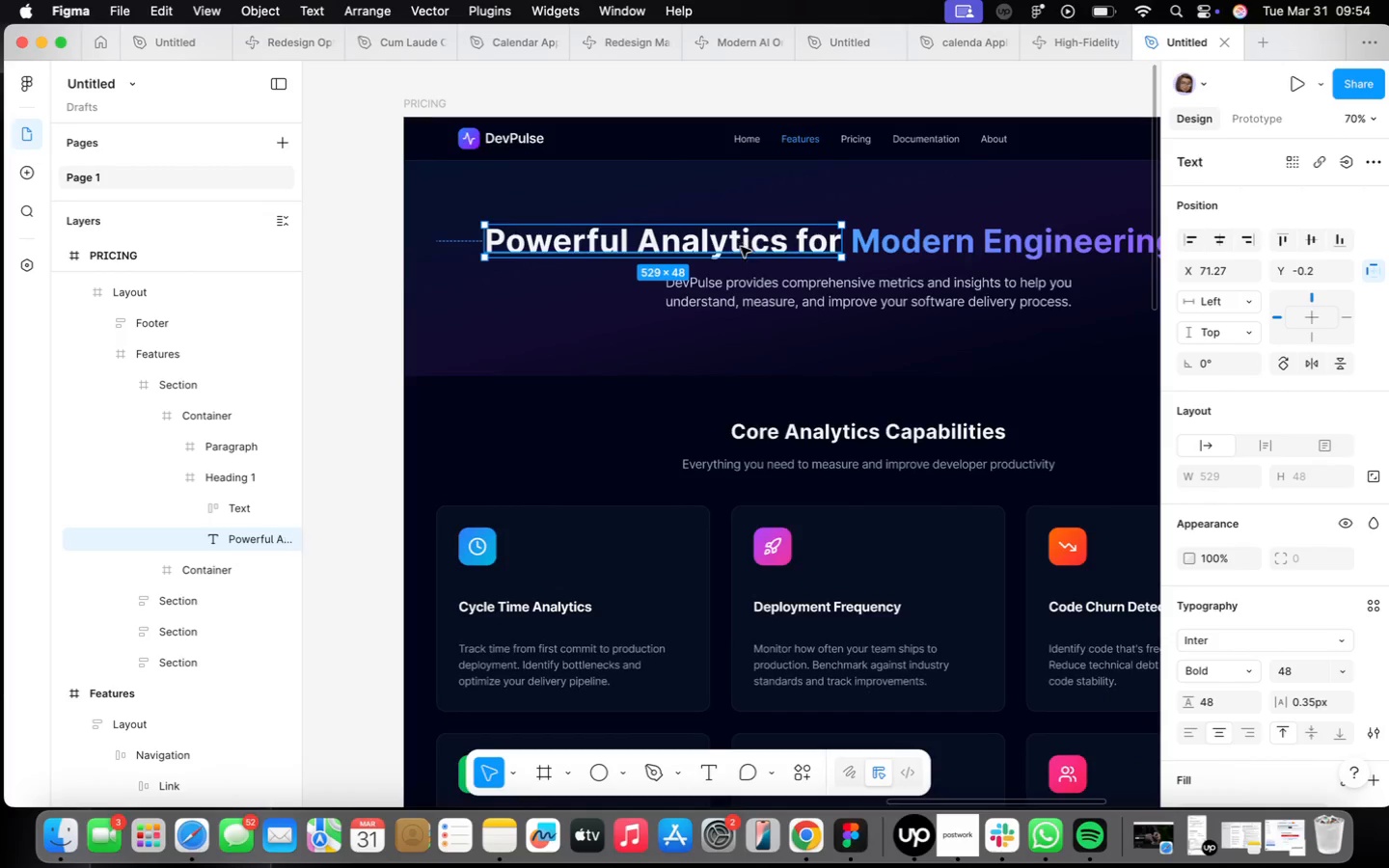 
double_click([742, 246])
 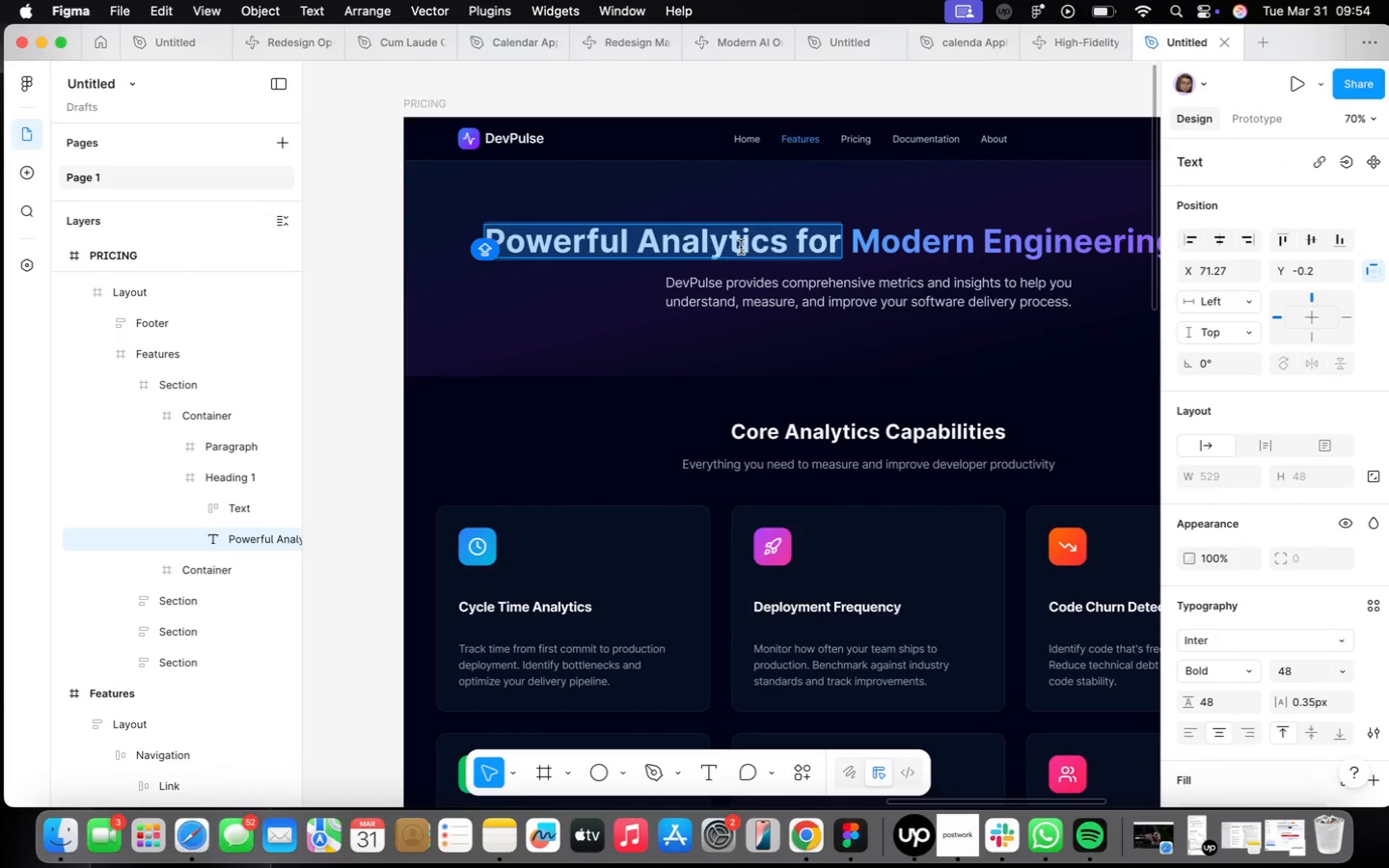 
type(SIMPLE)
key(Backspace)
key(Backspace)
key(Backspace)
key(Backspace)
key(Backspace)
type(imple, Transparent)
 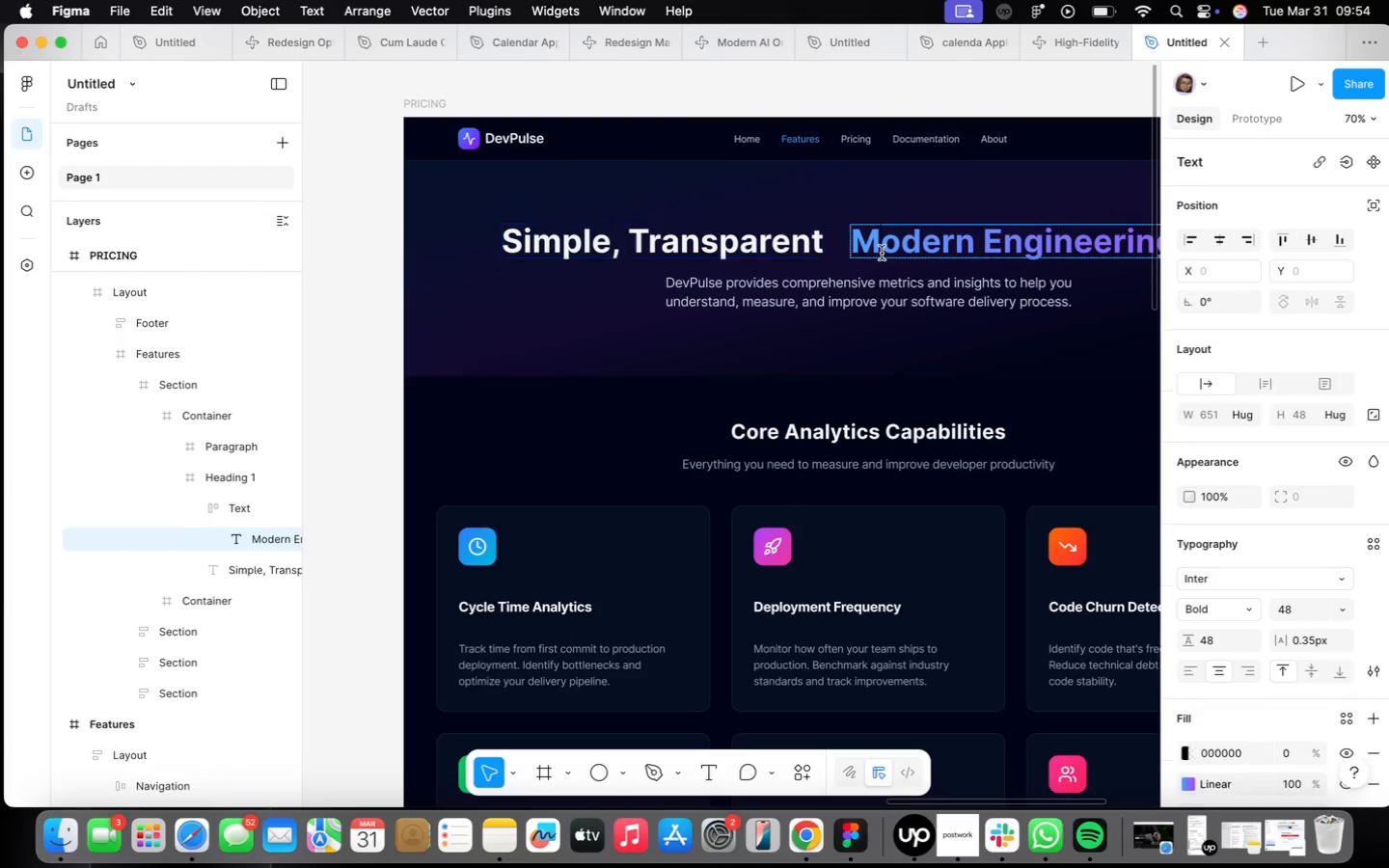 
wait(5.31)
 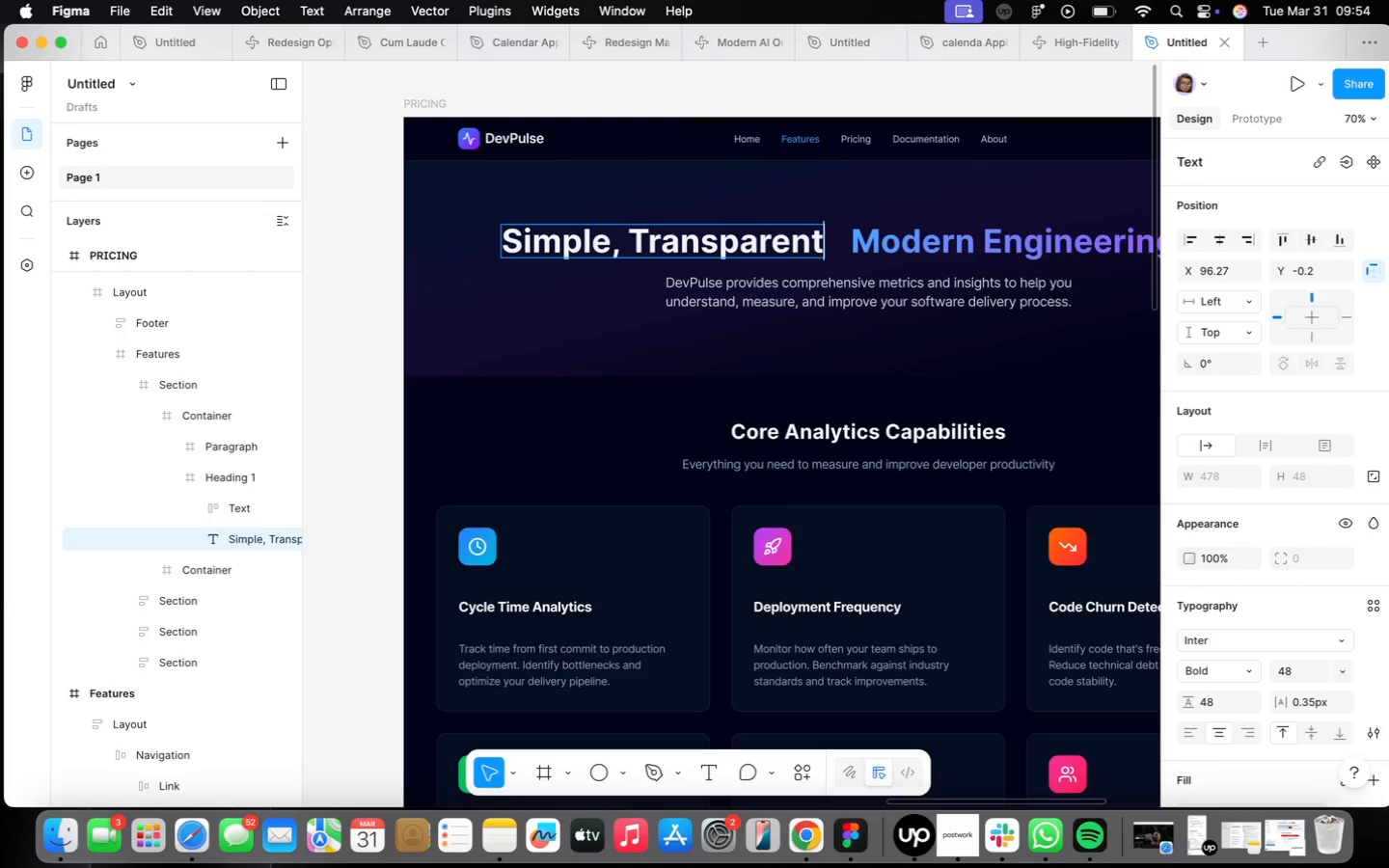 
type(Pricing)
 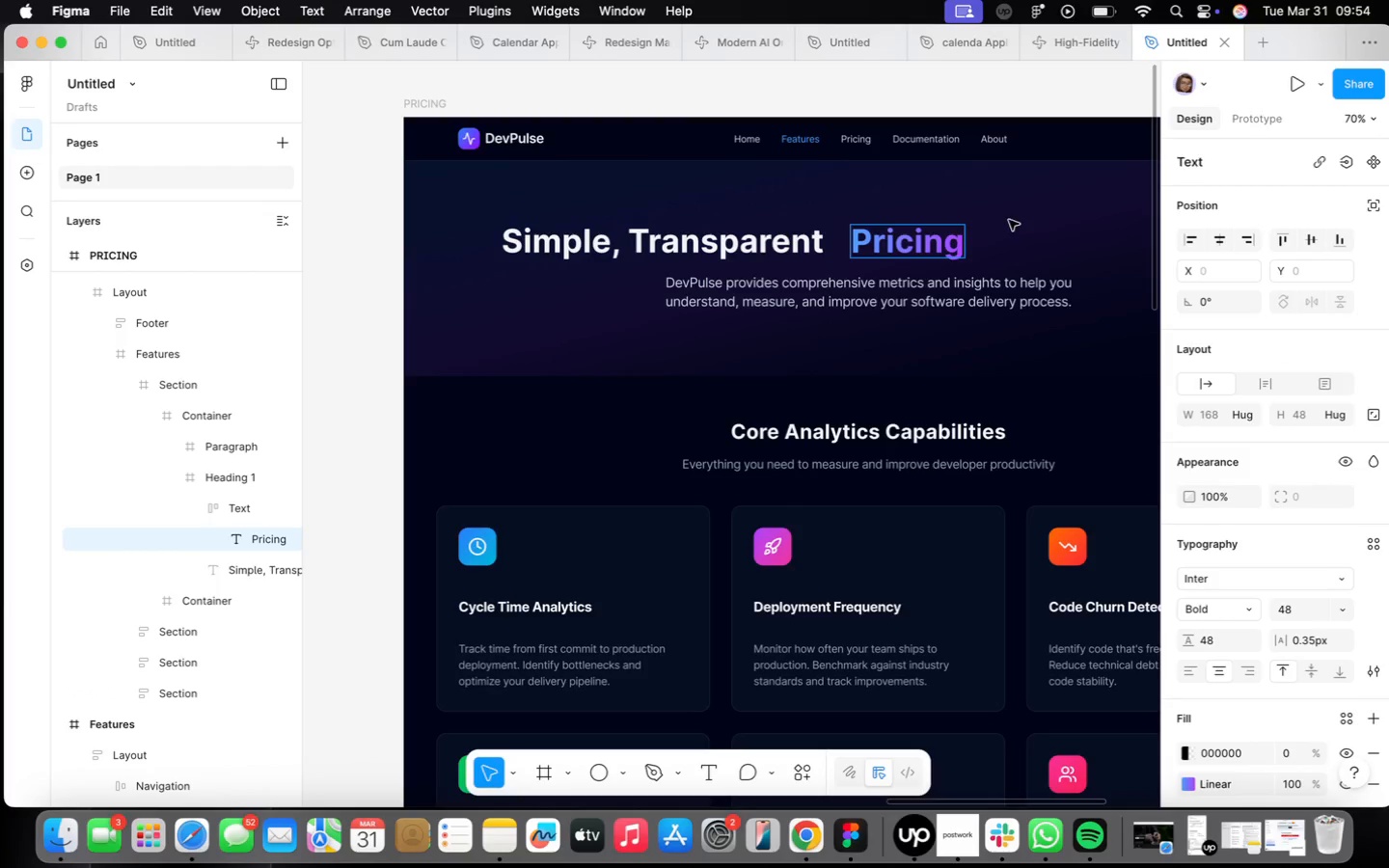 
left_click([1014, 222])
 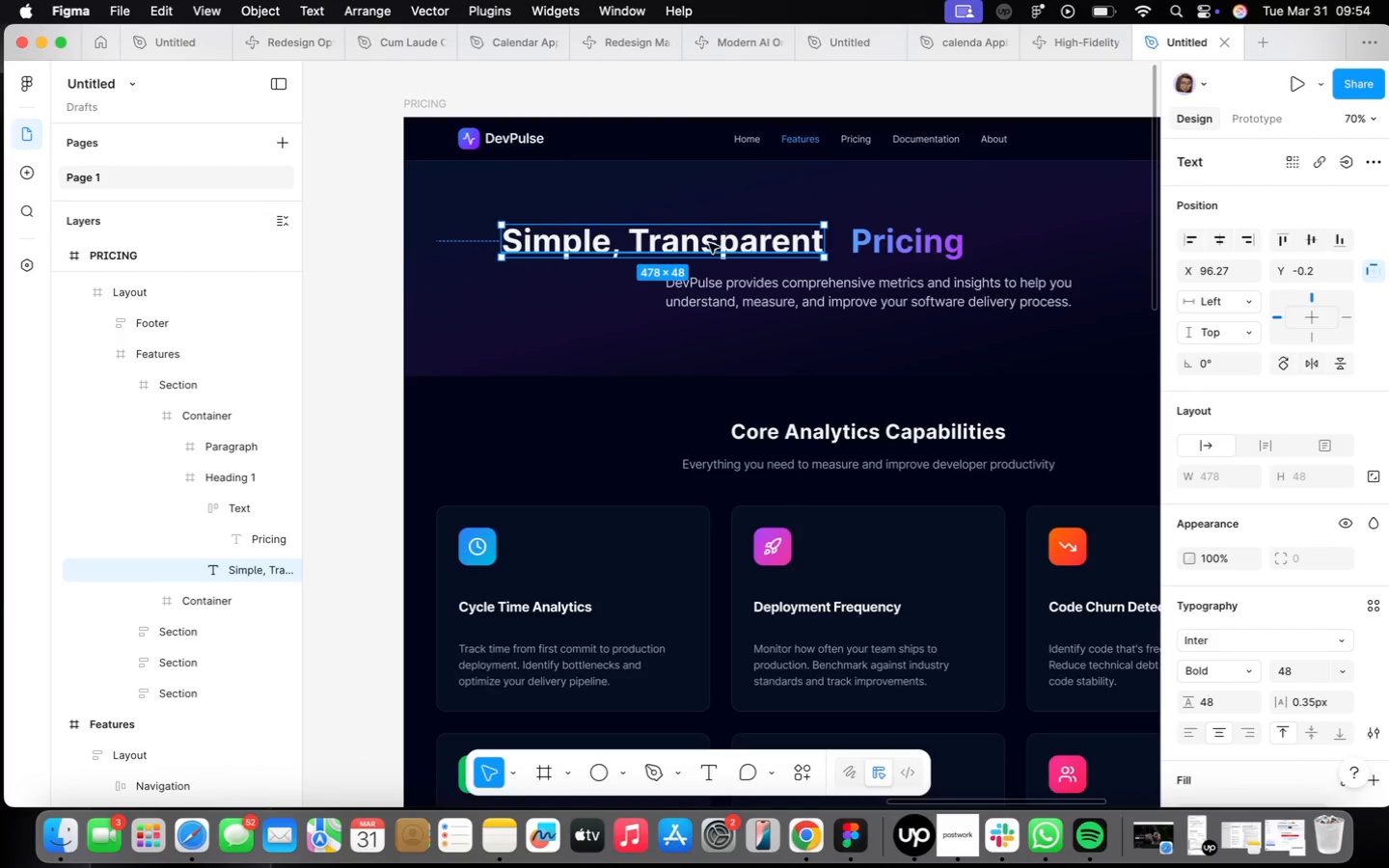 
left_click_drag(start_coordinate=[708, 241], to_coordinate=[725, 242])
 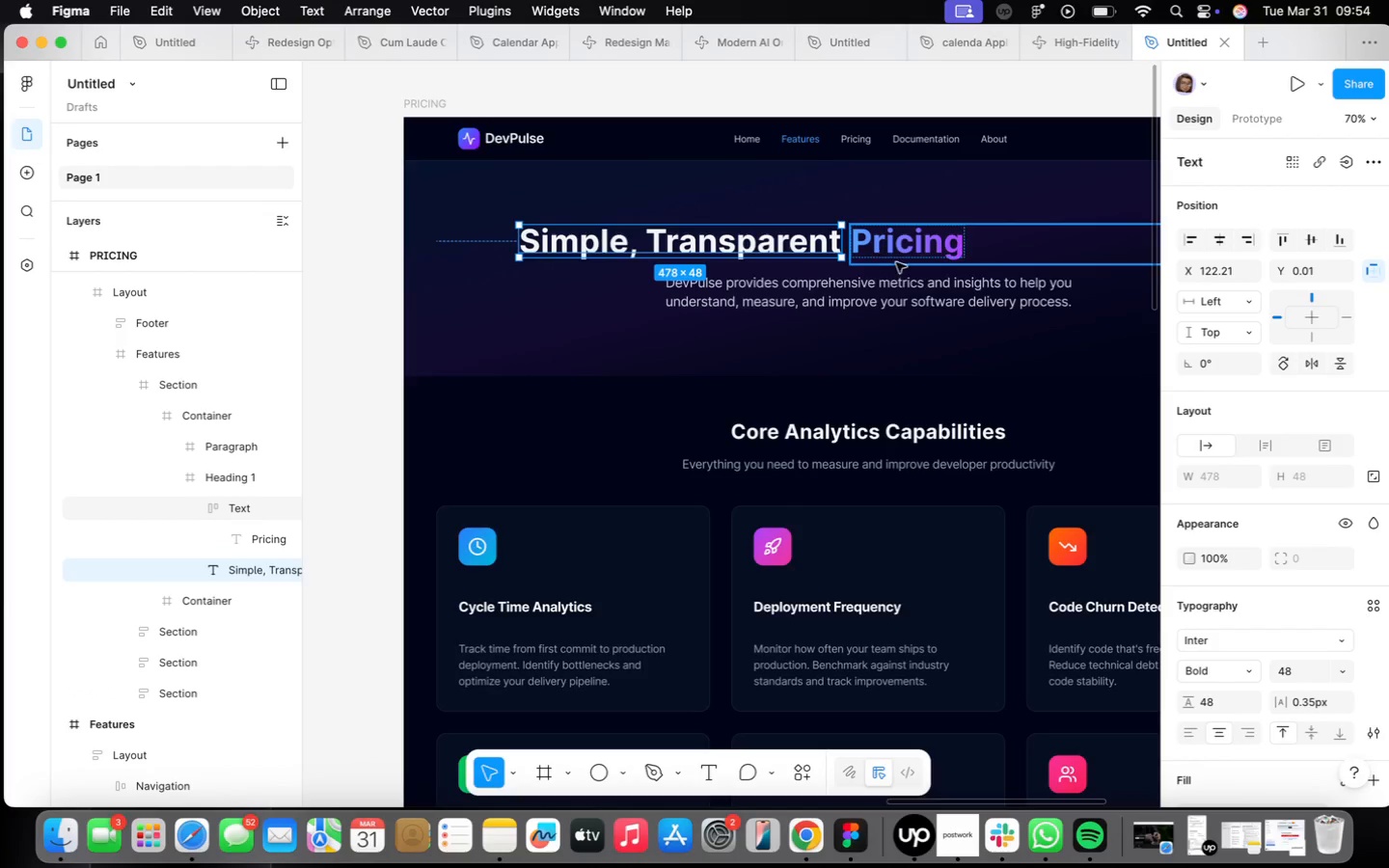 
left_click([837, 342])
 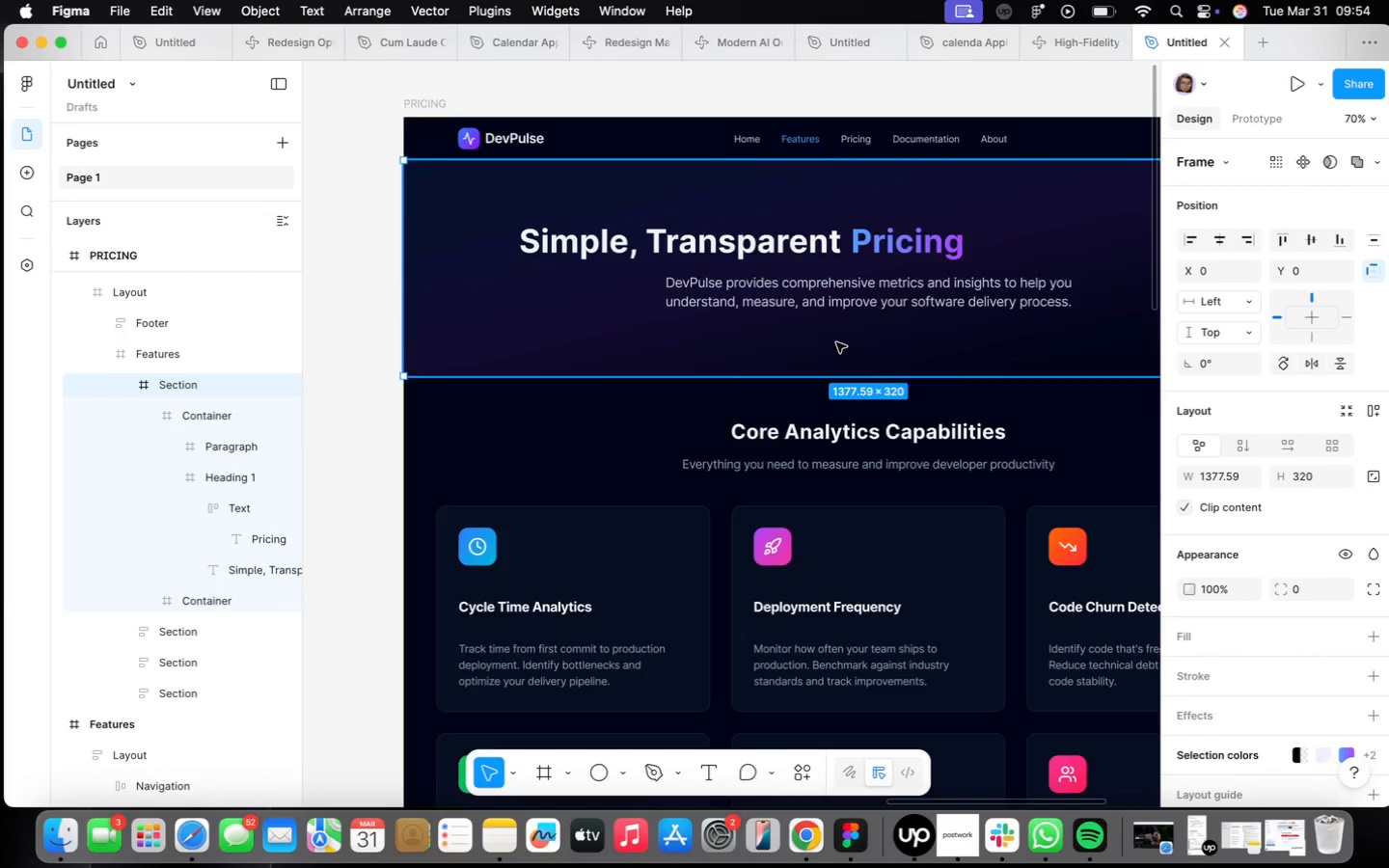 
scroll: coordinate [836, 342], scroll_direction: down, amount: 3.0
 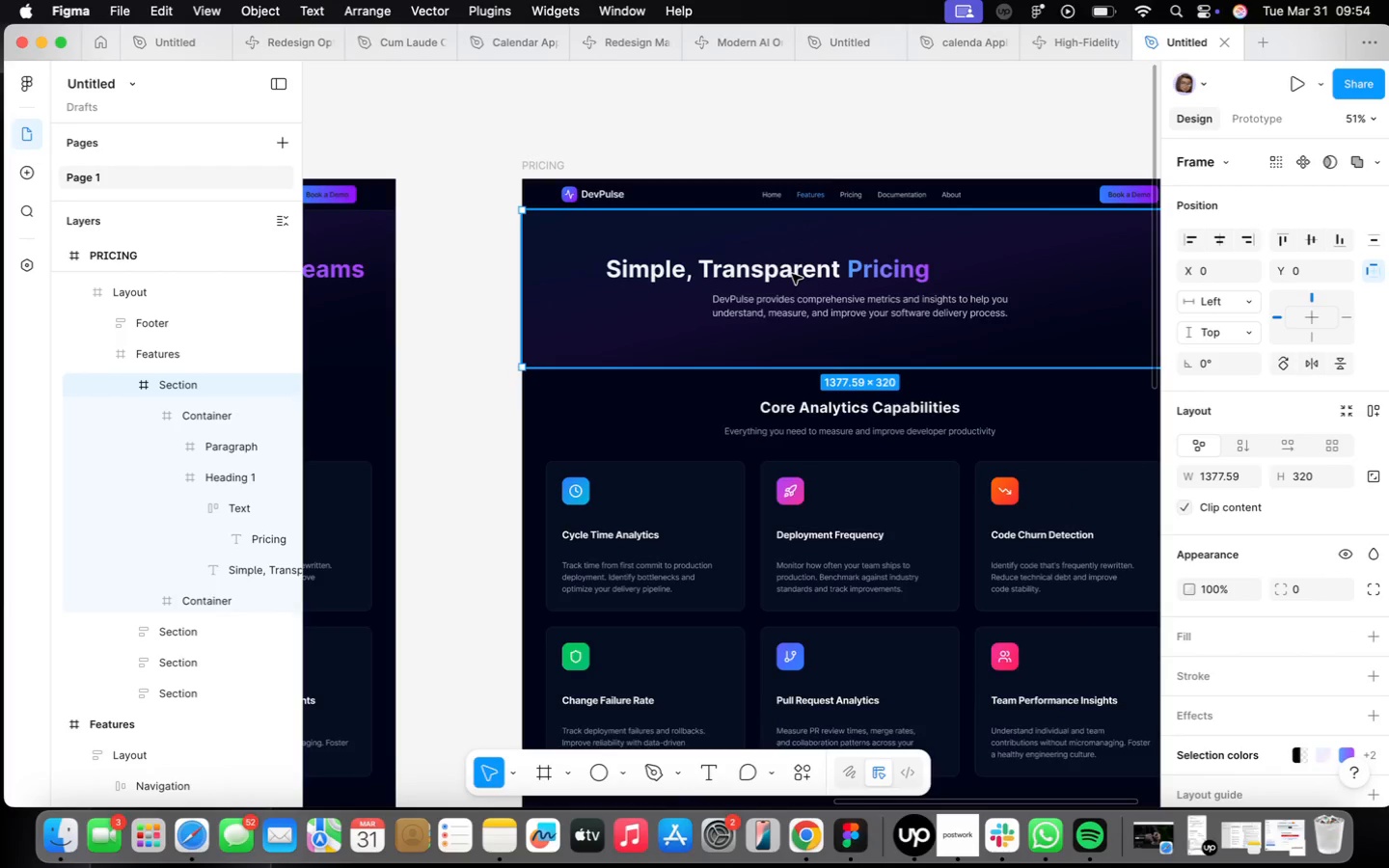 
double_click([793, 274])
 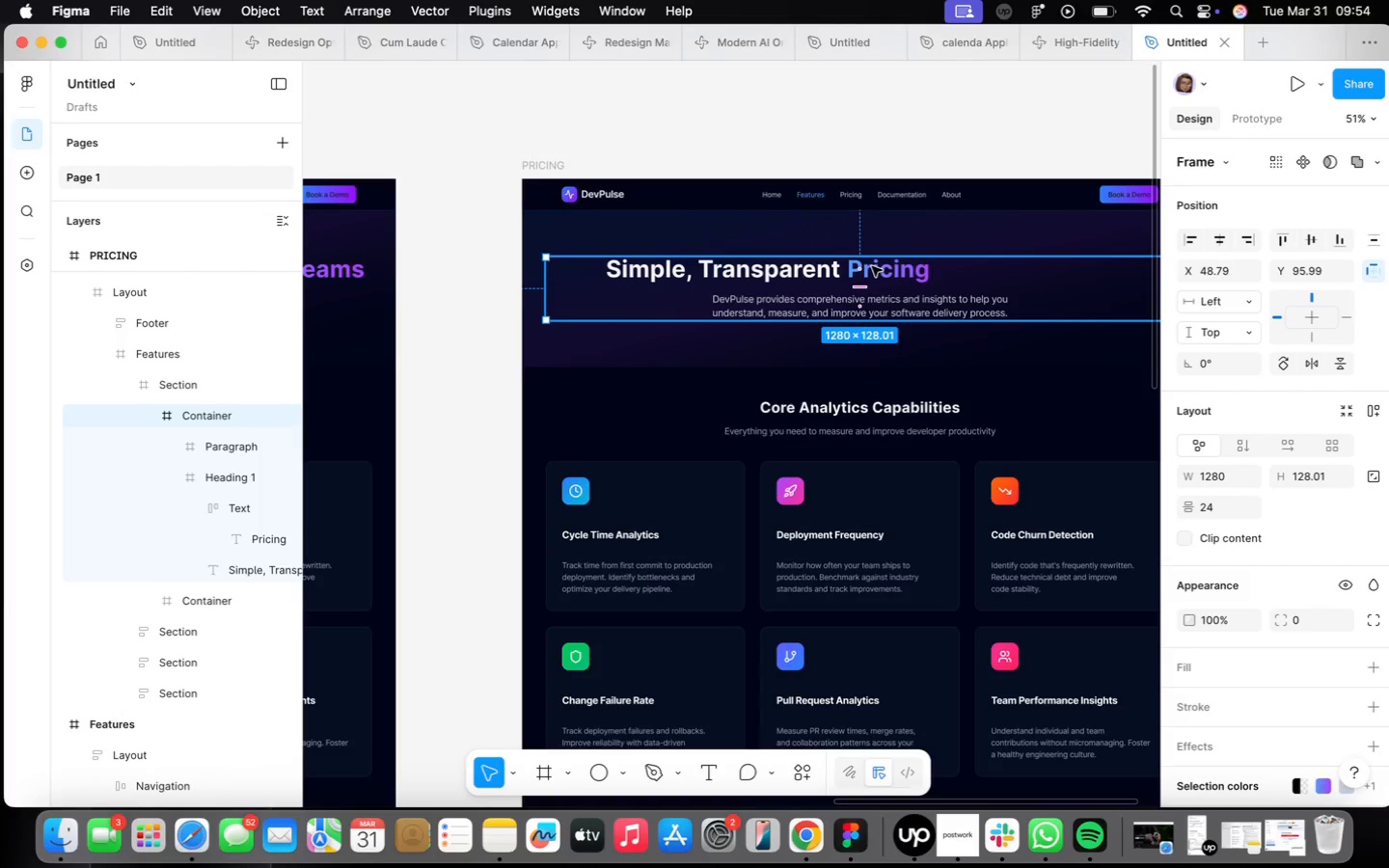 
double_click([872, 266])
 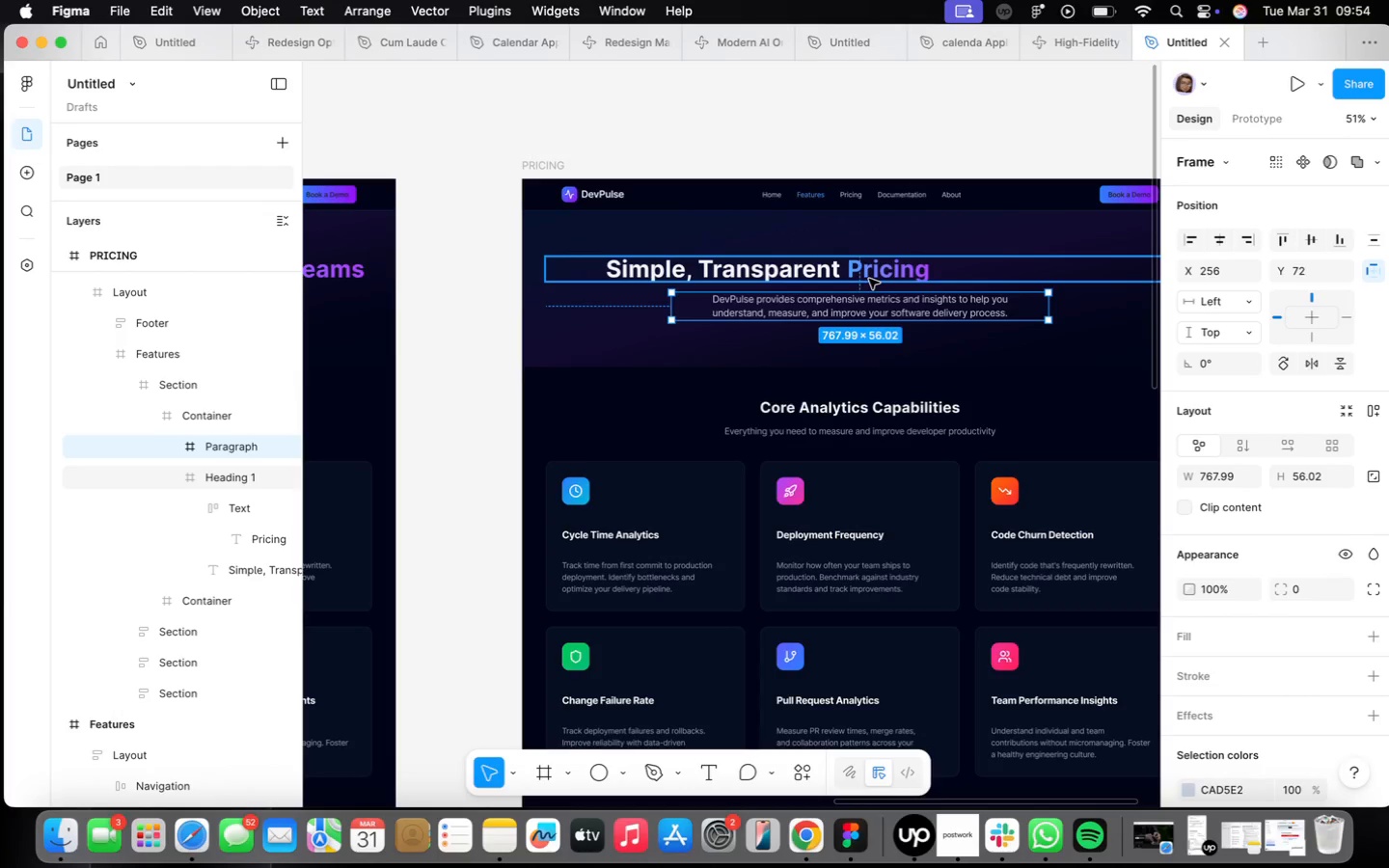 
left_click([869, 280])
 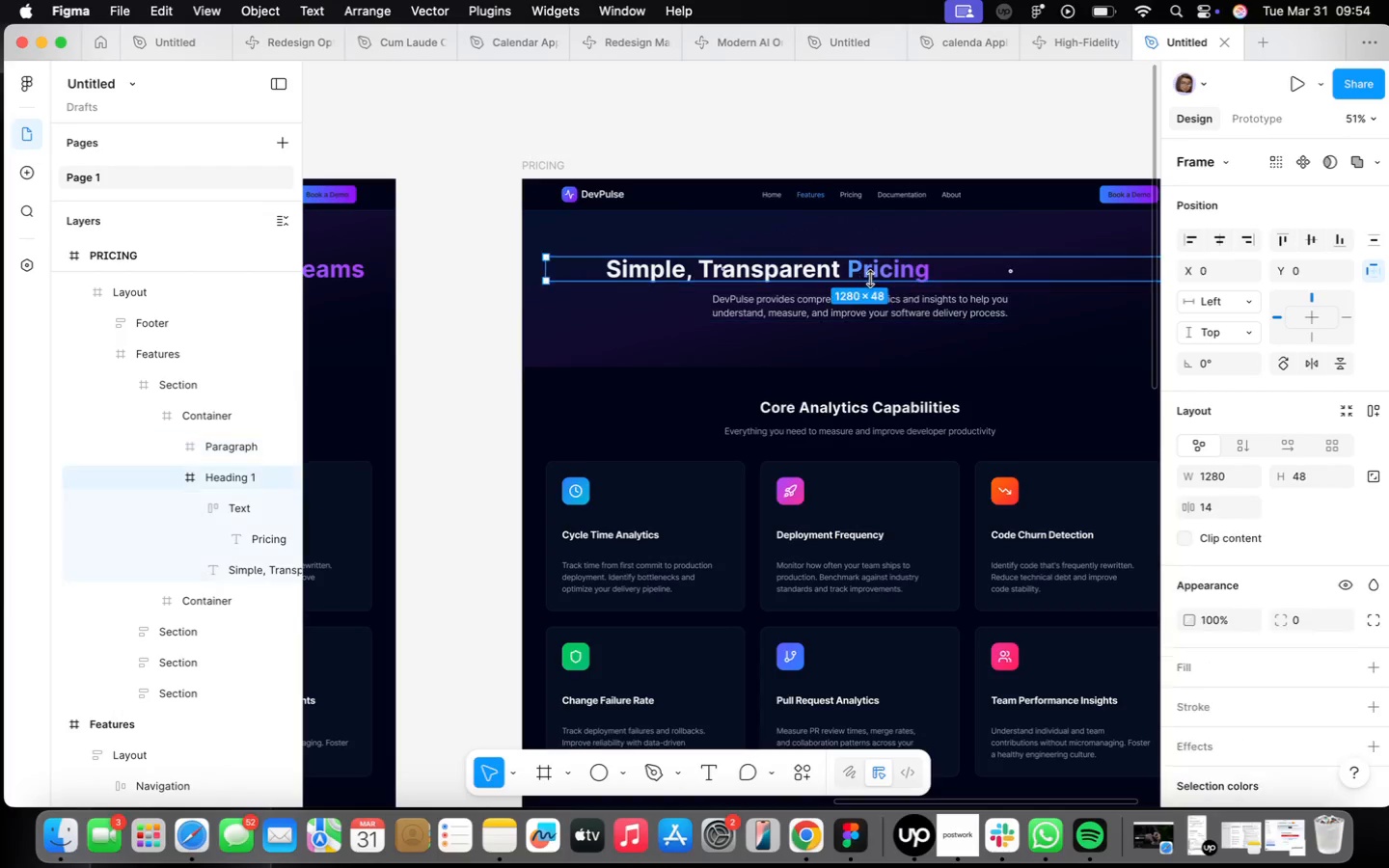 
right_click([870, 279])
 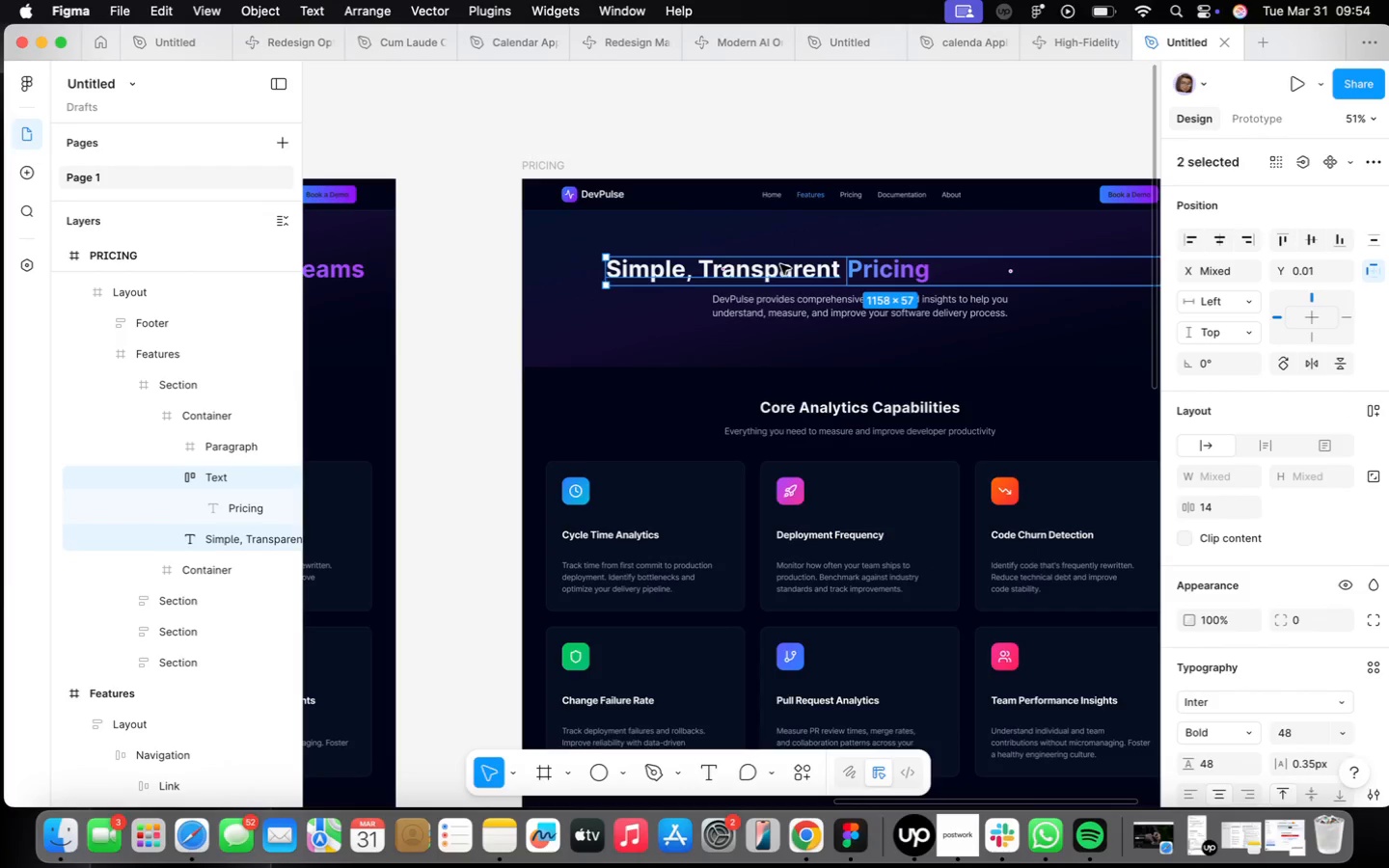 
hold_key(key=ShiftLeft, duration=0.5)
left_click([886, 281])
 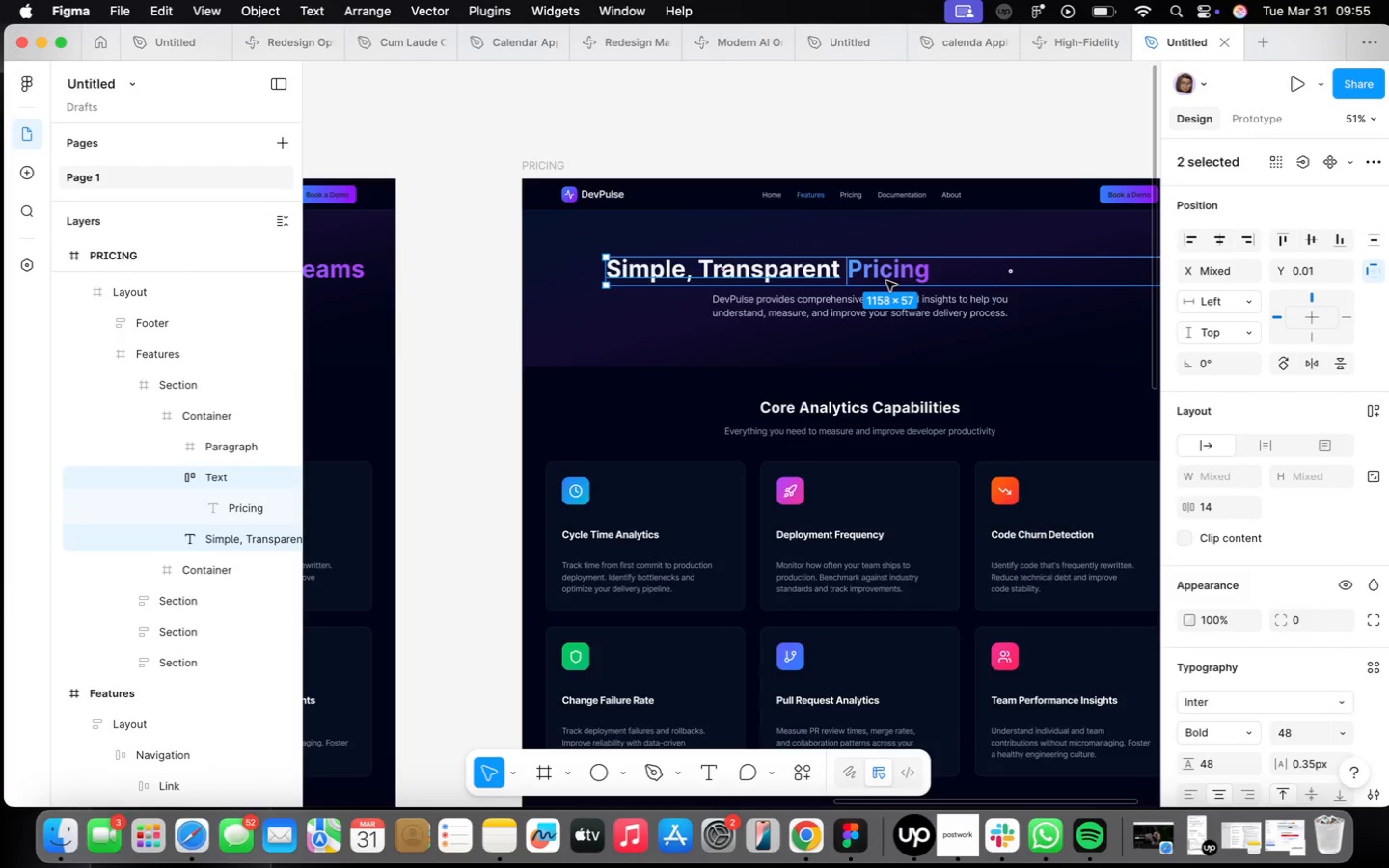 
right_click([886, 281])
 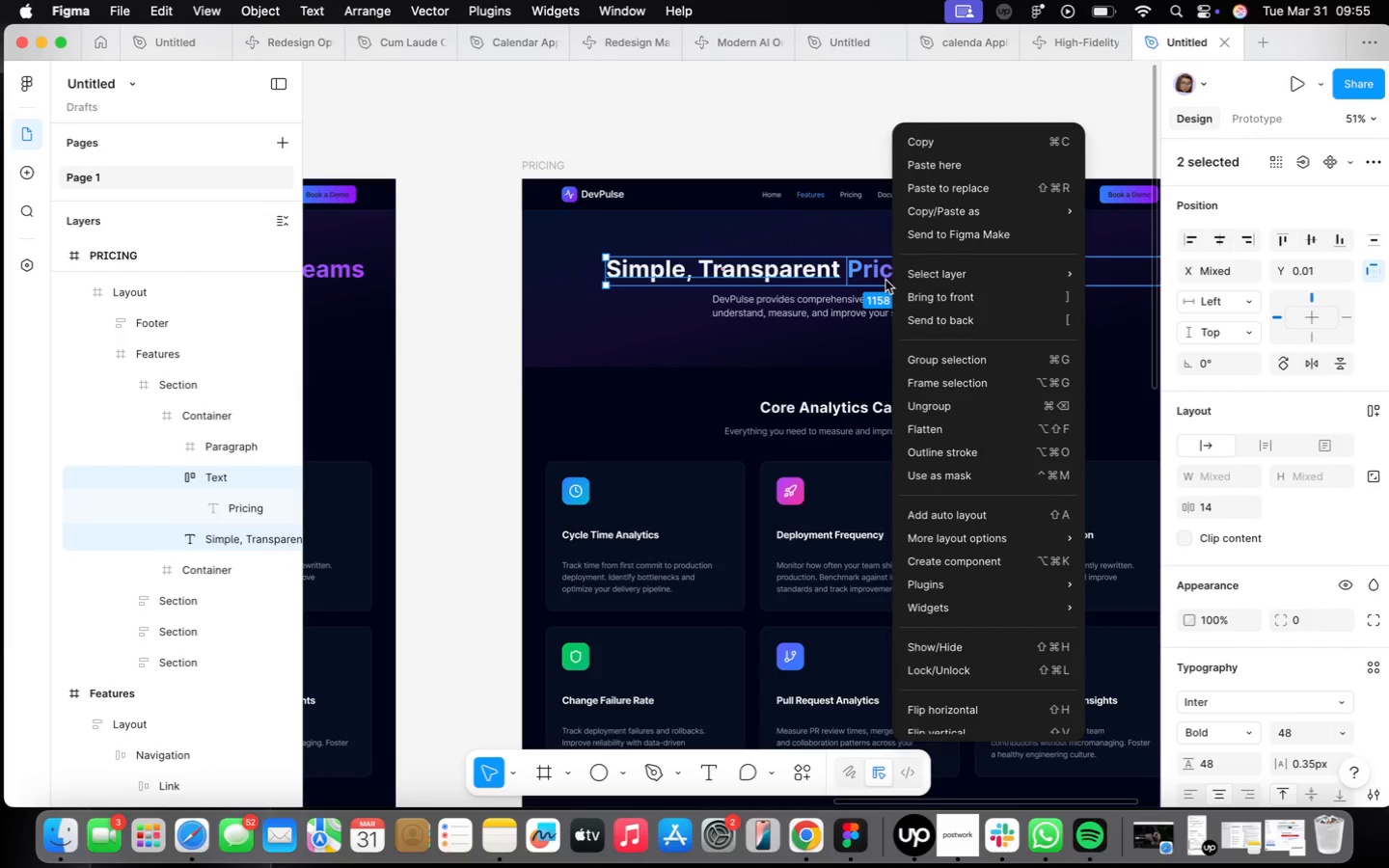 
left_click([884, 280])
 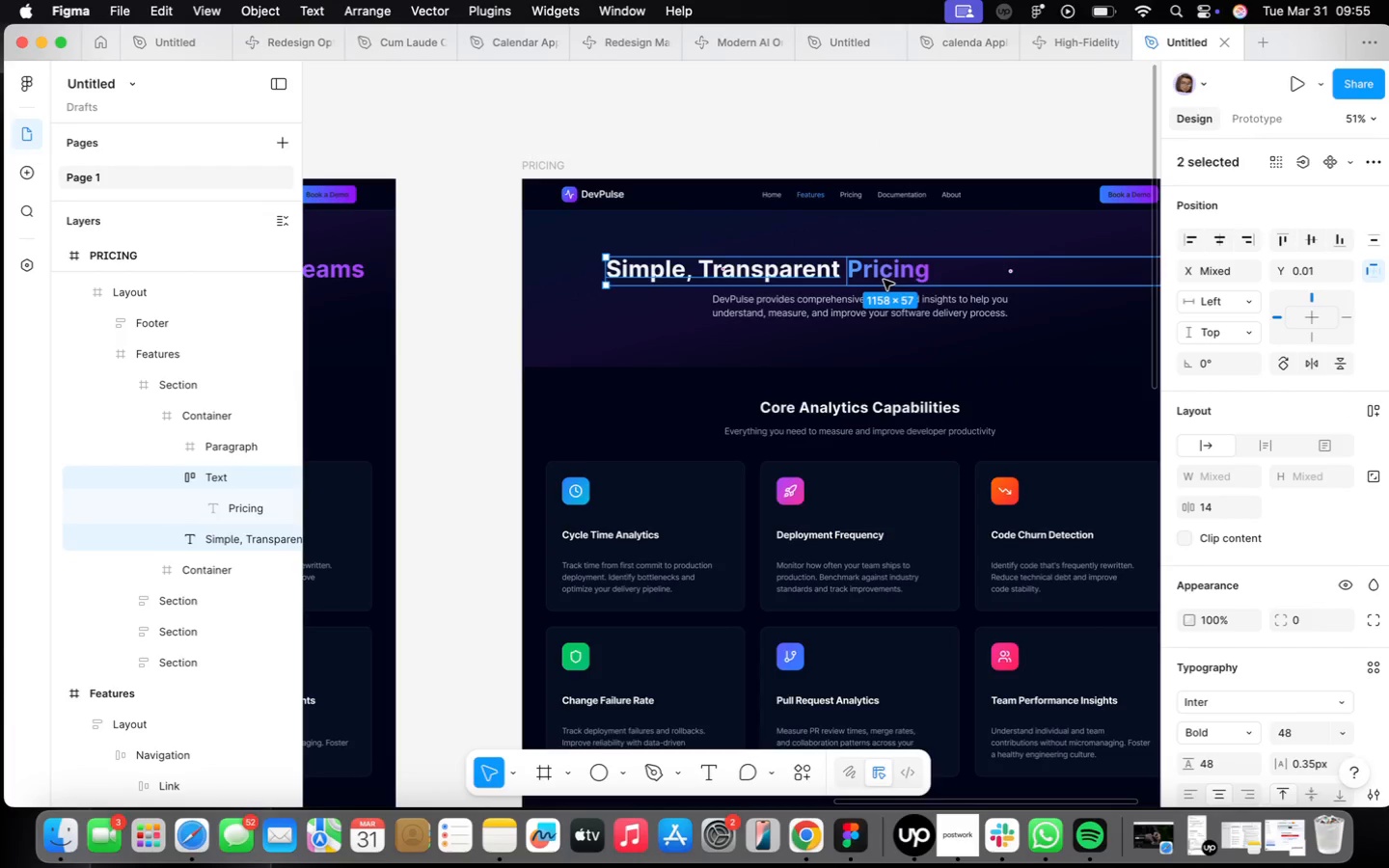 
left_click([884, 280])
 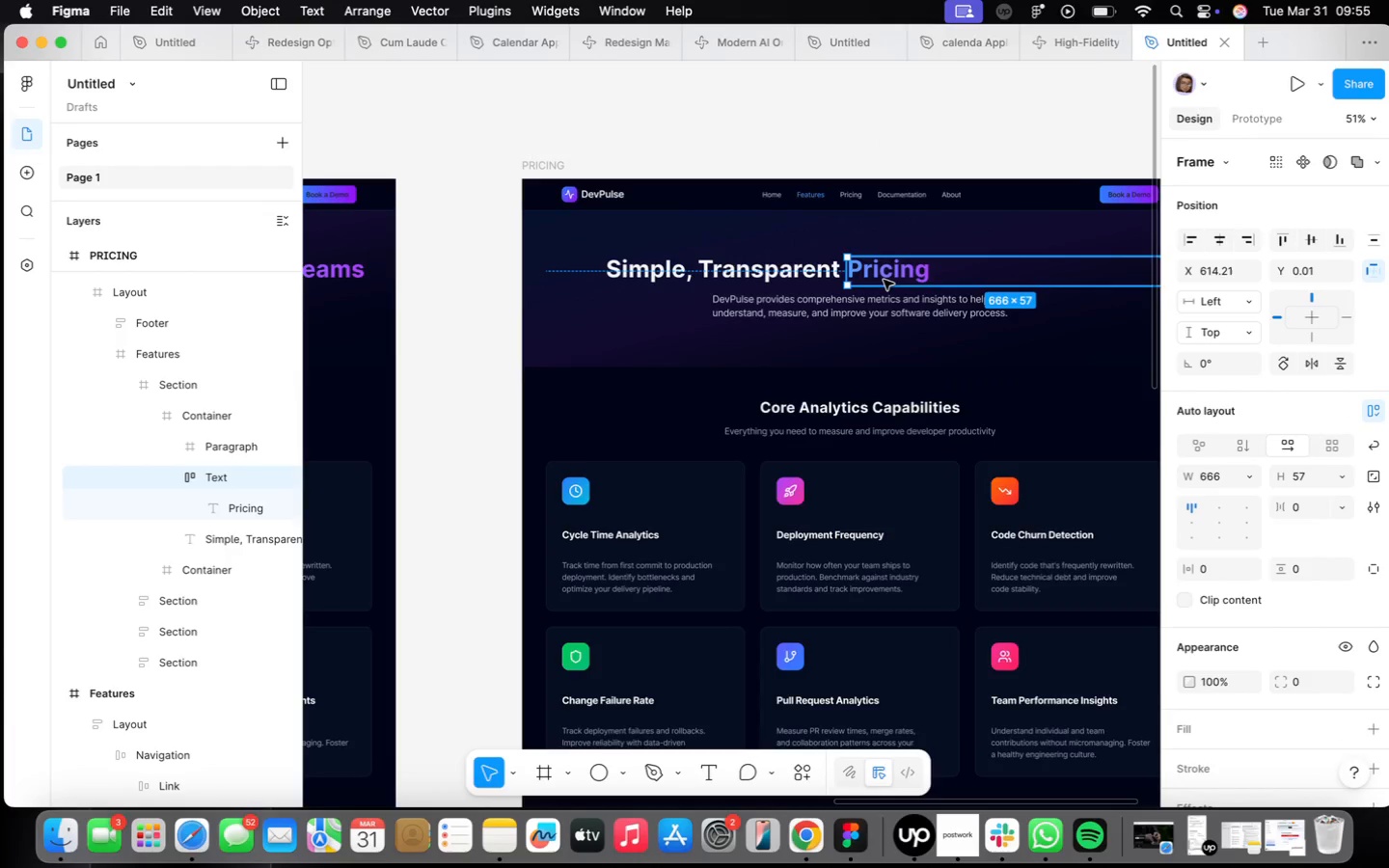 
right_click([884, 280])
 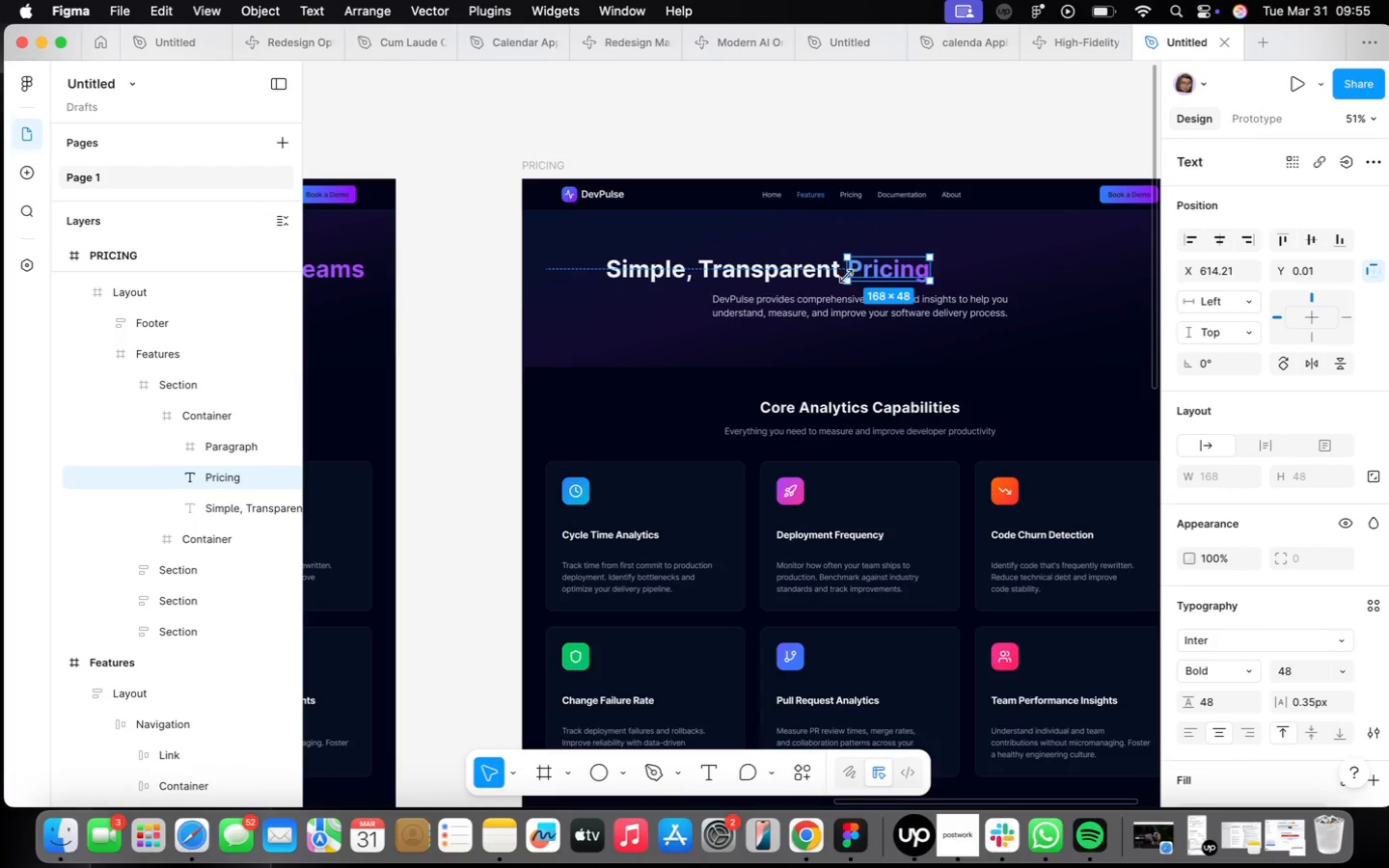 
hold_key(key=ShiftLeft, duration=0.69)
left_click([789, 280])
 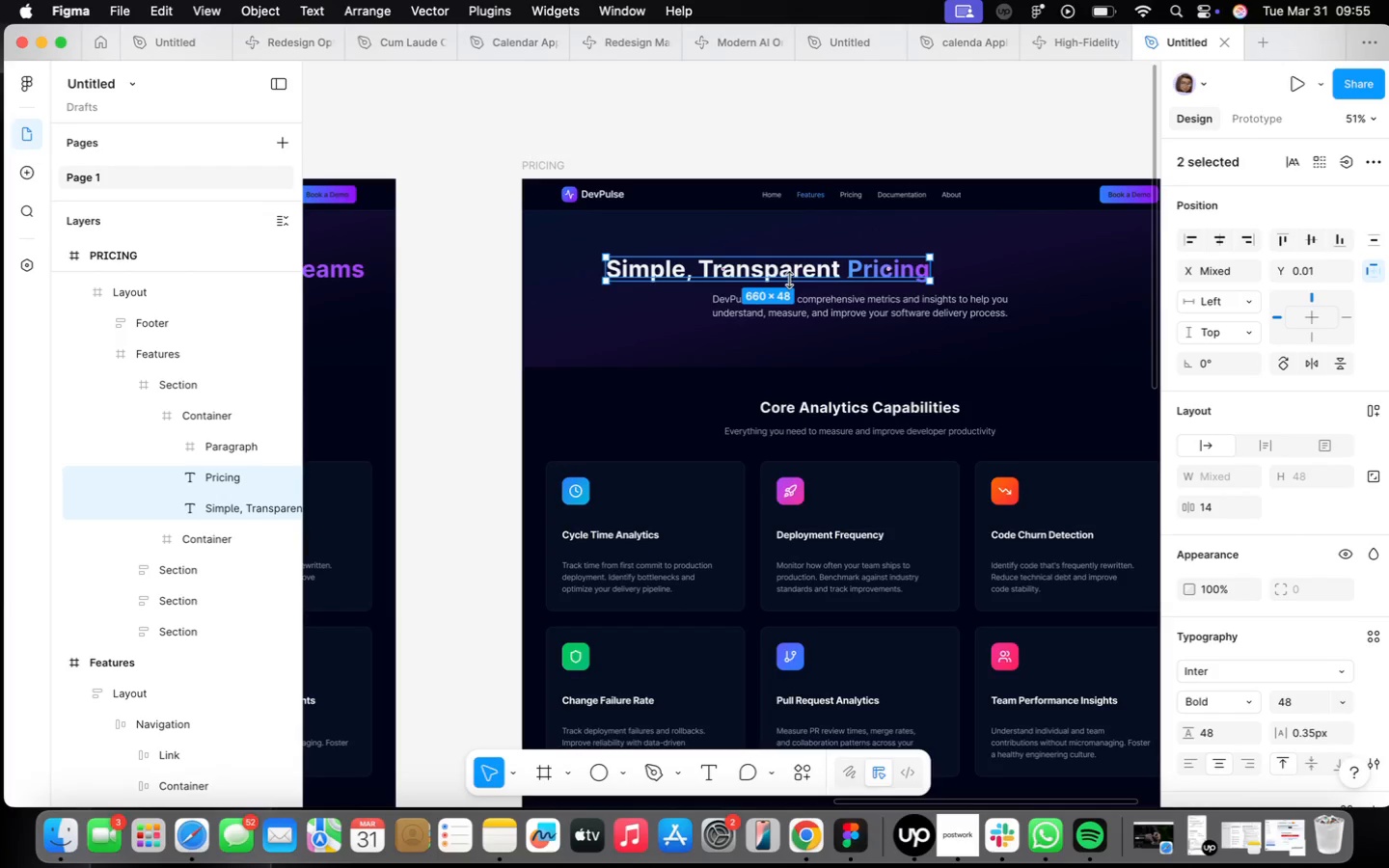 
key(Shift+A)
 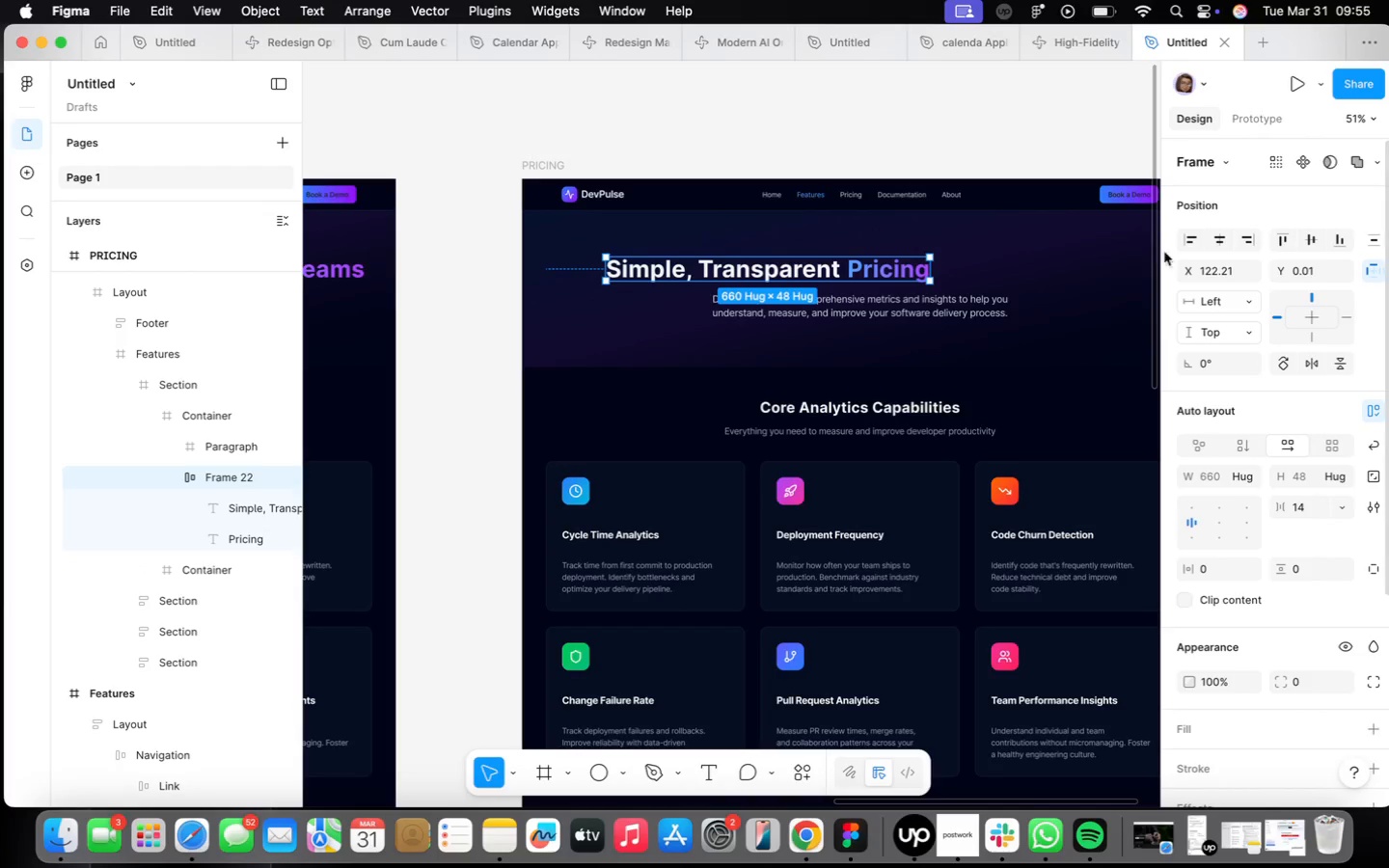 
left_click([1228, 248])
 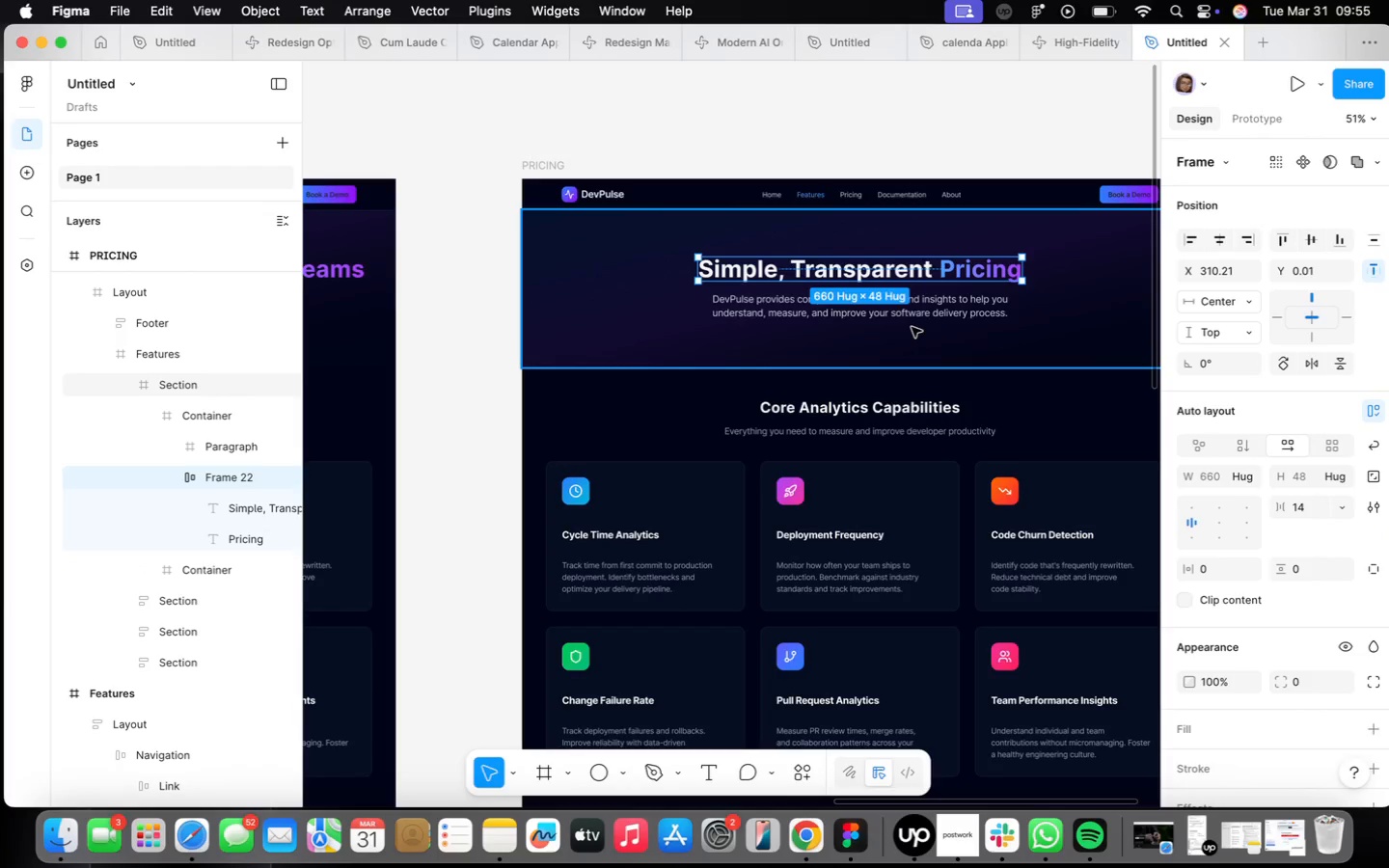 
double_click([912, 327])
 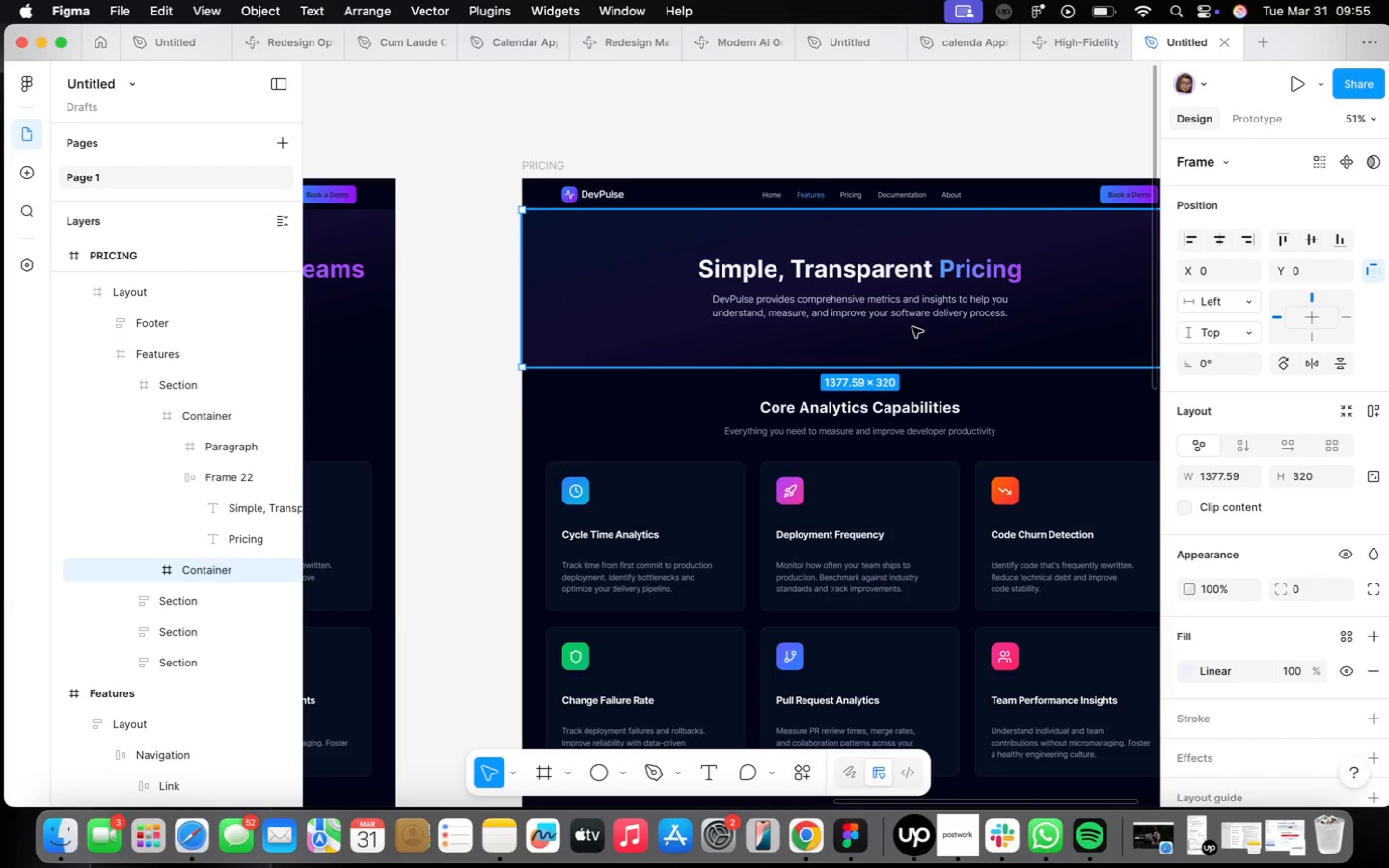 
wait(10.64)
 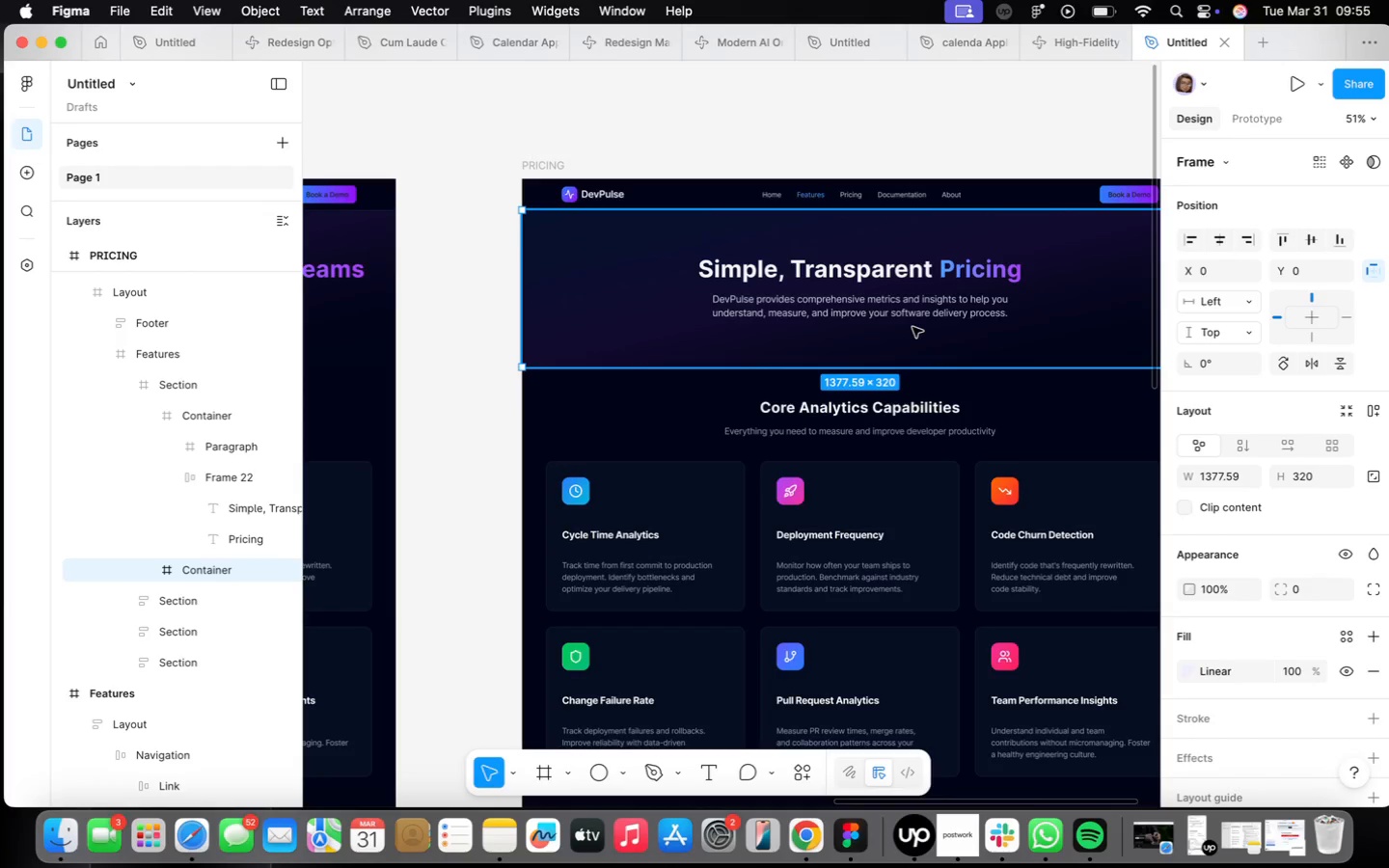 
double_click([907, 306])
 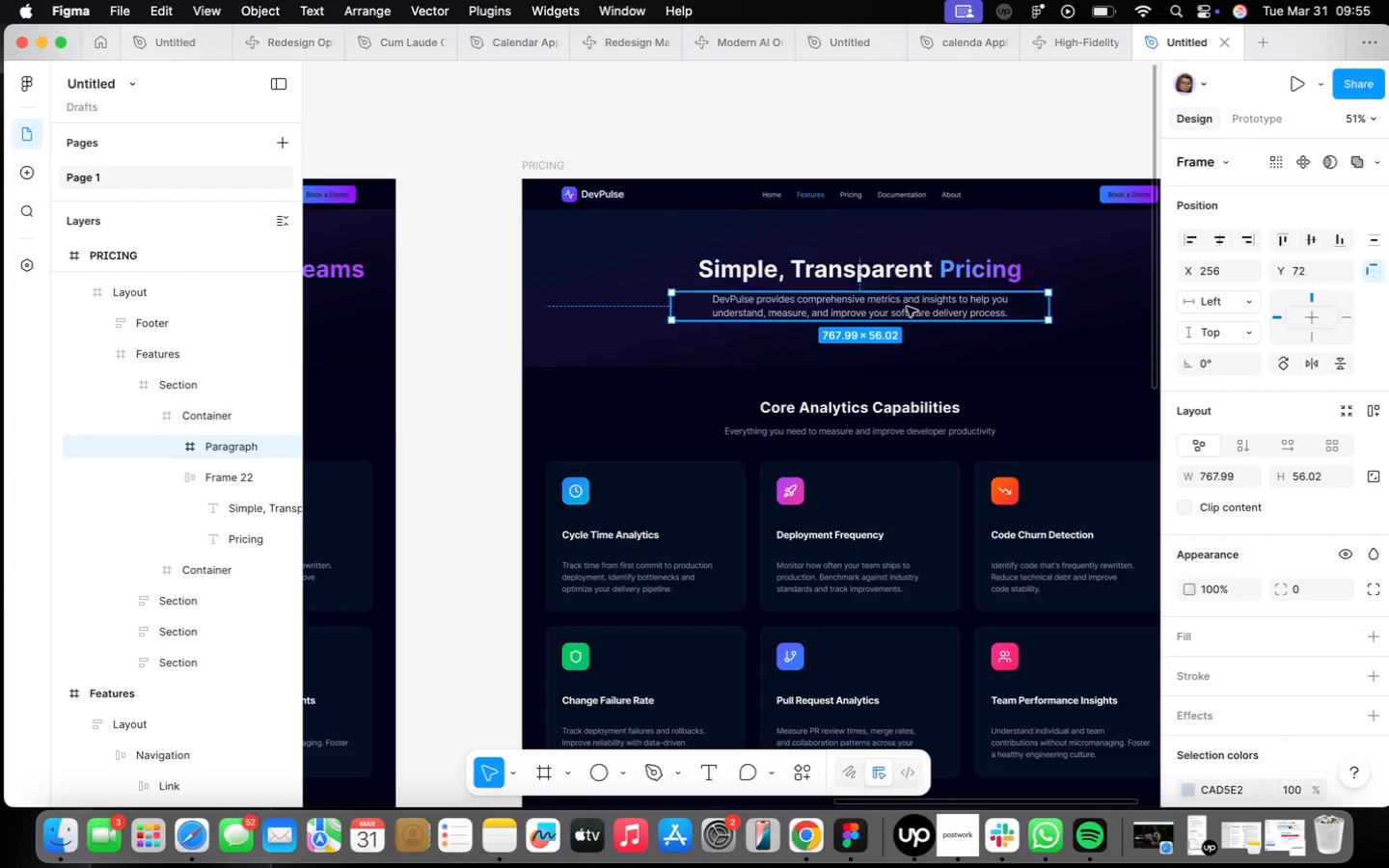 
triple_click([907, 307])
 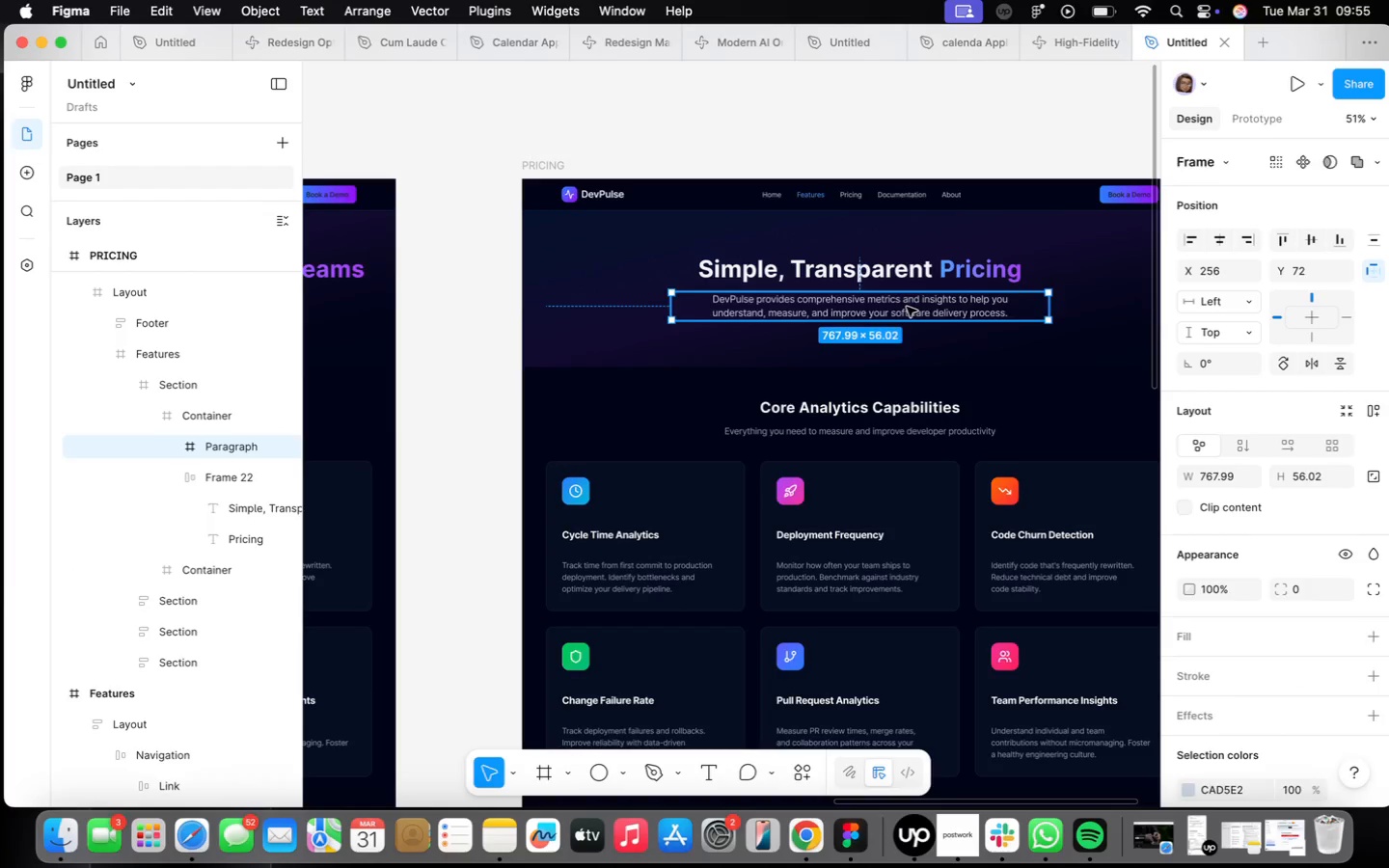 
triple_click([907, 307])
 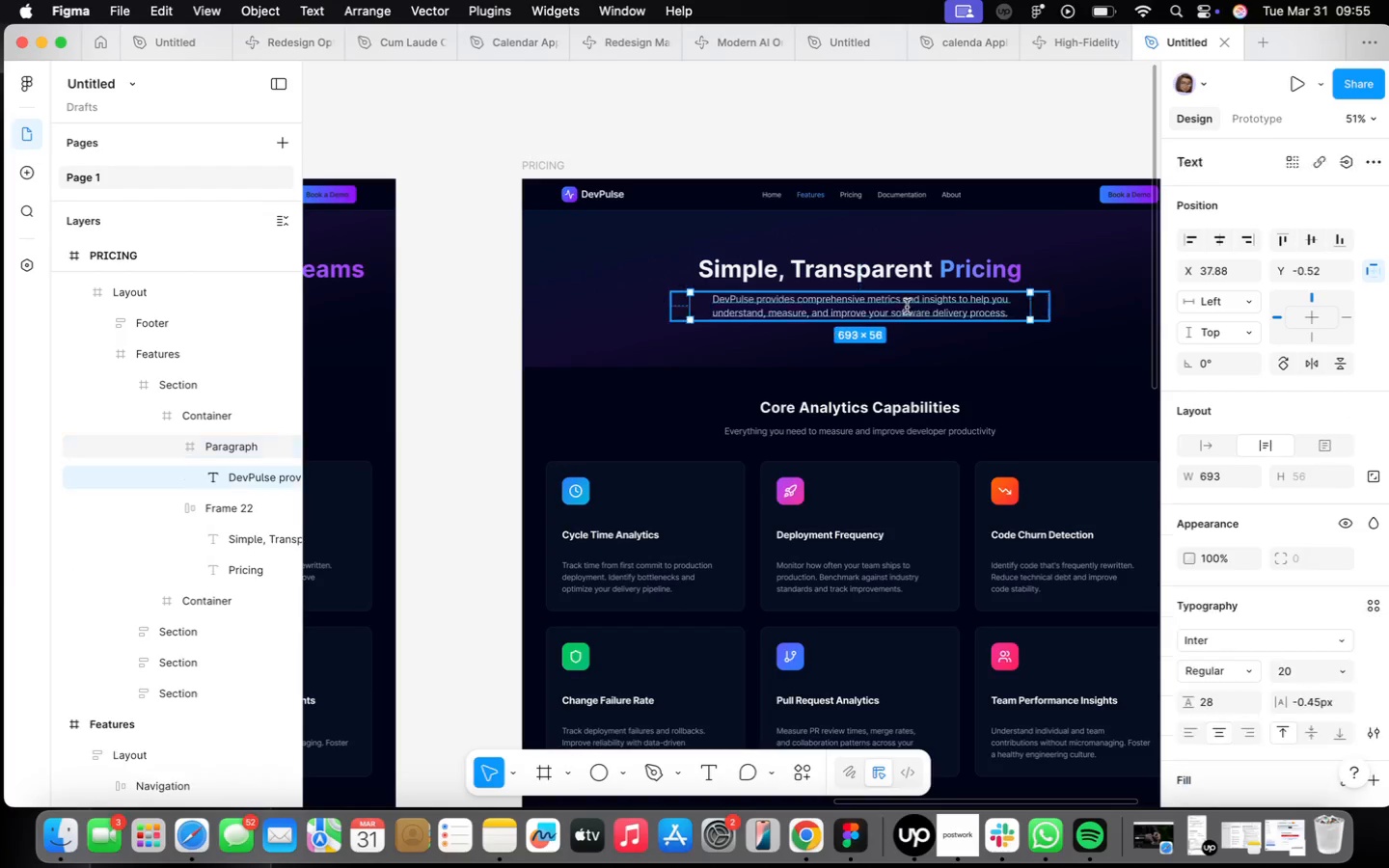 
triple_click([907, 307])
 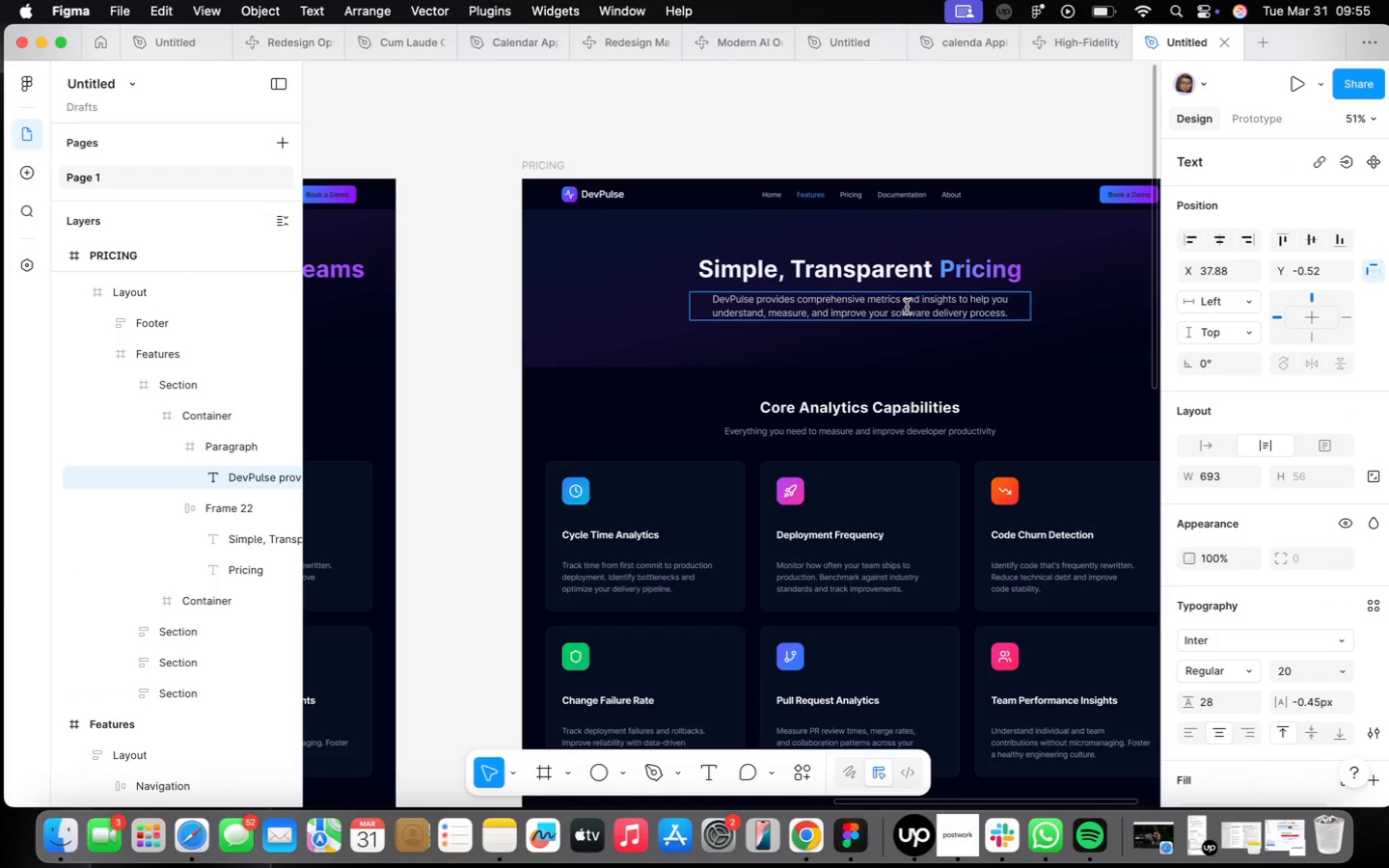 
double_click([908, 307])
 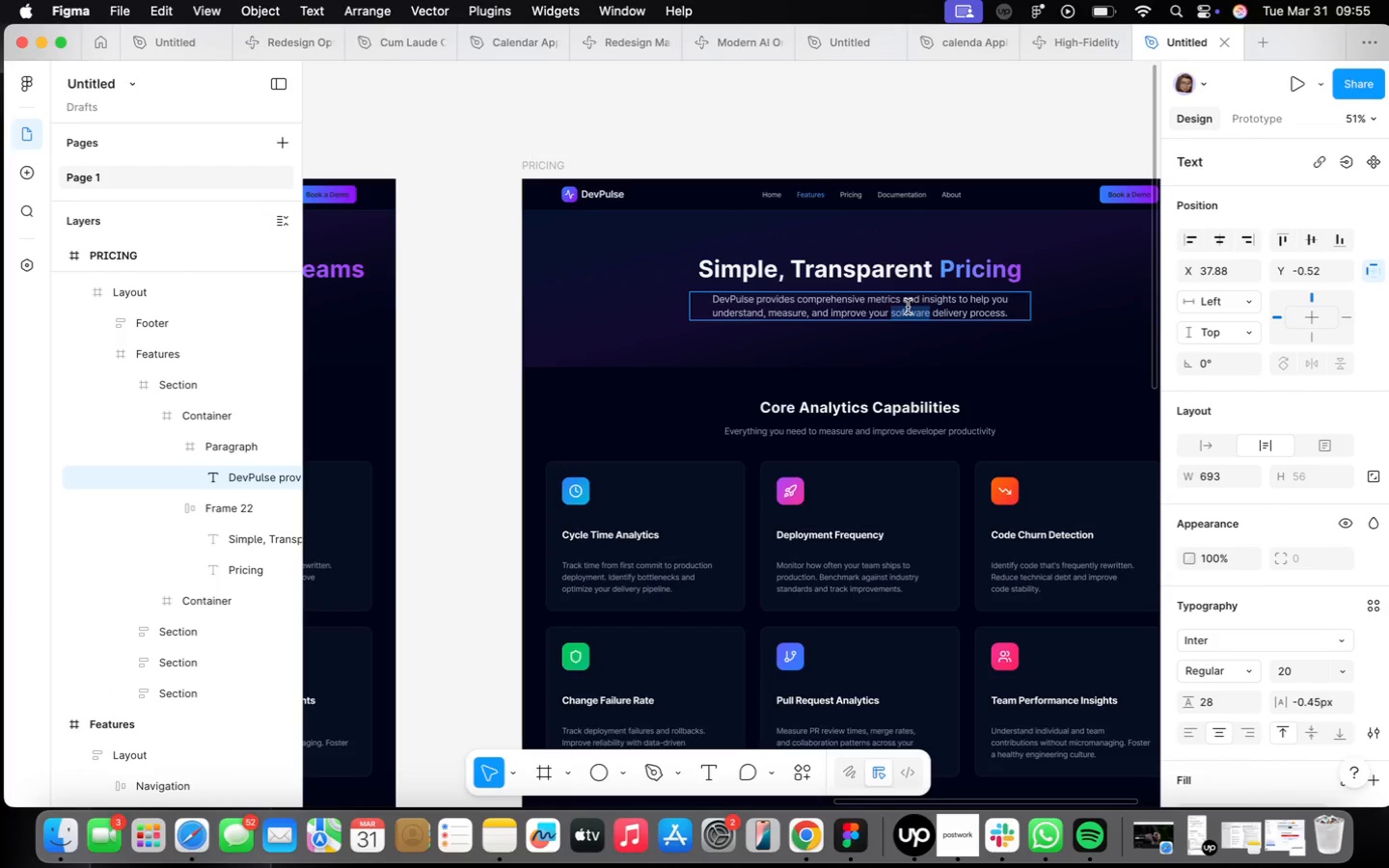 
triple_click([908, 307])
 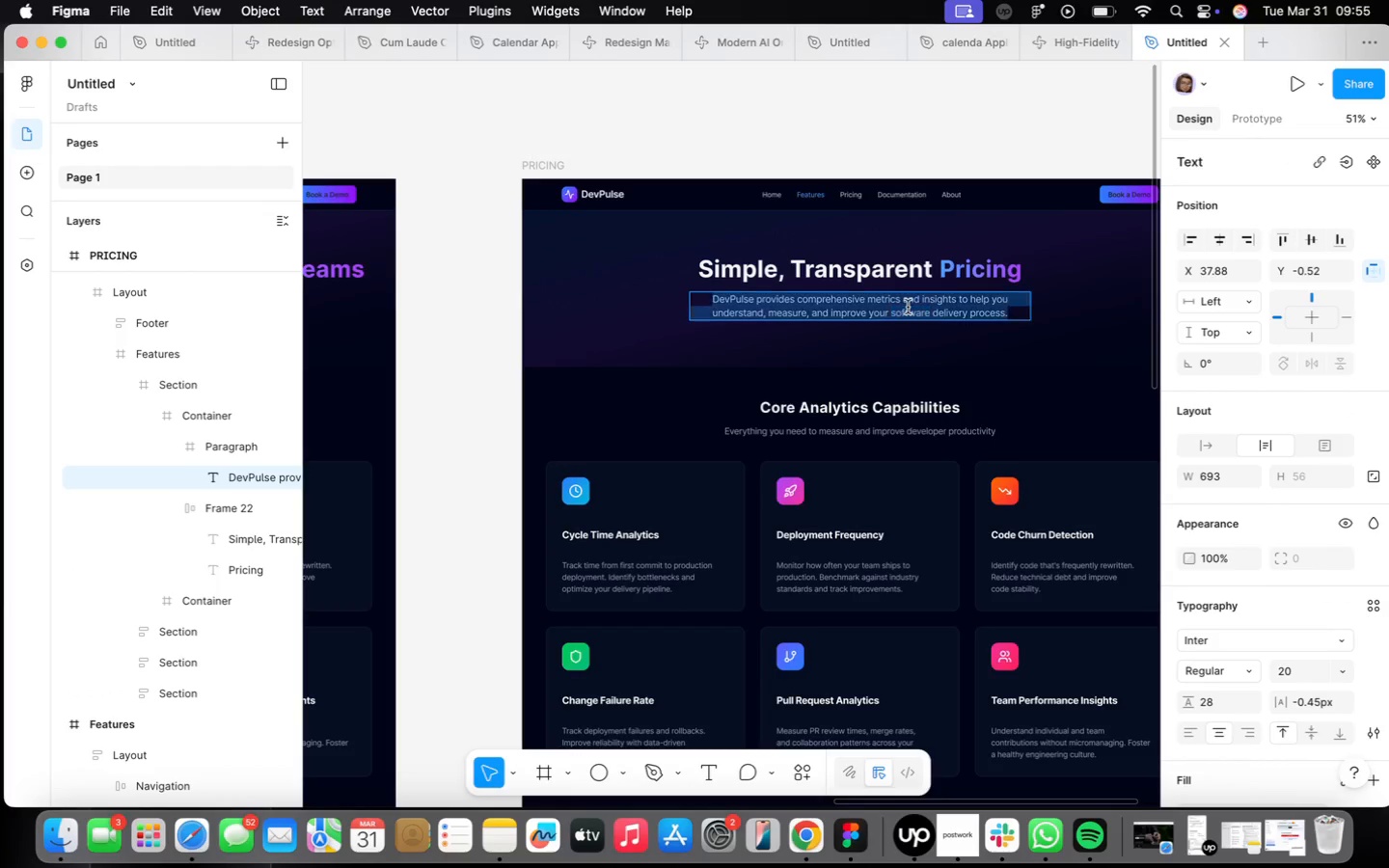 
triple_click([908, 307])
 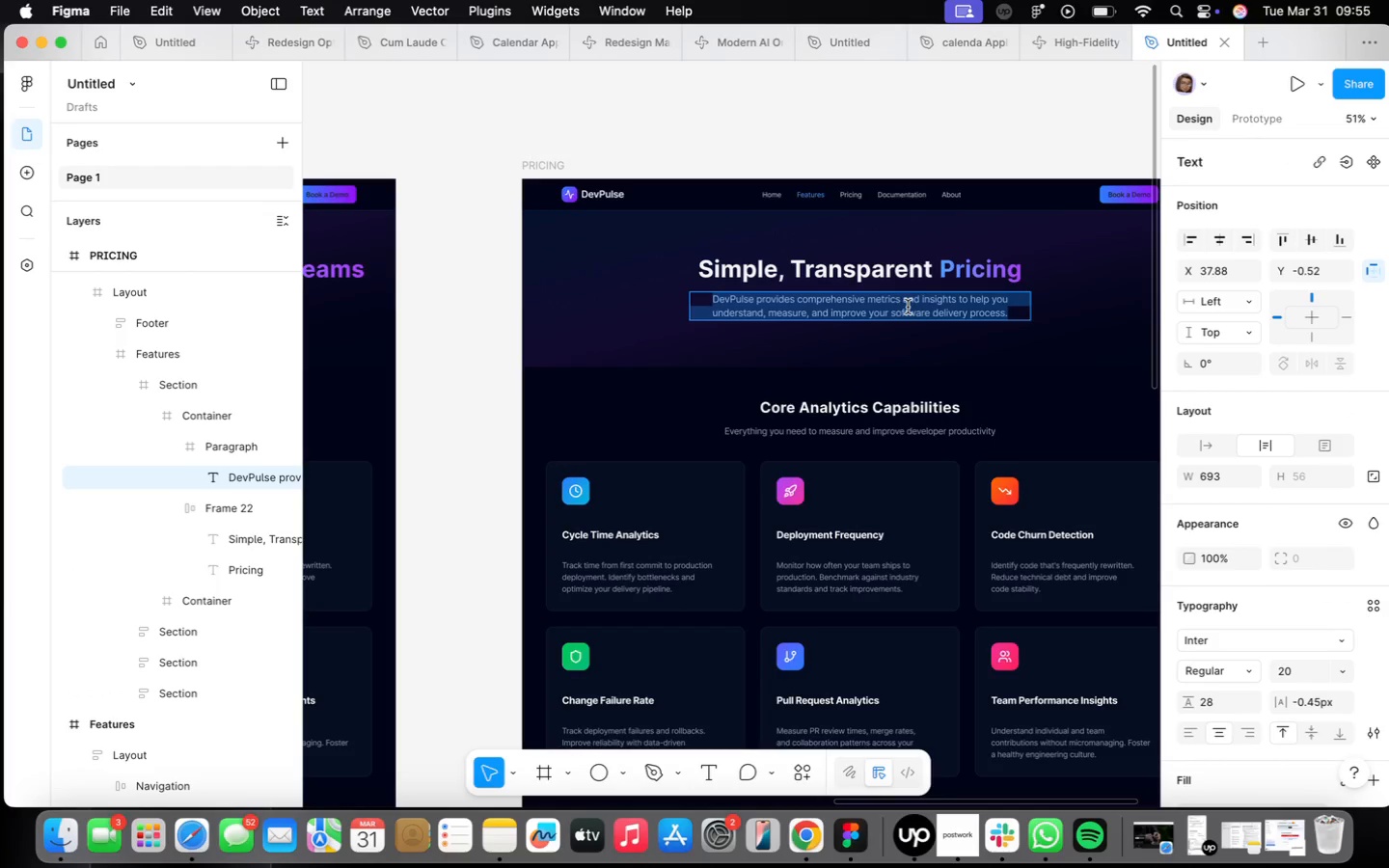 
type(Choose the plan that is right for your team.)
 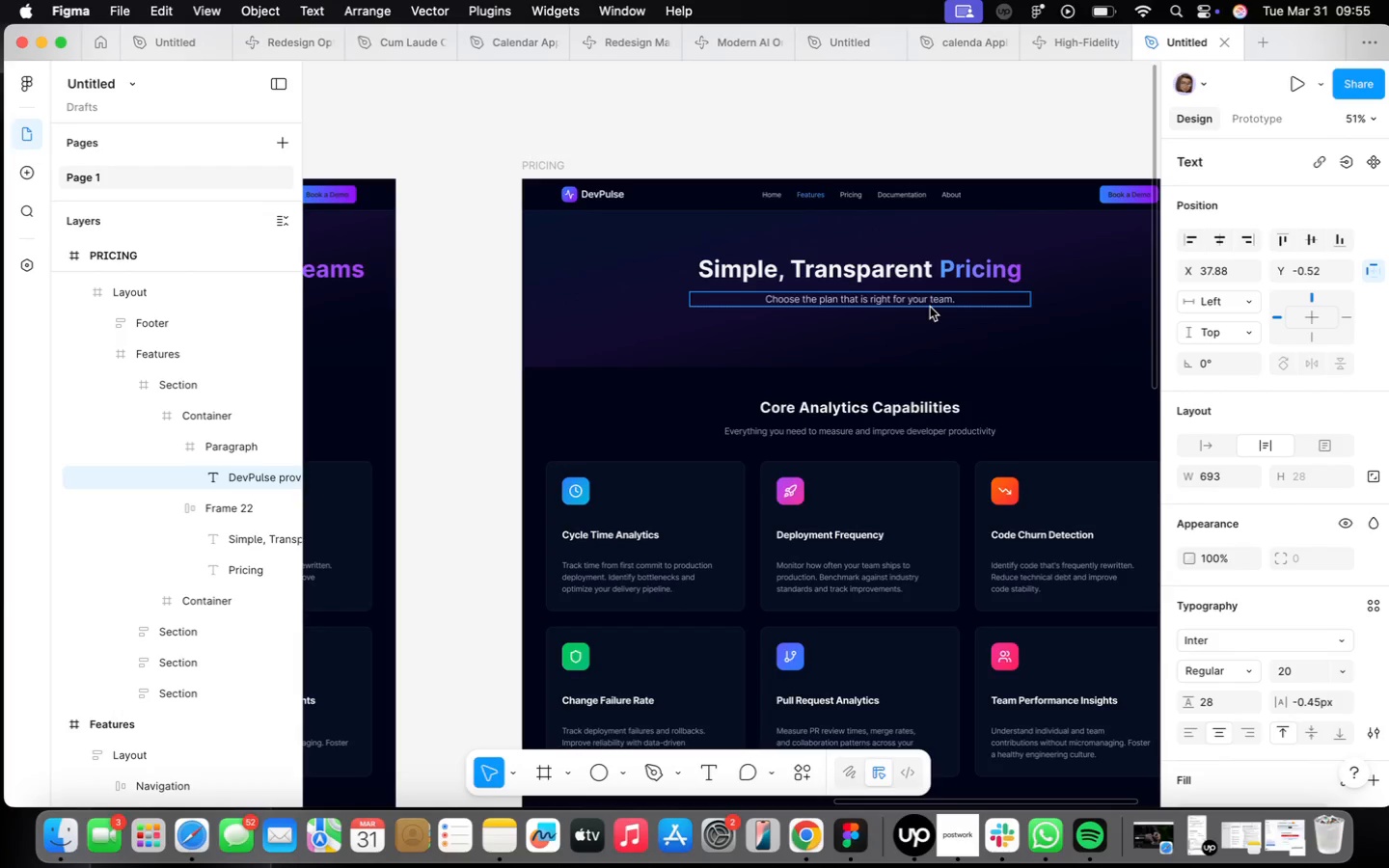 
type( All plans include a 14 dfay)
key(Backspace)
key(Backspace)
key(Backspace)
type(ay free traial)
key(Backspace)
key(Backspace)
key(Backspace)
key(Backspace)
type(ial.)
 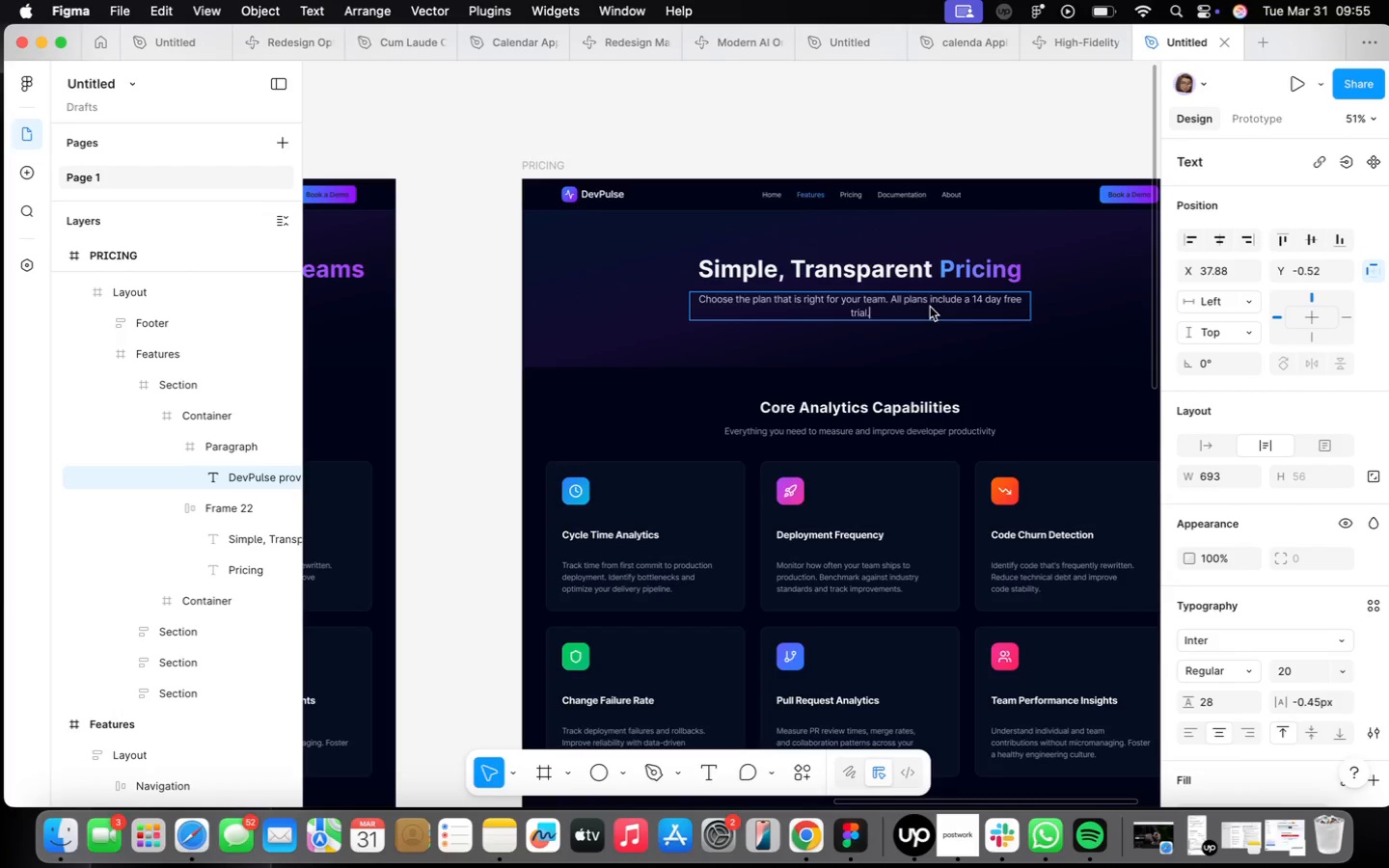 
scroll: coordinate [1009, 417], scroll_direction: down, amount: 4.0
 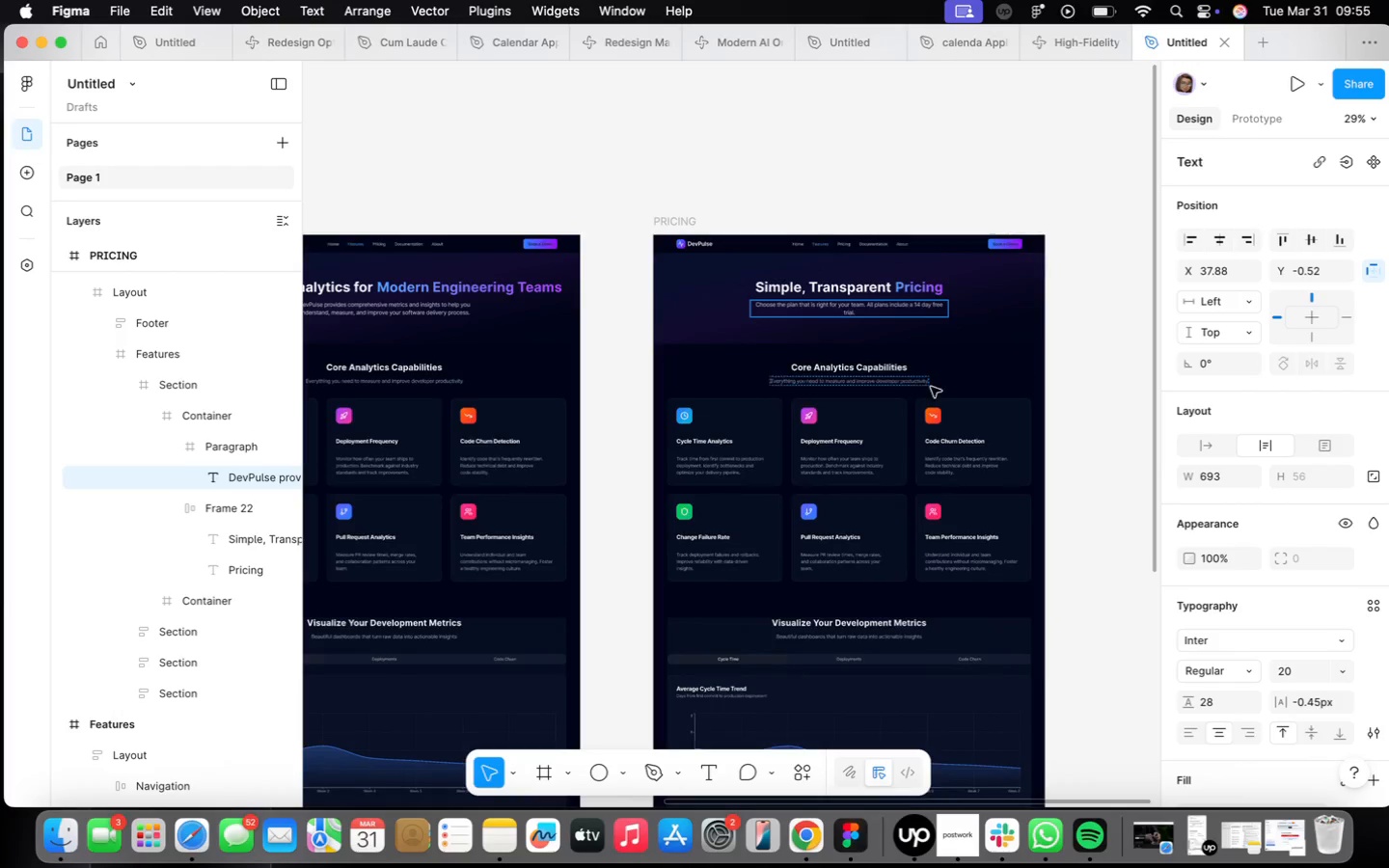 
left_click([926, 461])
 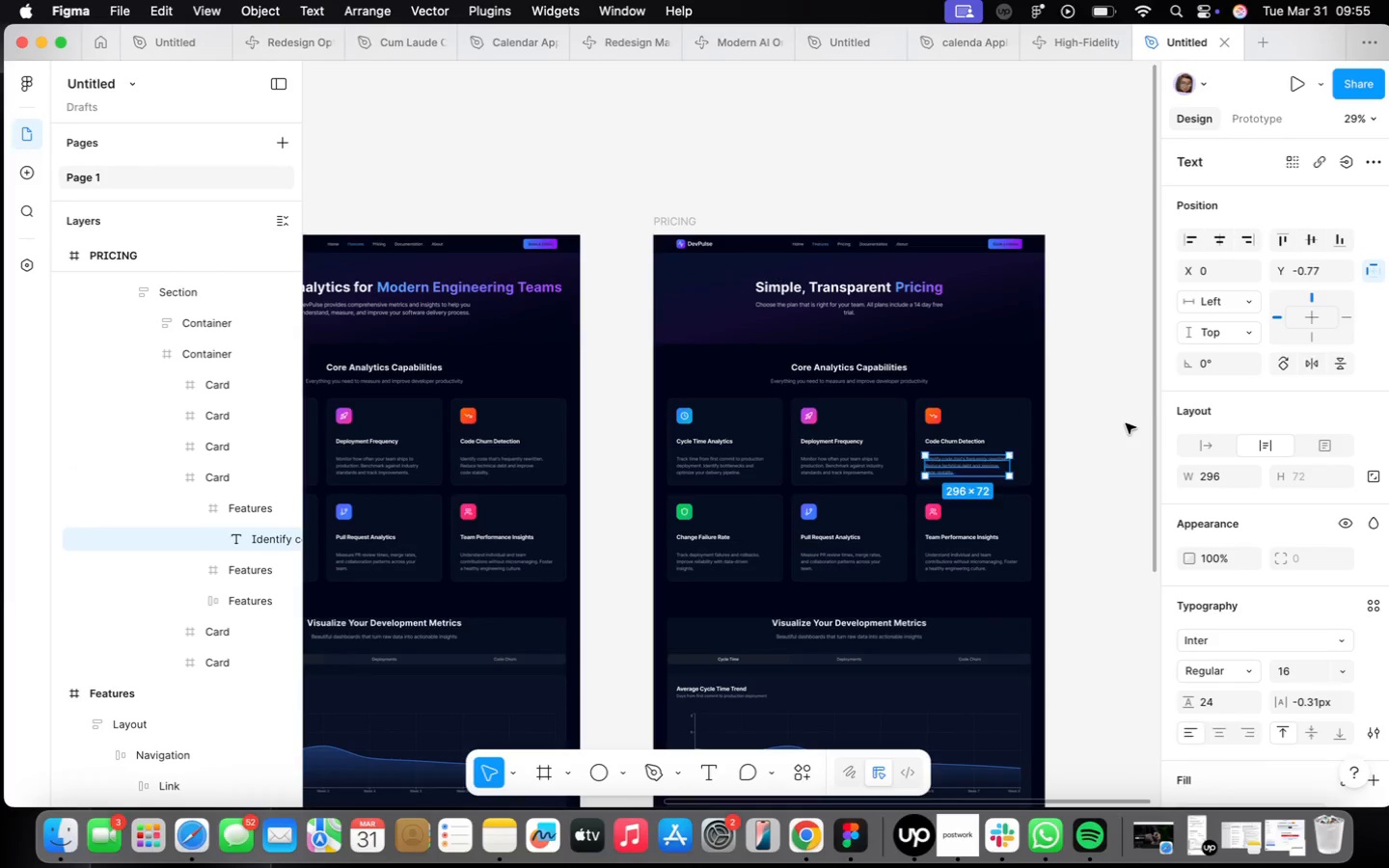 
double_click([975, 465])
 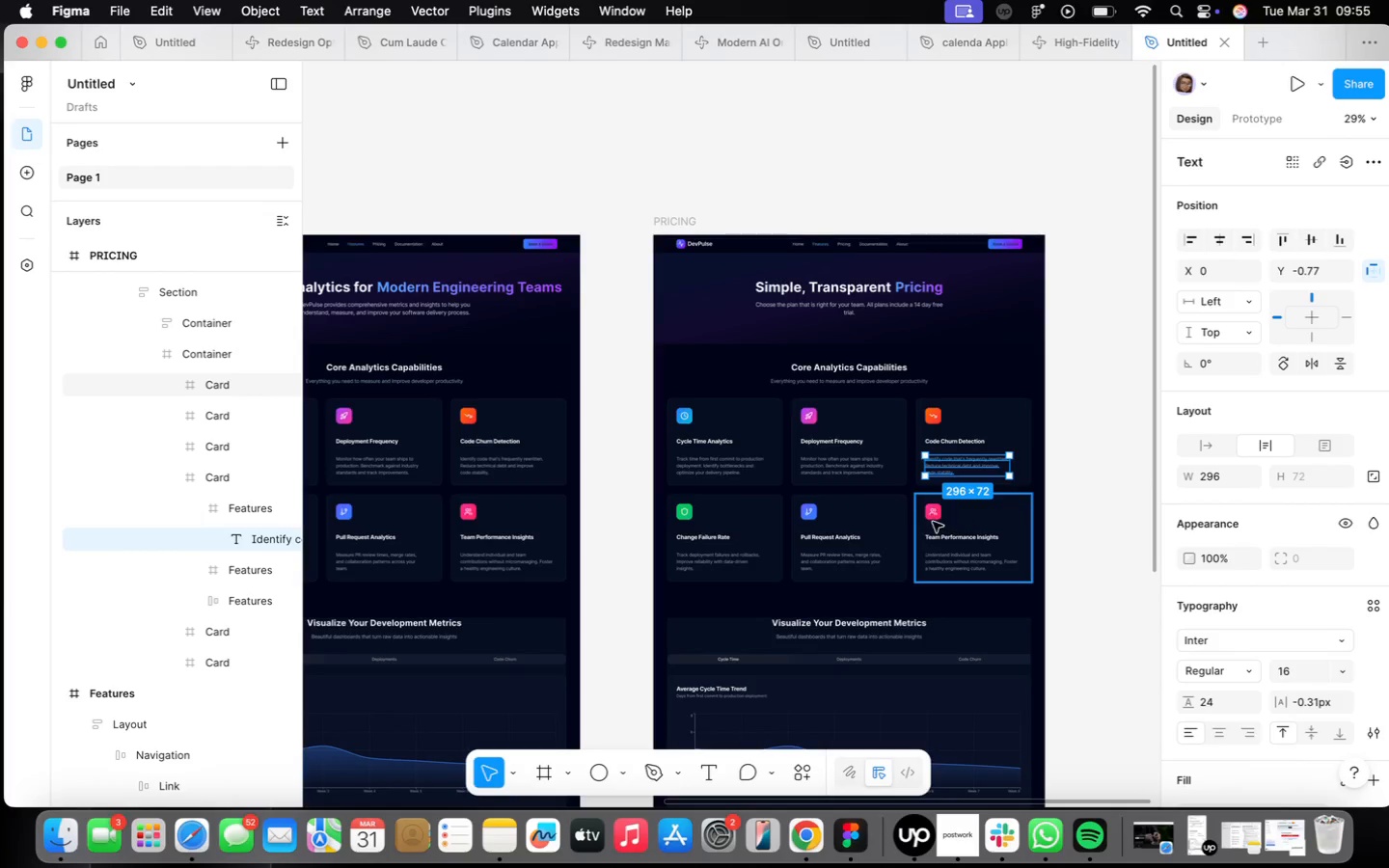 
left_click([929, 522])
 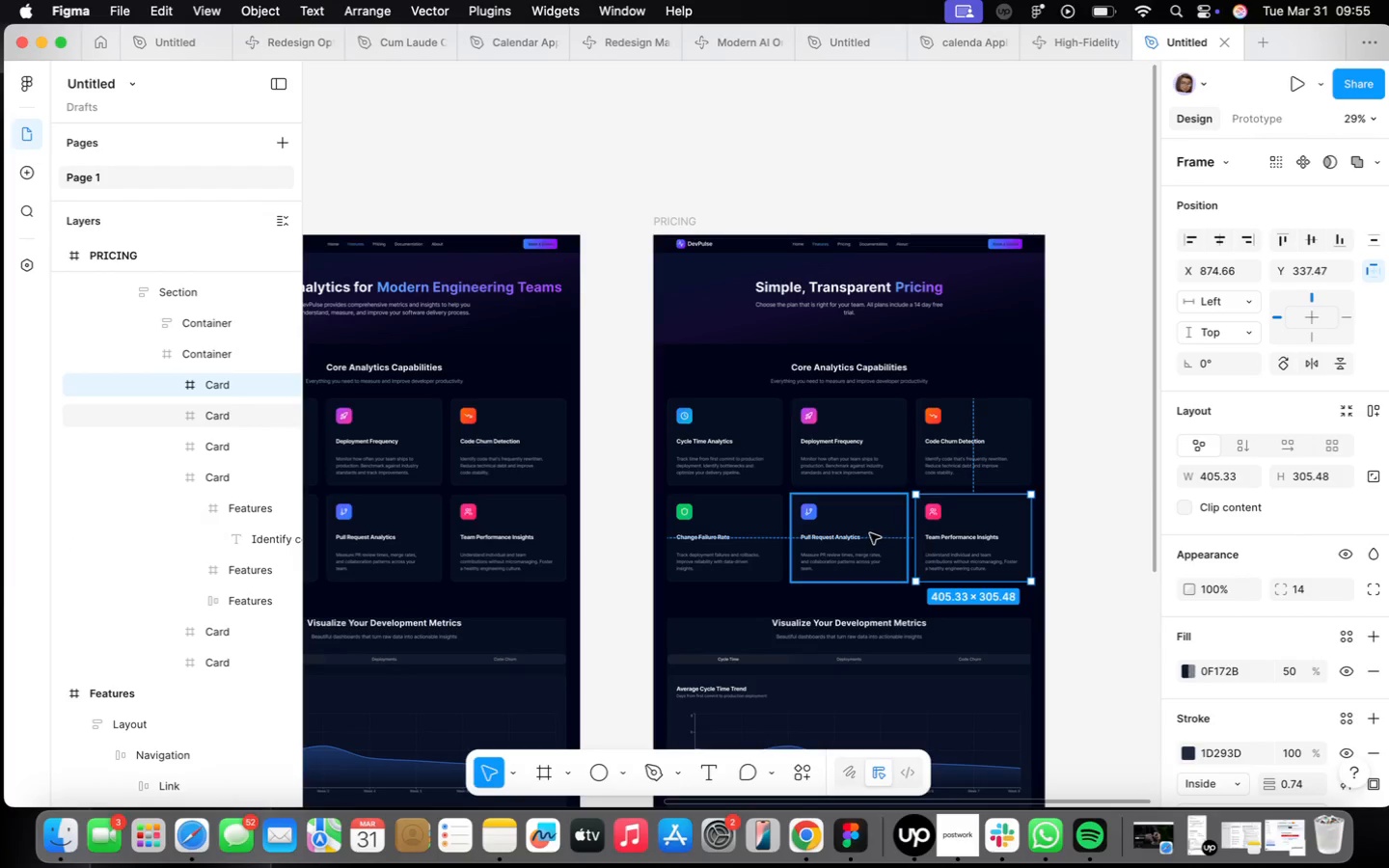 
hold_key(key=ShiftLeft, duration=0.85)
left_click([870, 533])
 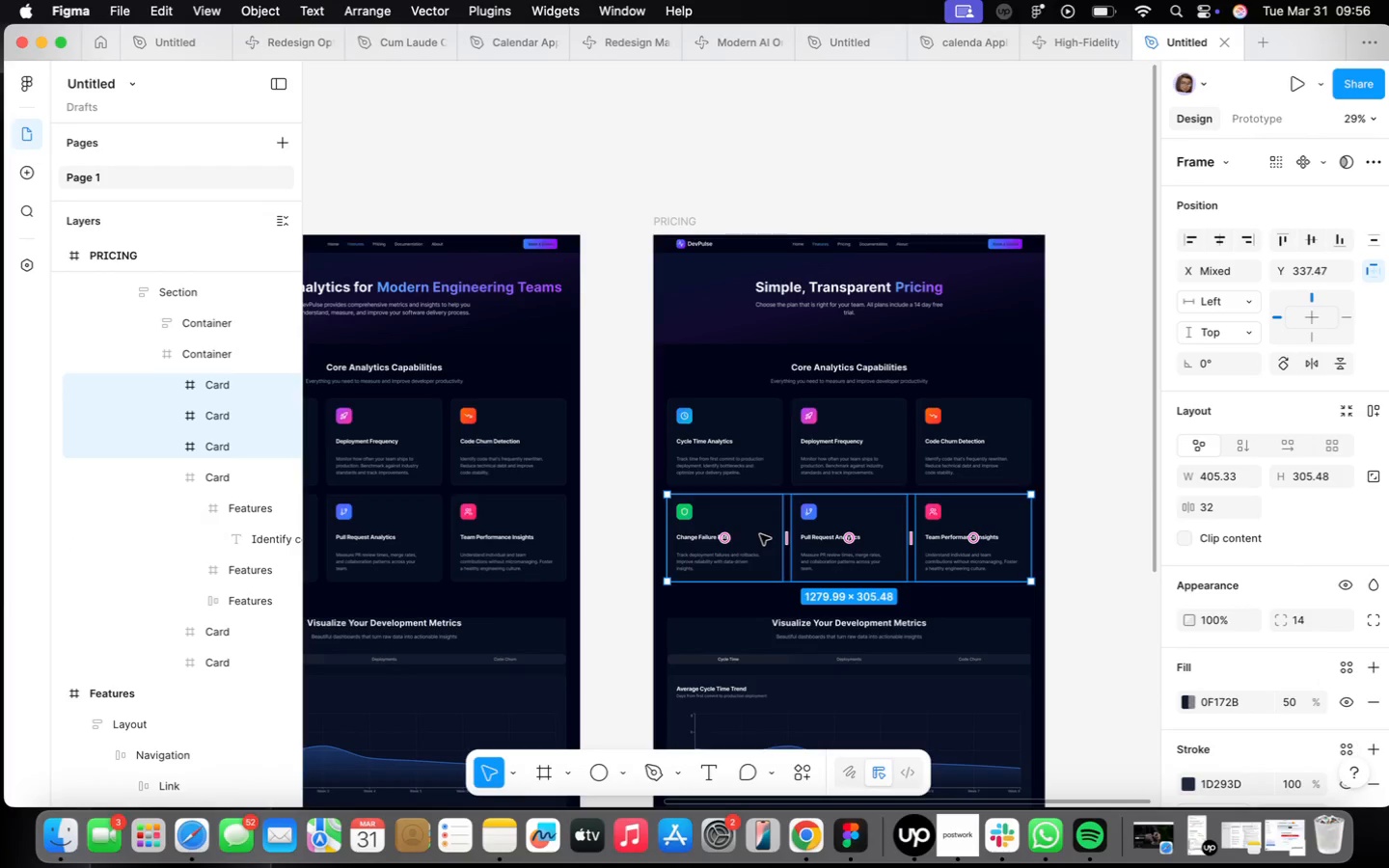 
key(Backspace)
 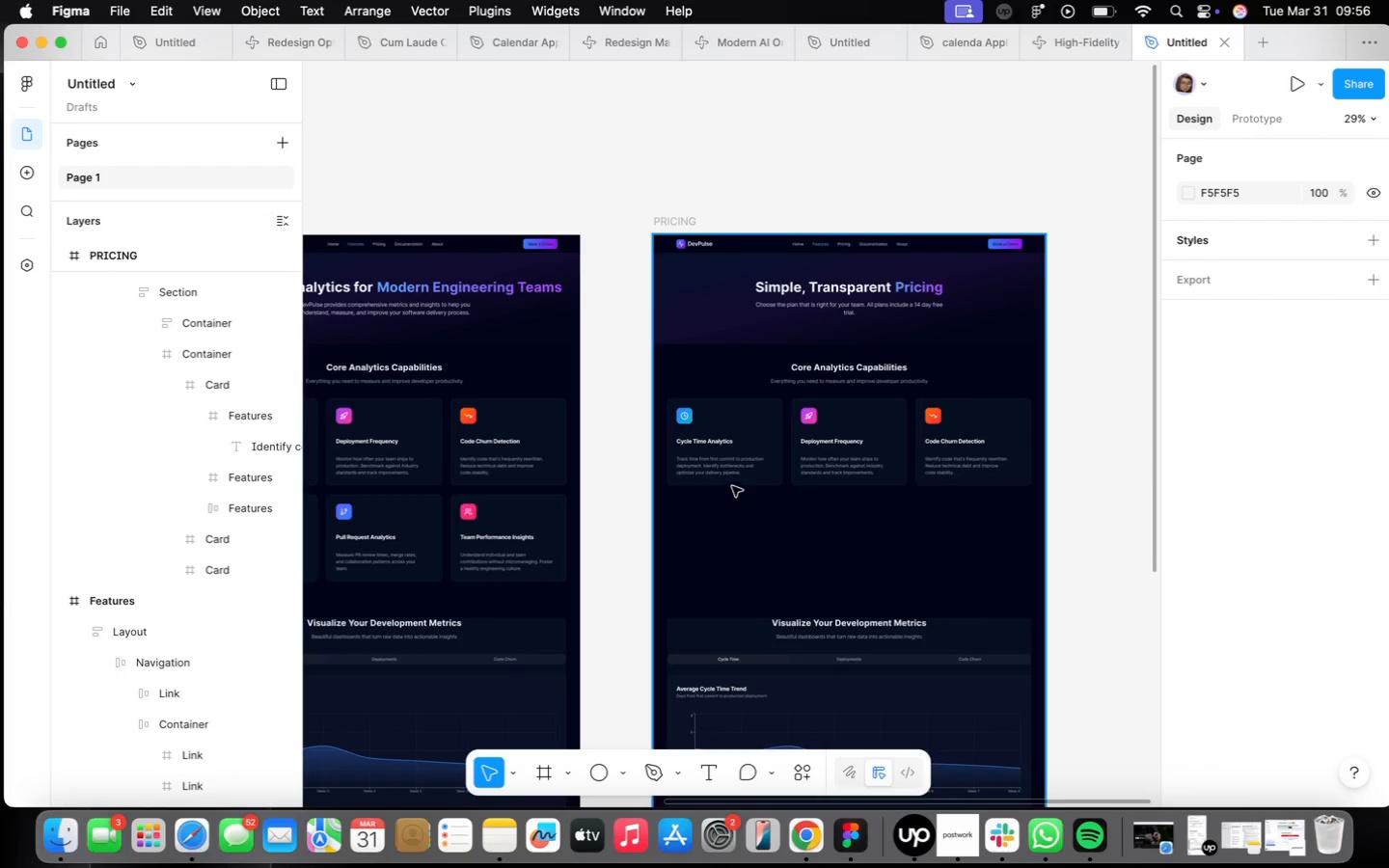 
left_click([733, 477])
 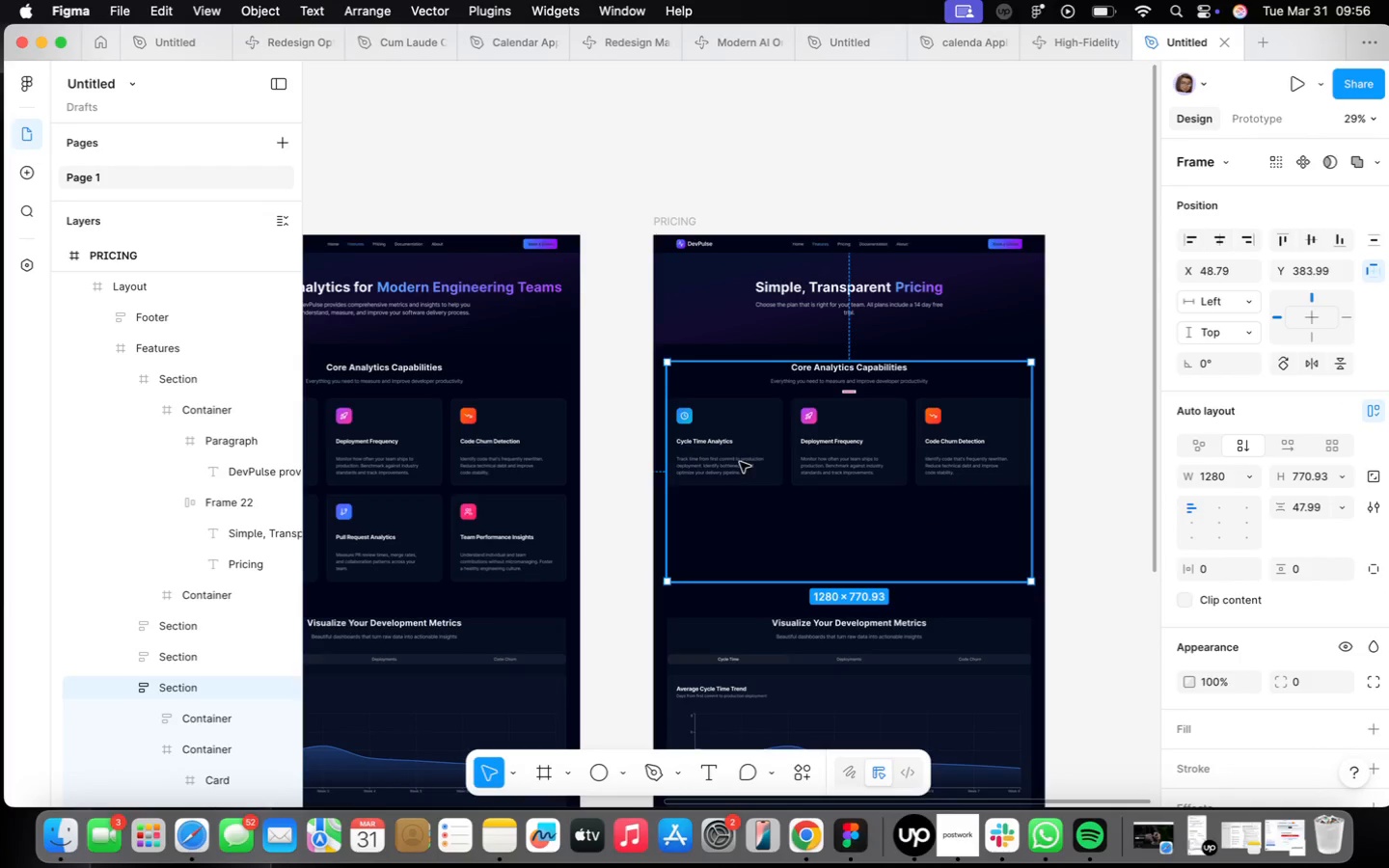 
double_click([743, 459])
 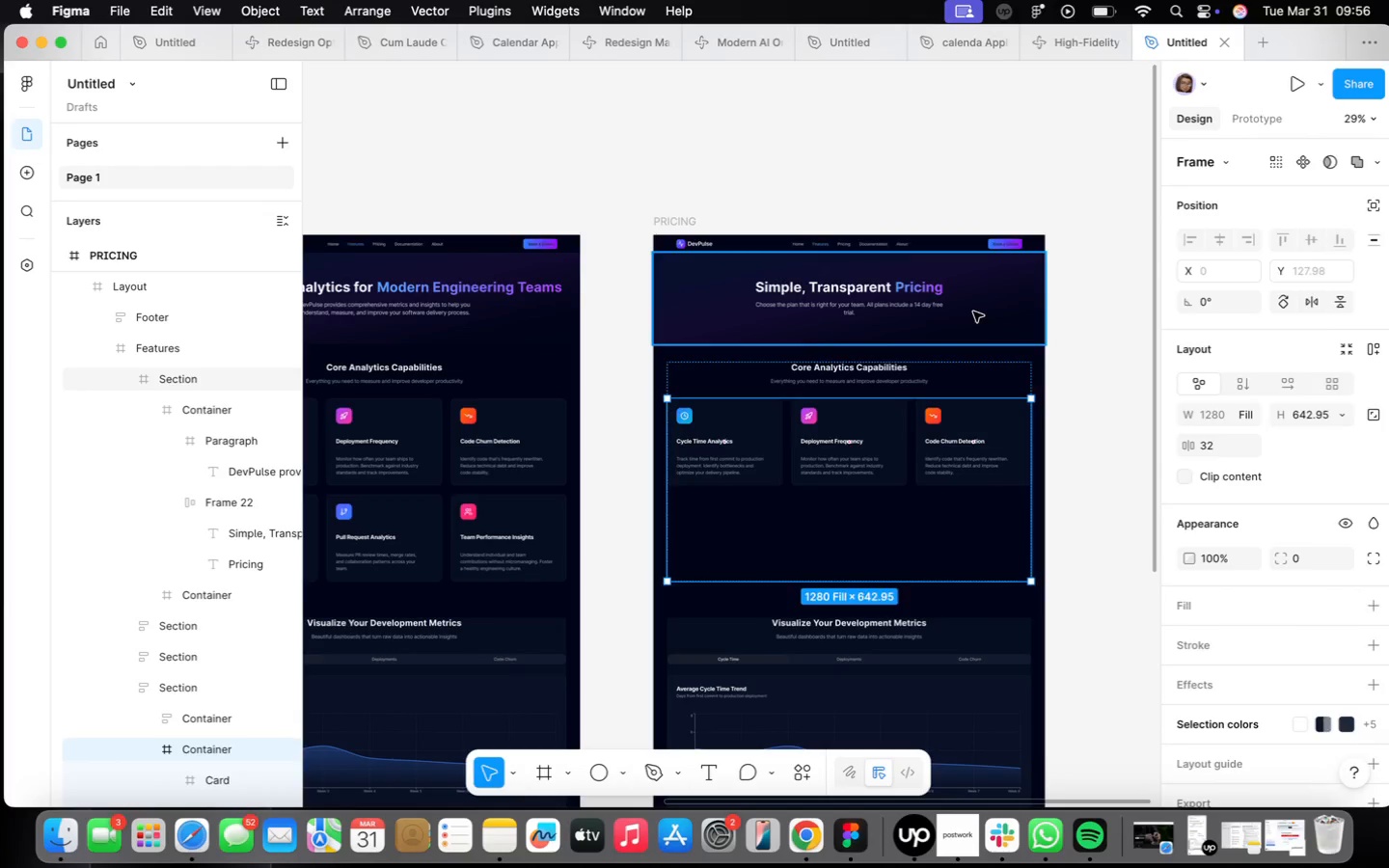 
double_click([941, 449])
 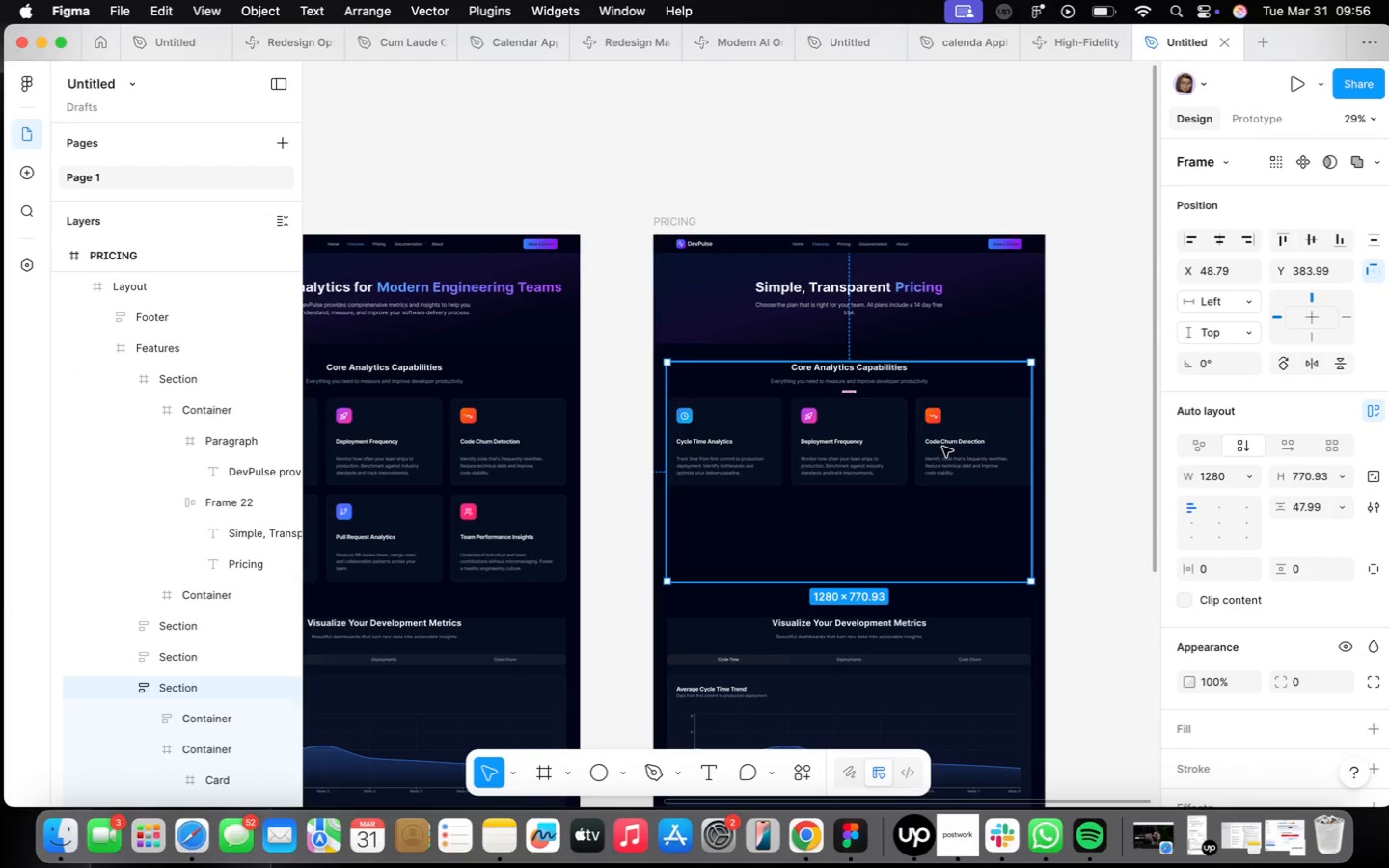 
key(Backspace)
 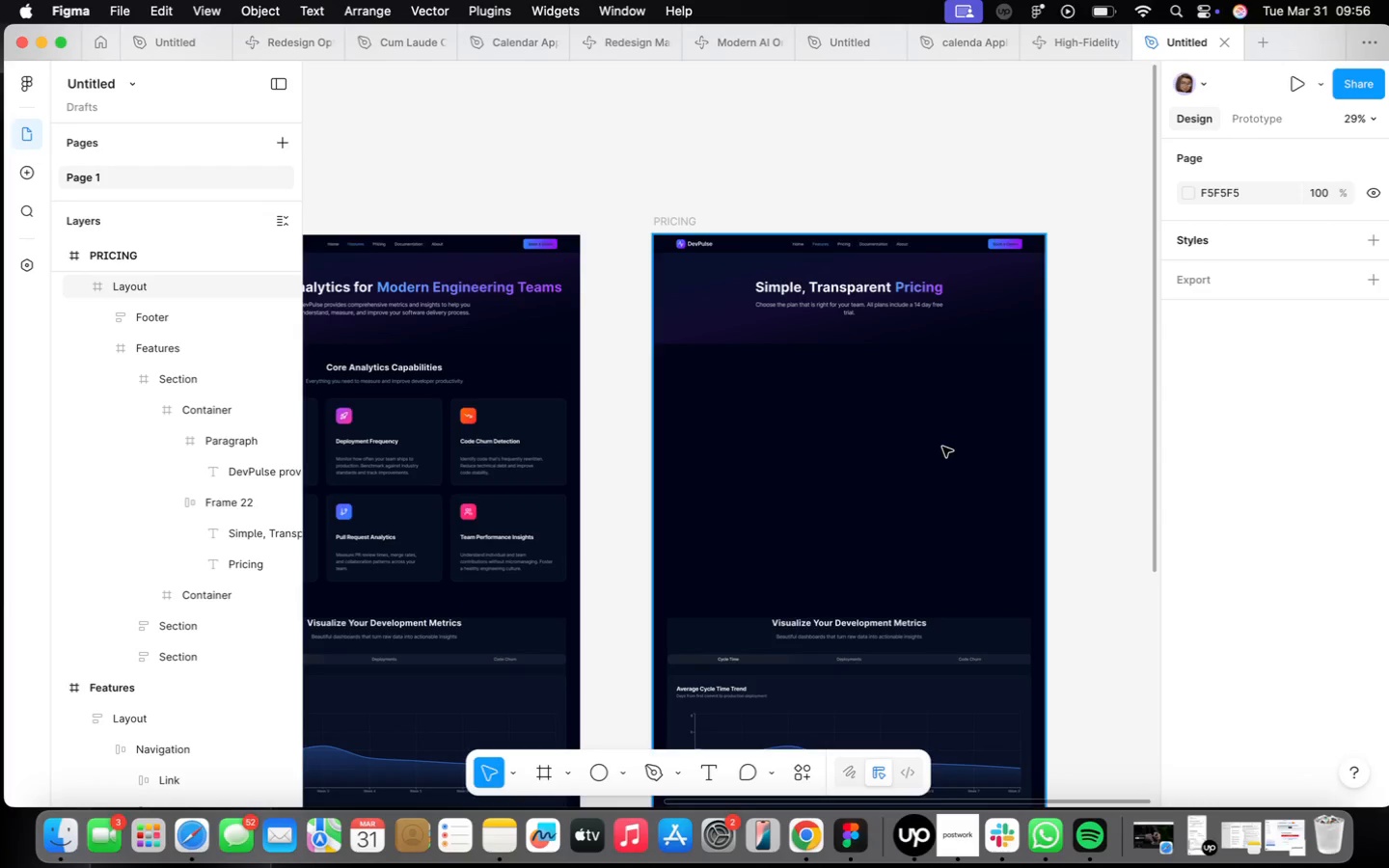 
wait(9.42)
 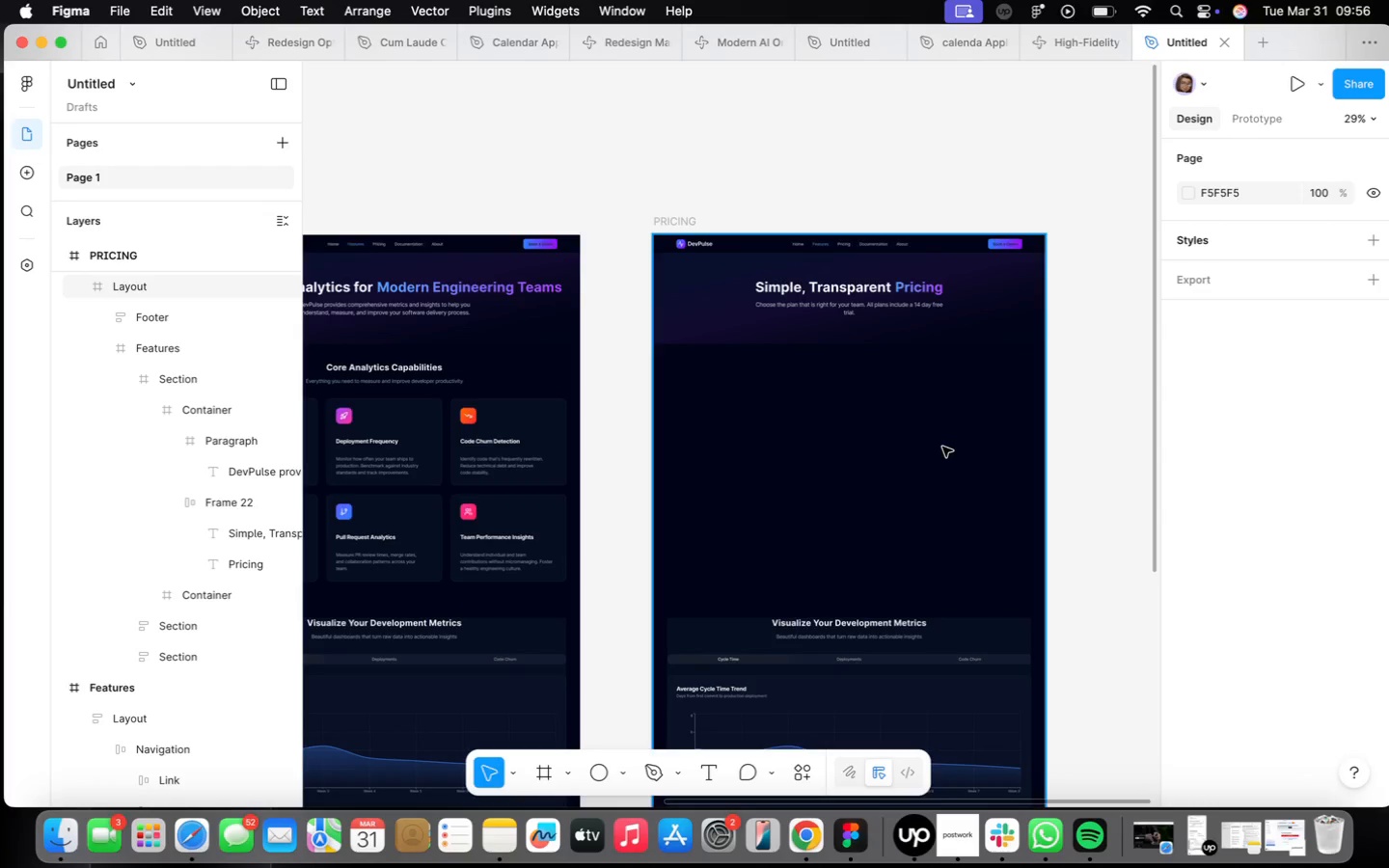 
scroll: coordinate [947, 427], scroll_direction: down, amount: 17.0
 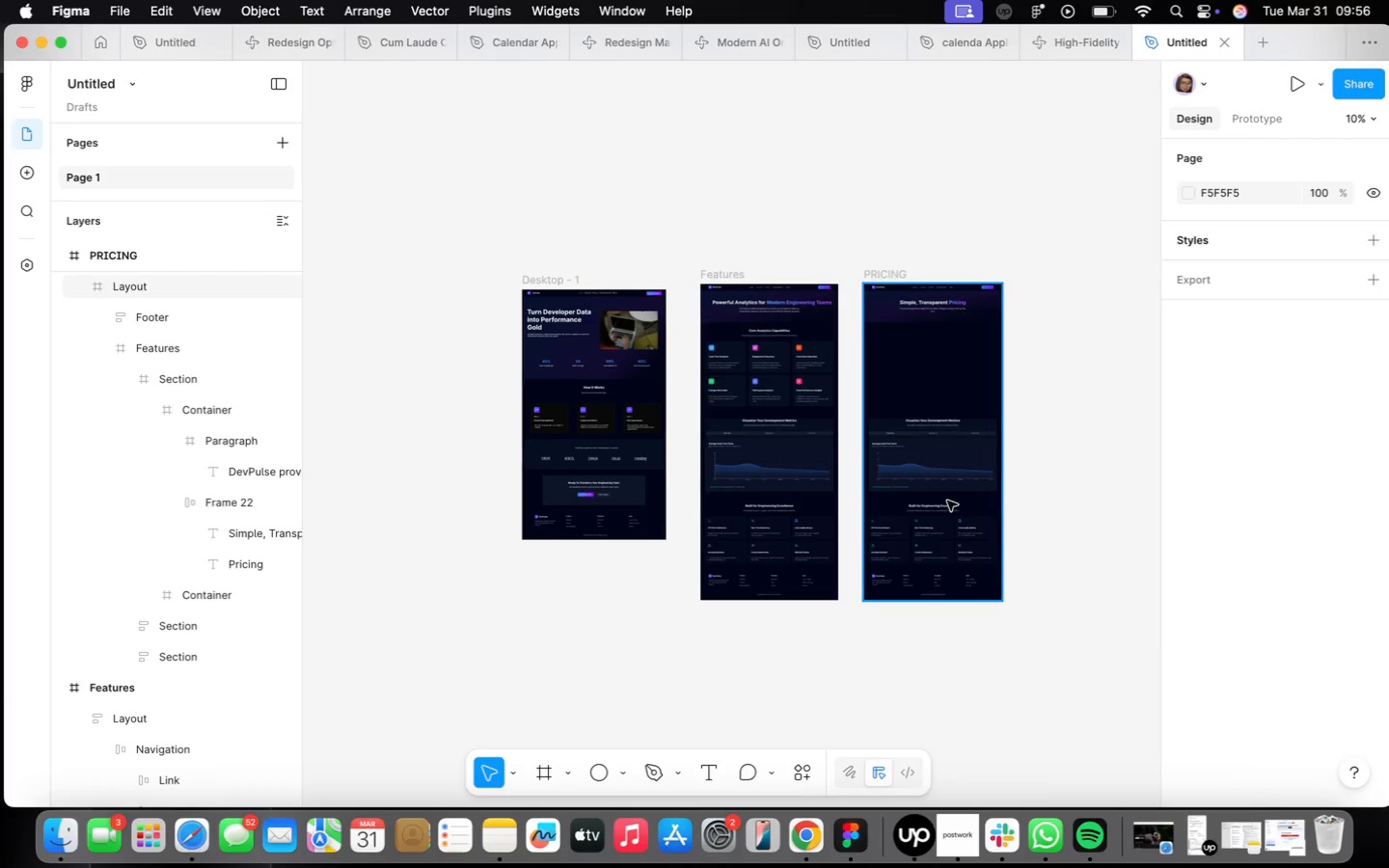 
double_click([947, 500])
 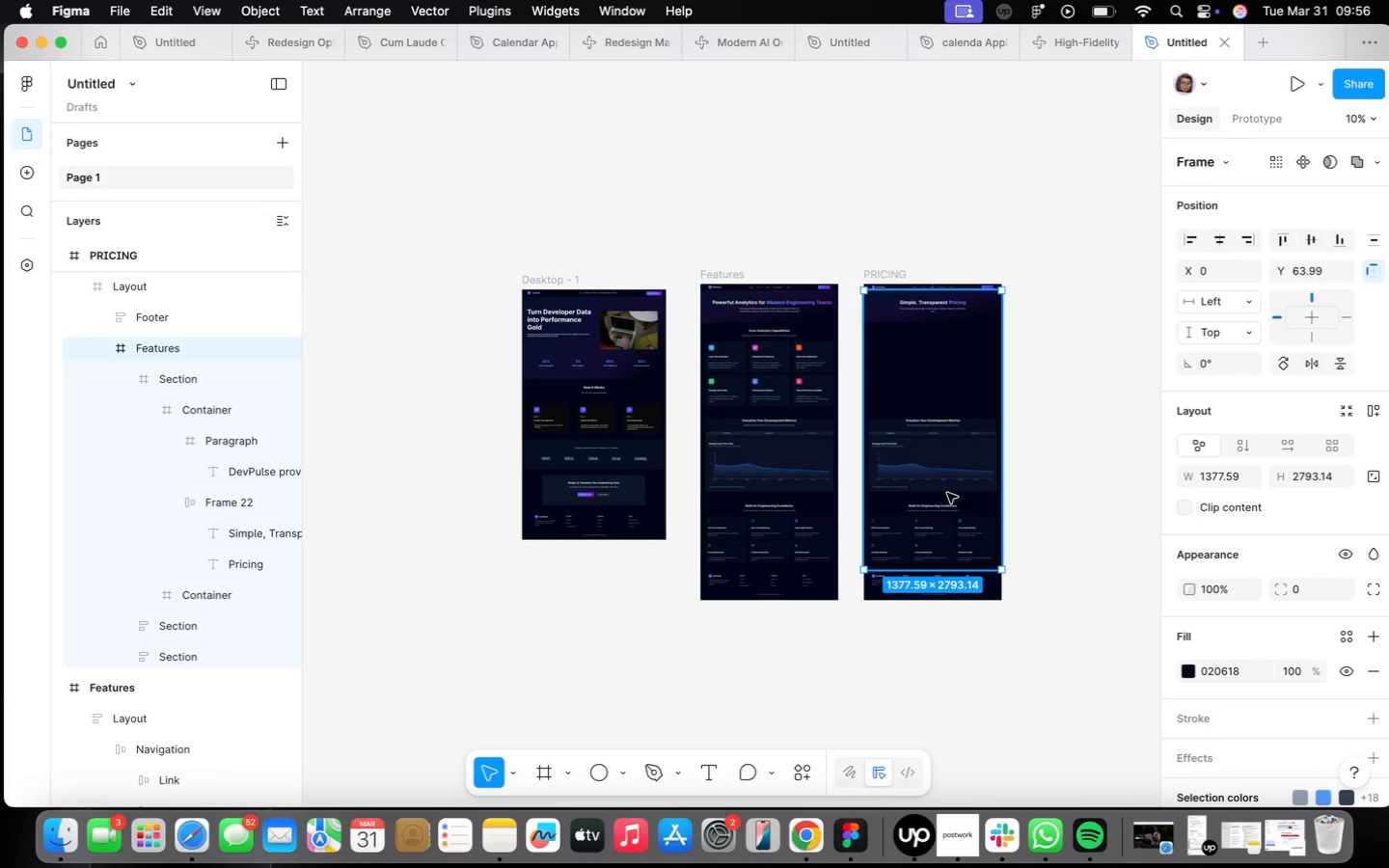 
double_click([947, 493])
 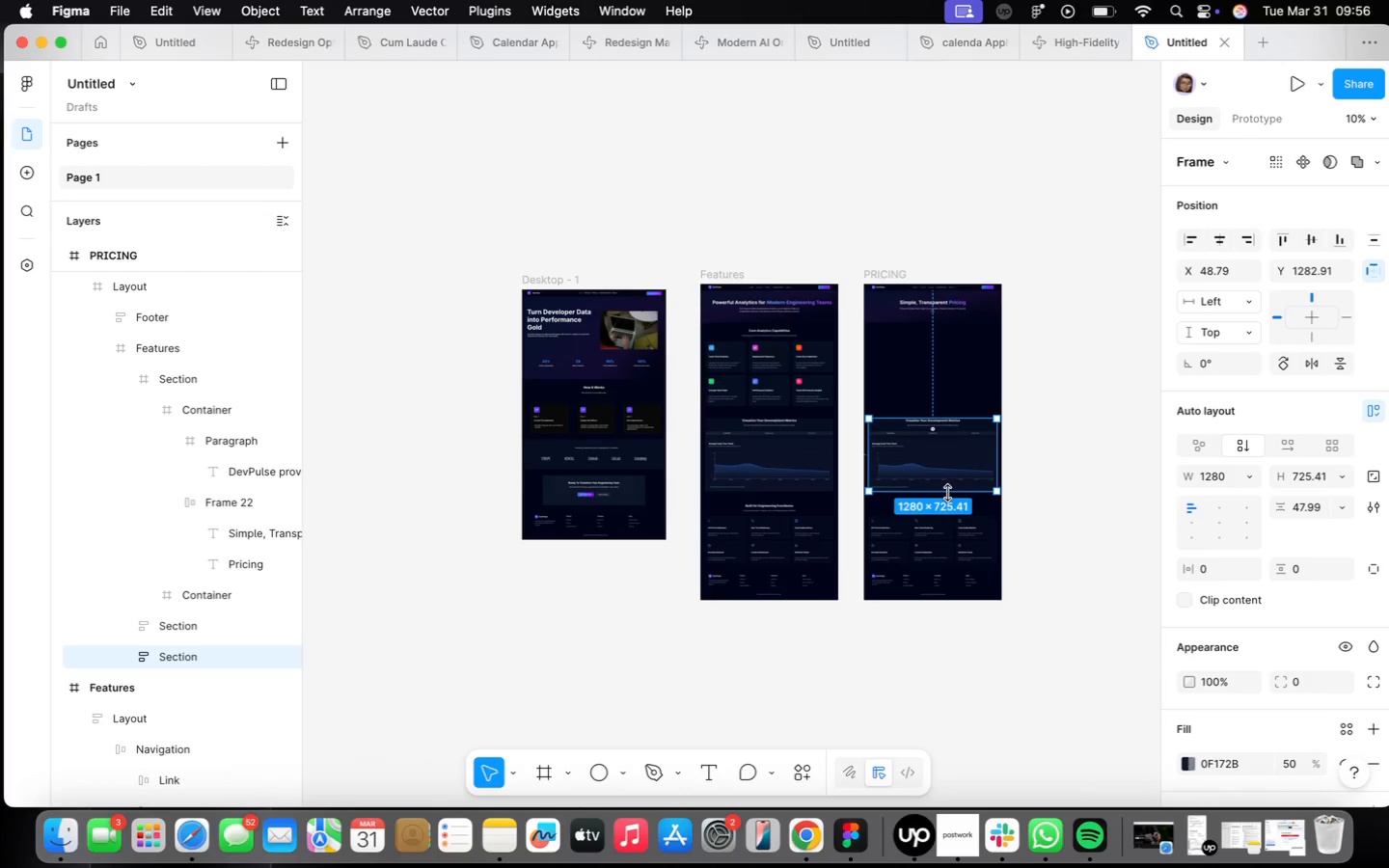 
key(Backspace)
 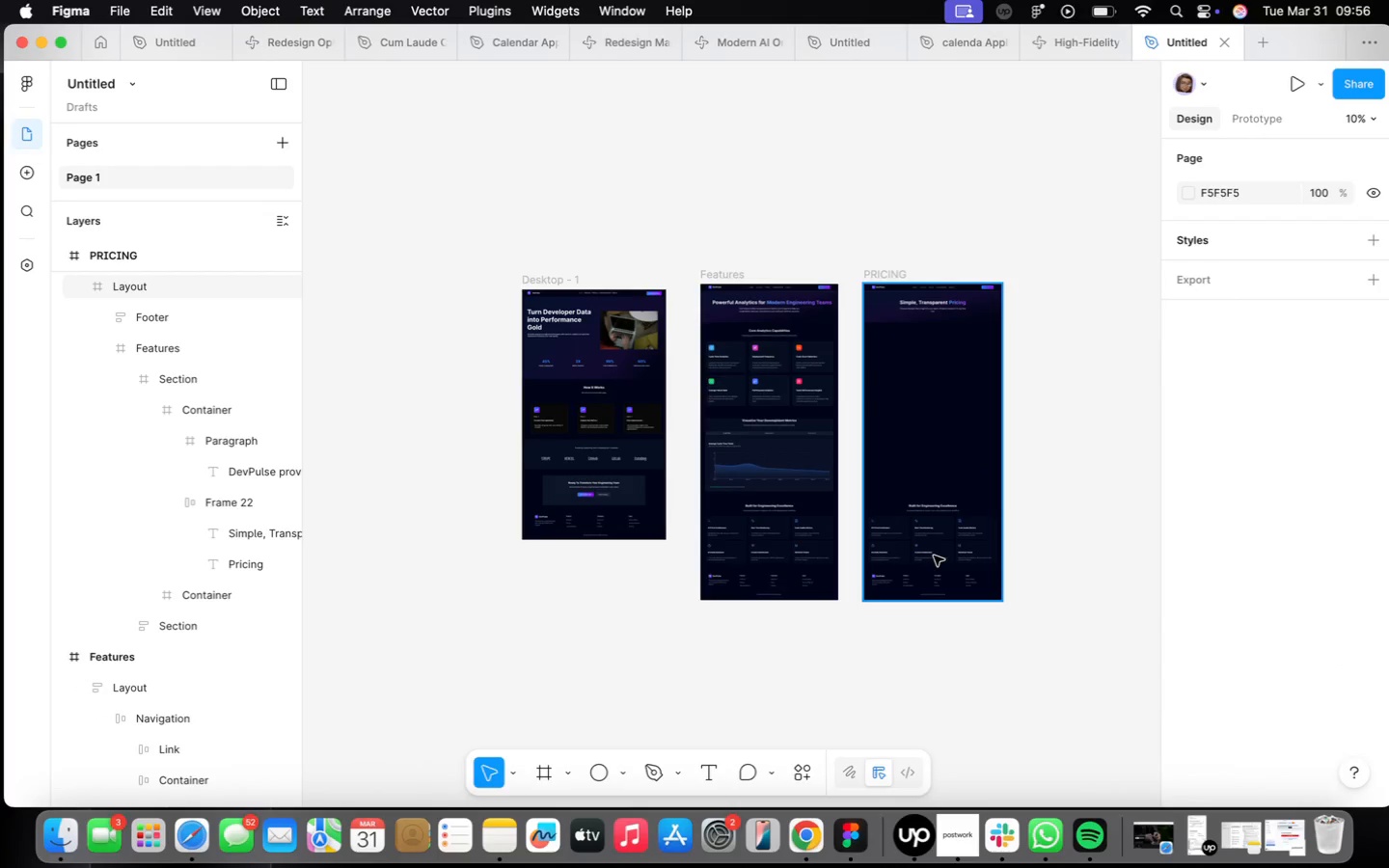 
left_click([935, 556])
 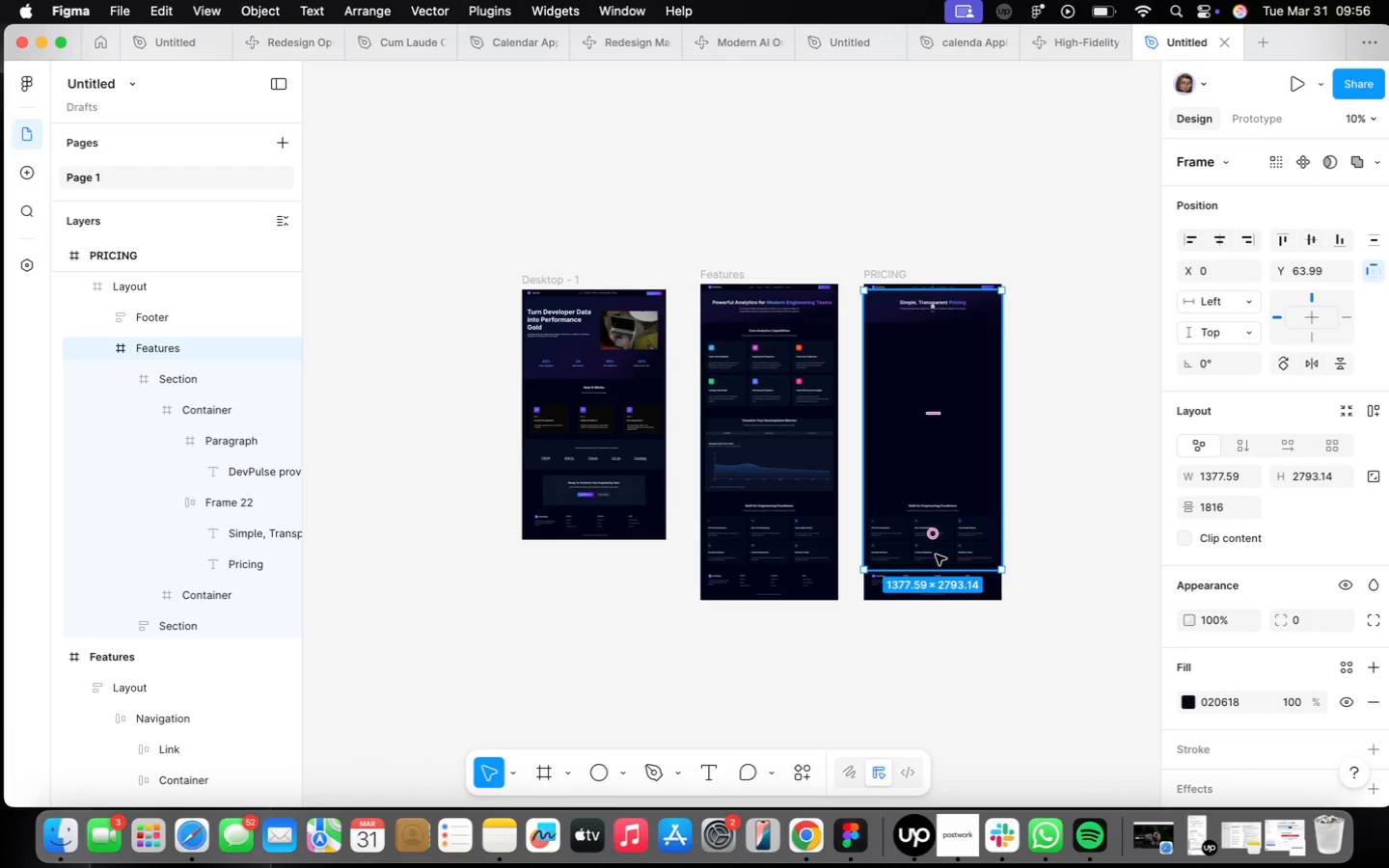 
double_click([936, 554])
 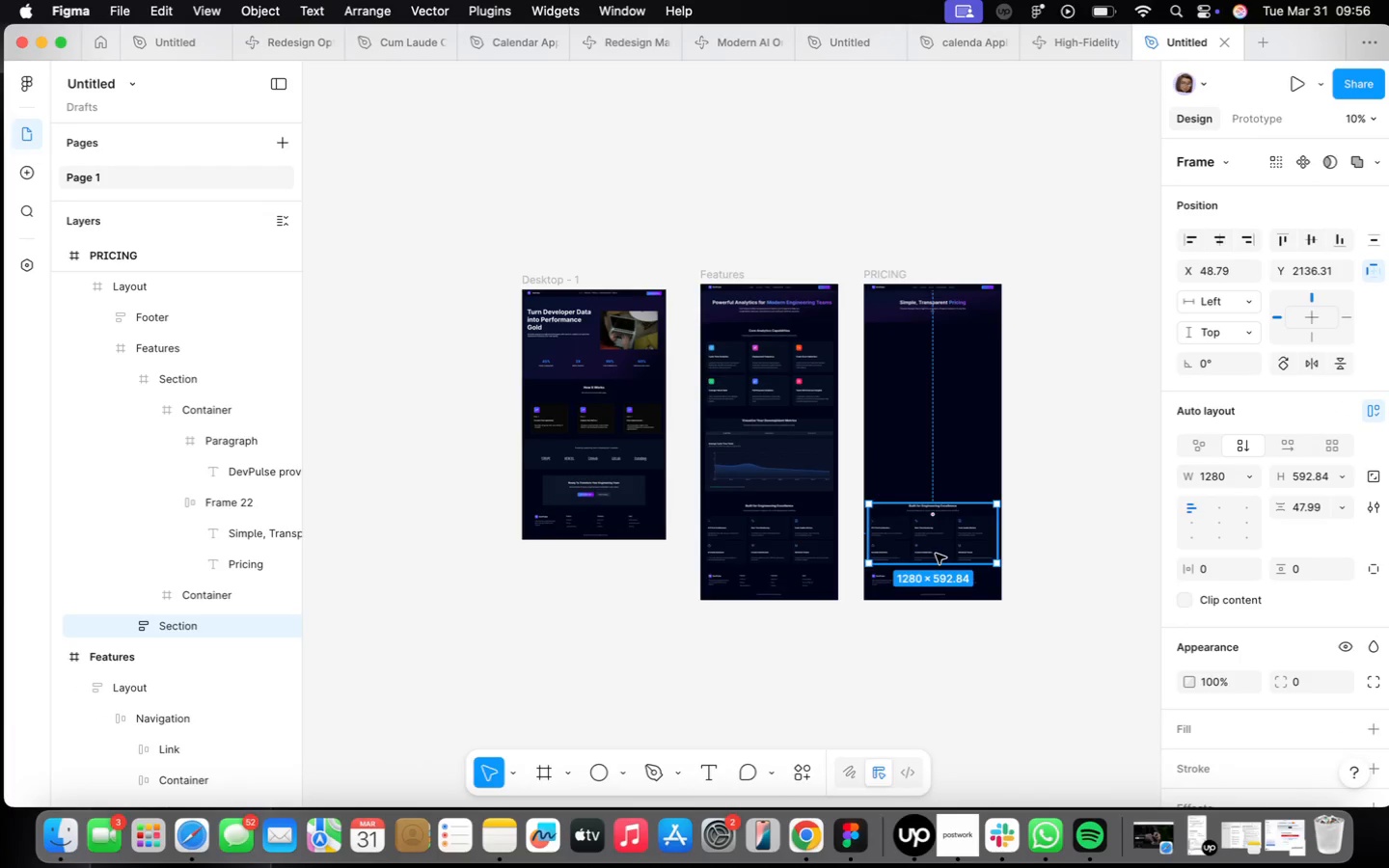 
key(Backspace)
 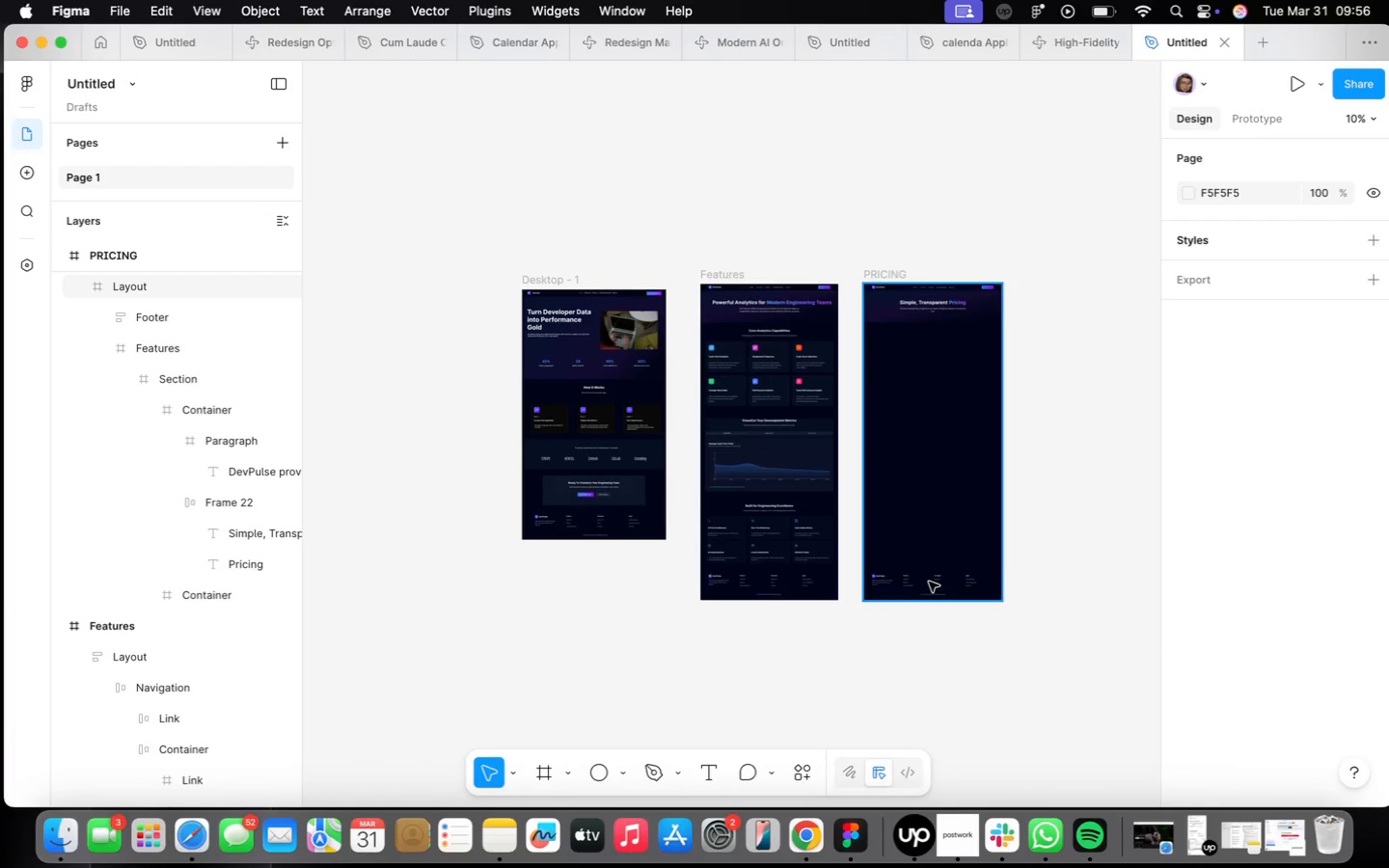 
double_click([929, 582])
 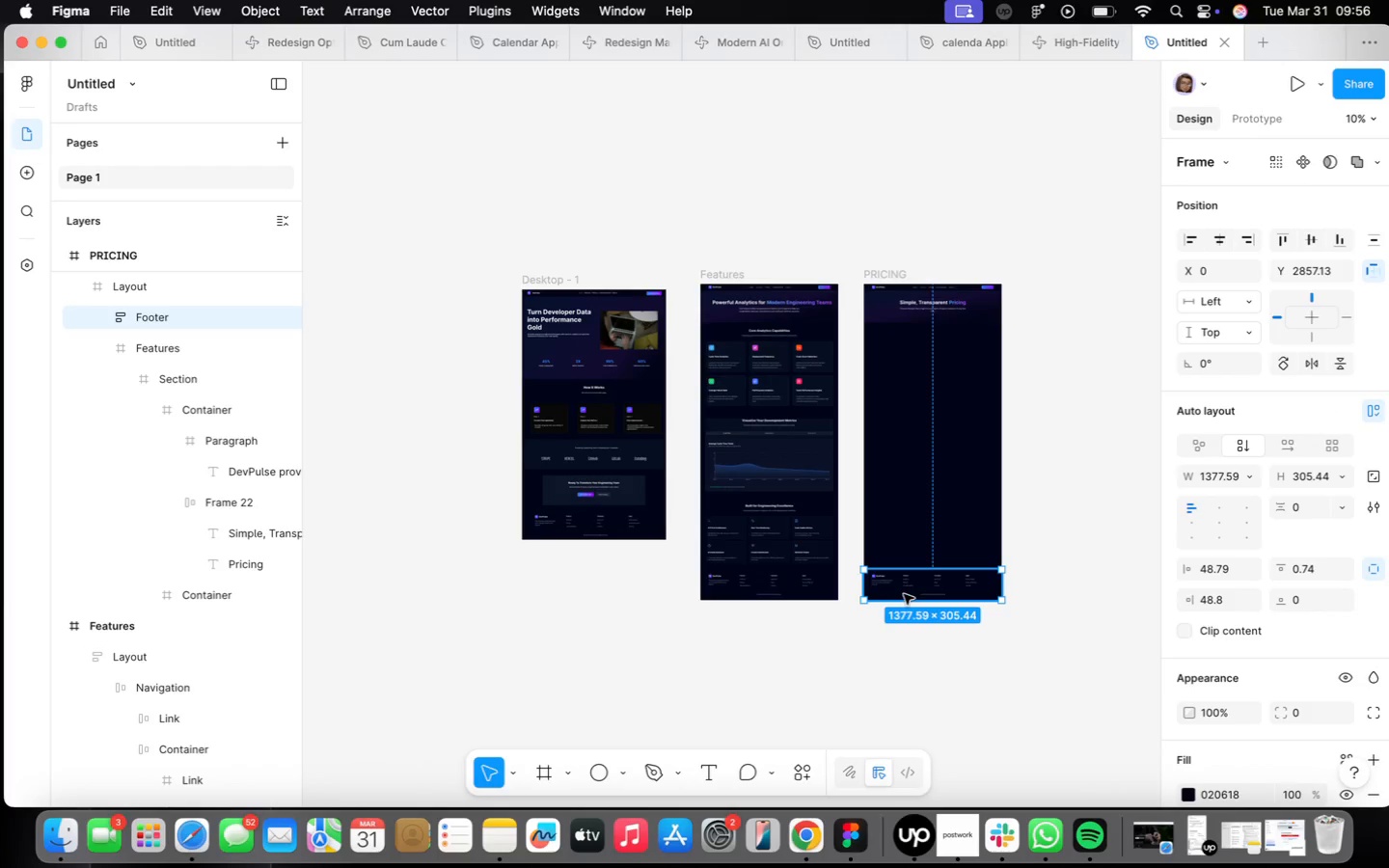 
left_click_drag(start_coordinate=[904, 594], to_coordinate=[915, 481])
 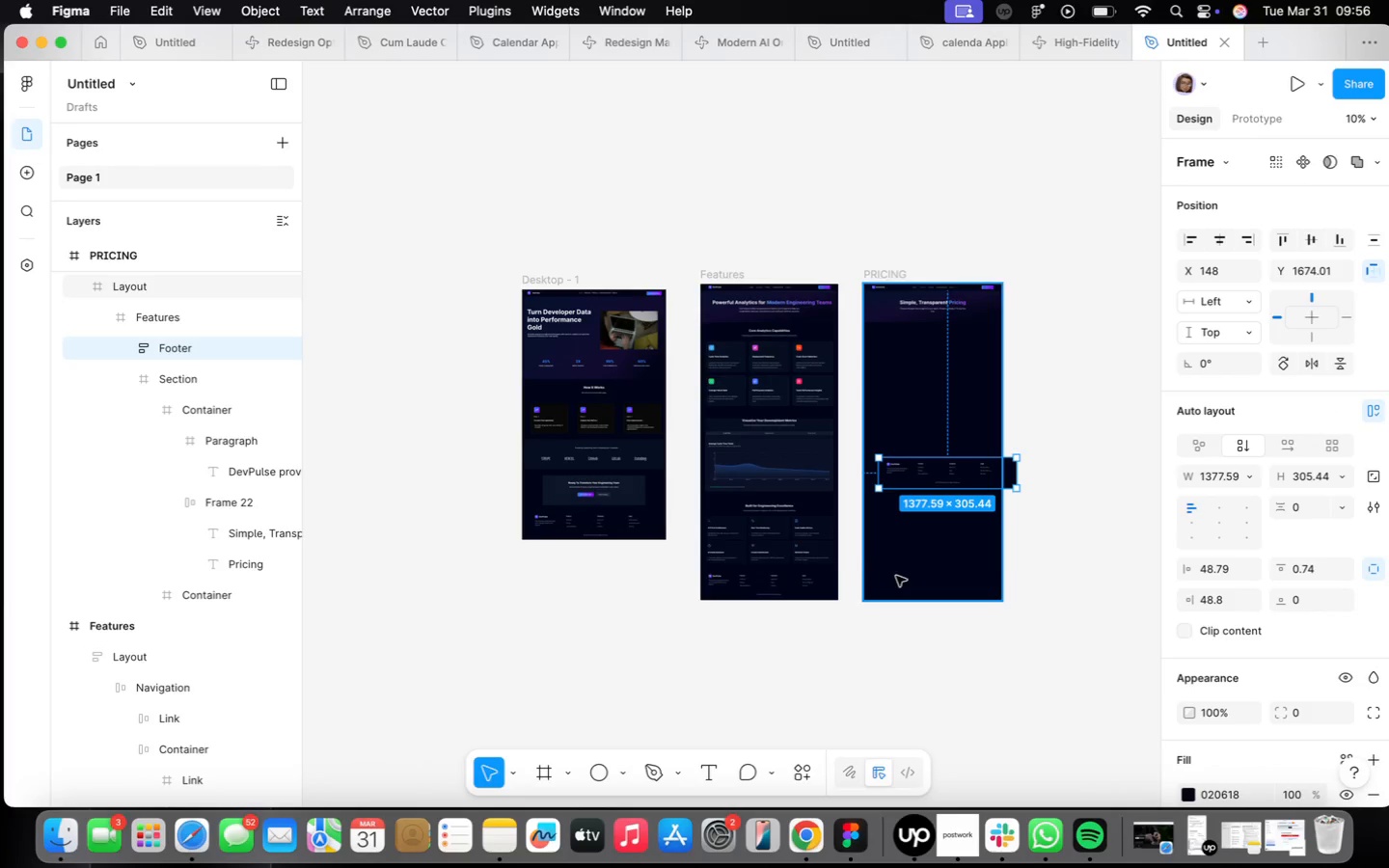 
left_click([899, 560])
 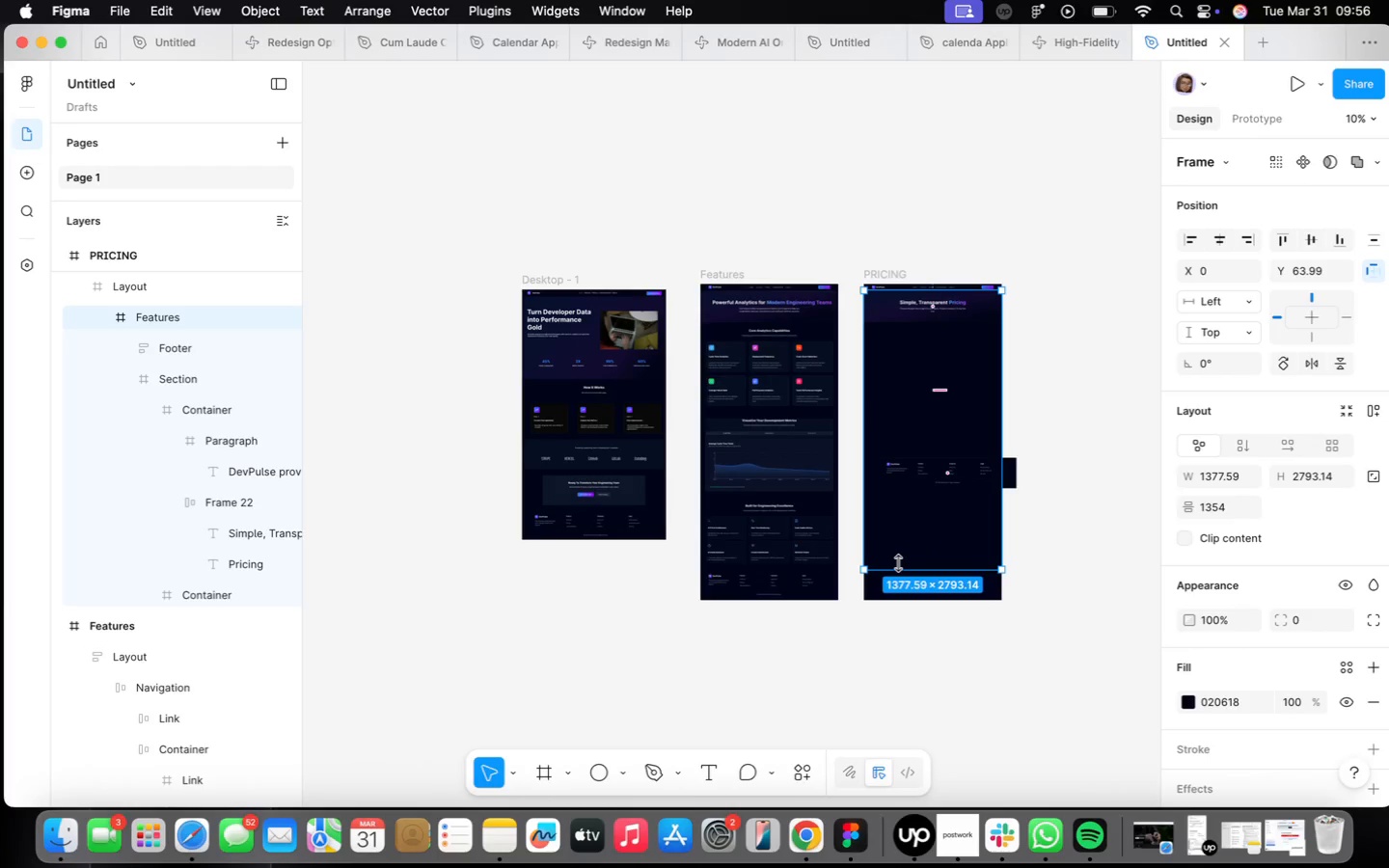 
left_click_drag(start_coordinate=[899, 563], to_coordinate=[917, 487])
 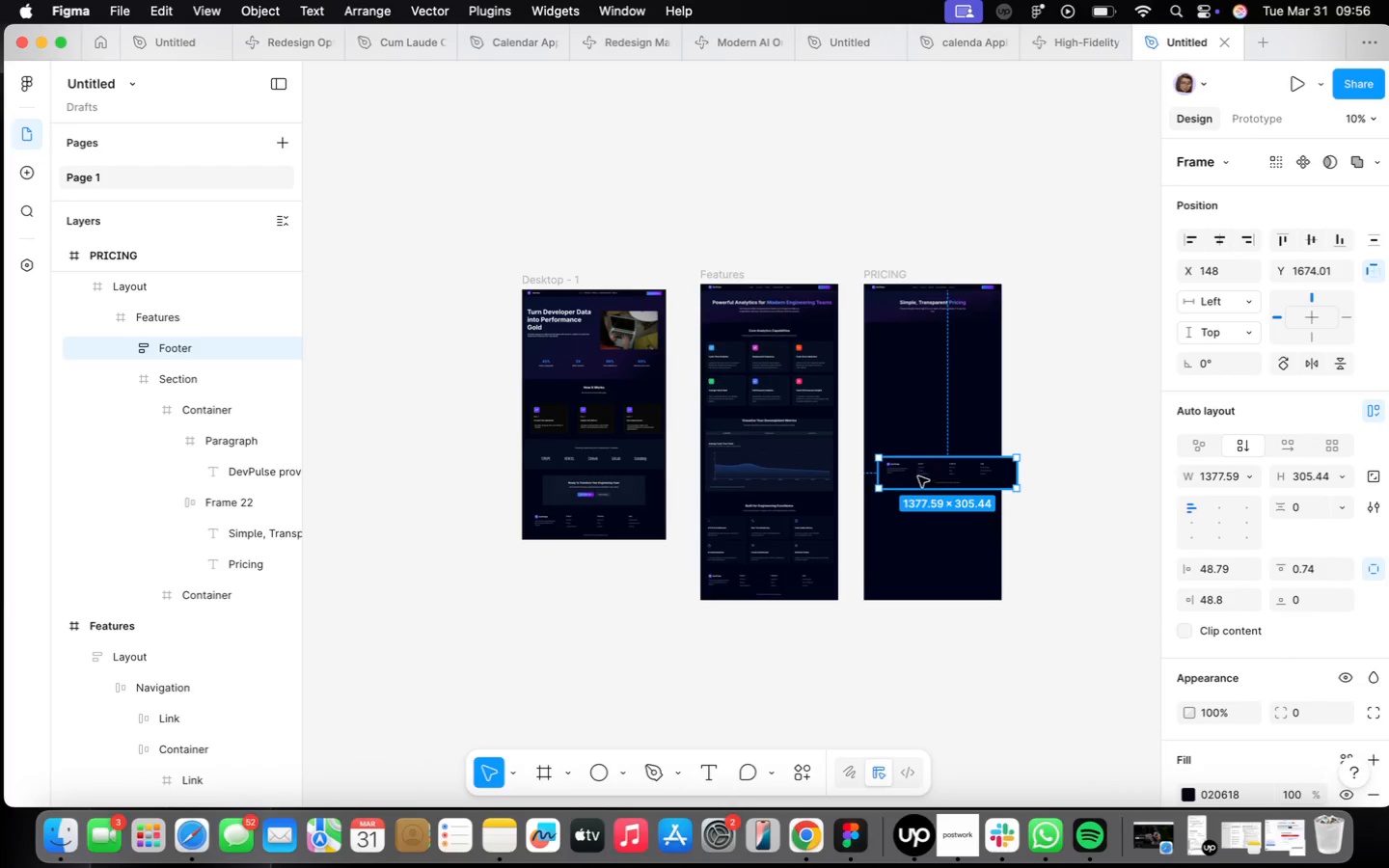 
left_click_drag(start_coordinate=[930, 465], to_coordinate=[916, 463])
 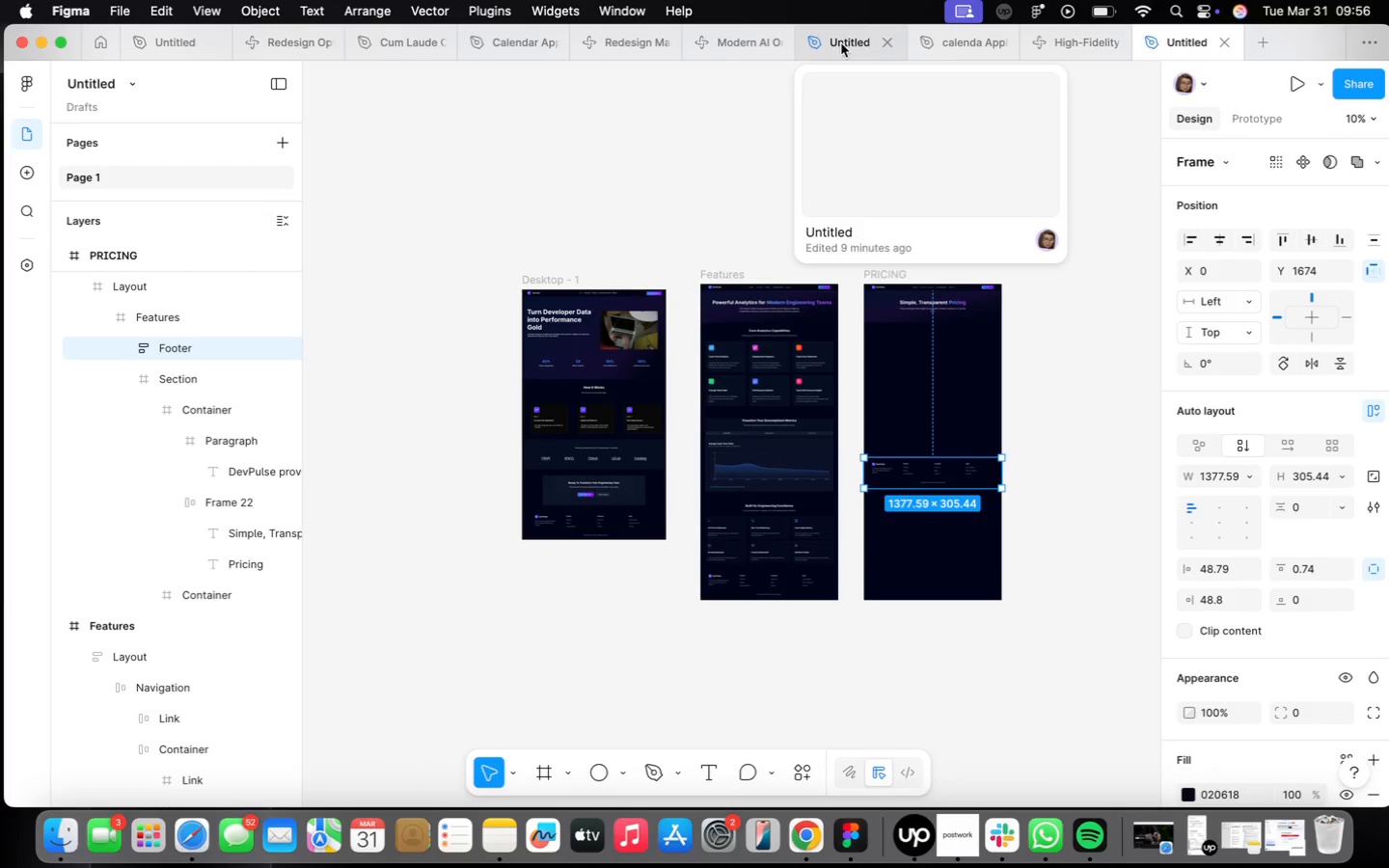 
left_click([825, 42])
 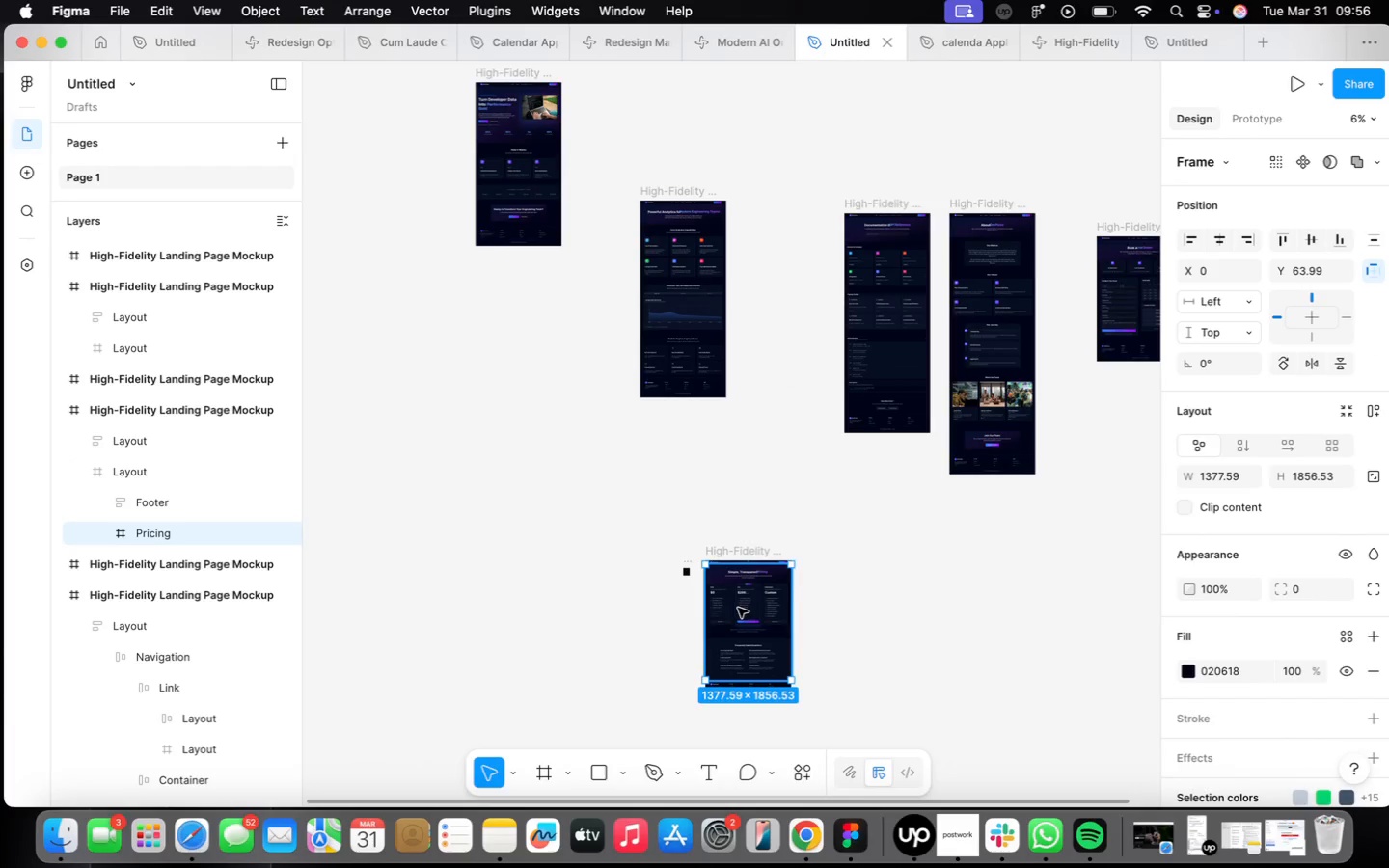 
right_click([738, 608])
 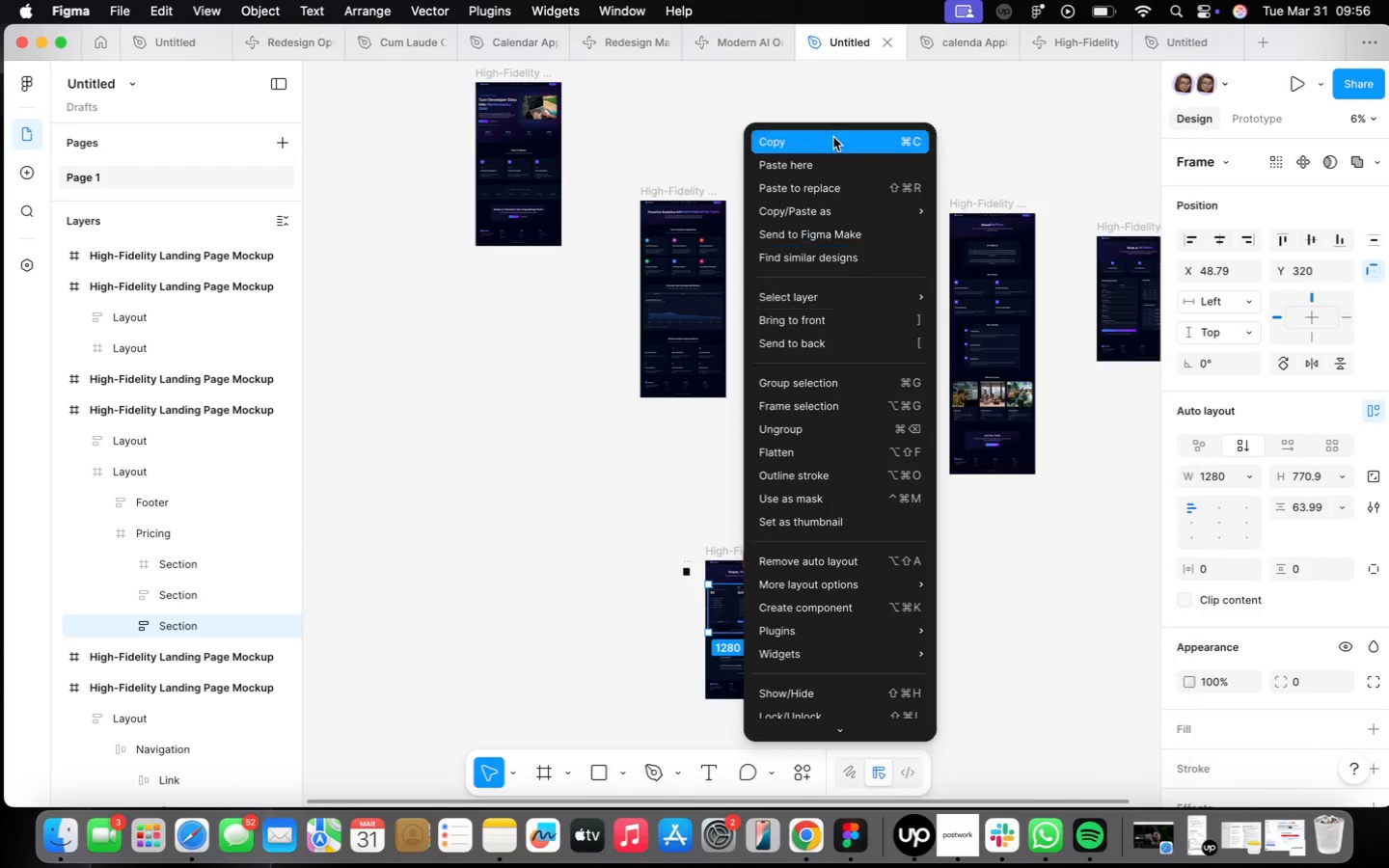 
left_click([833, 137])
 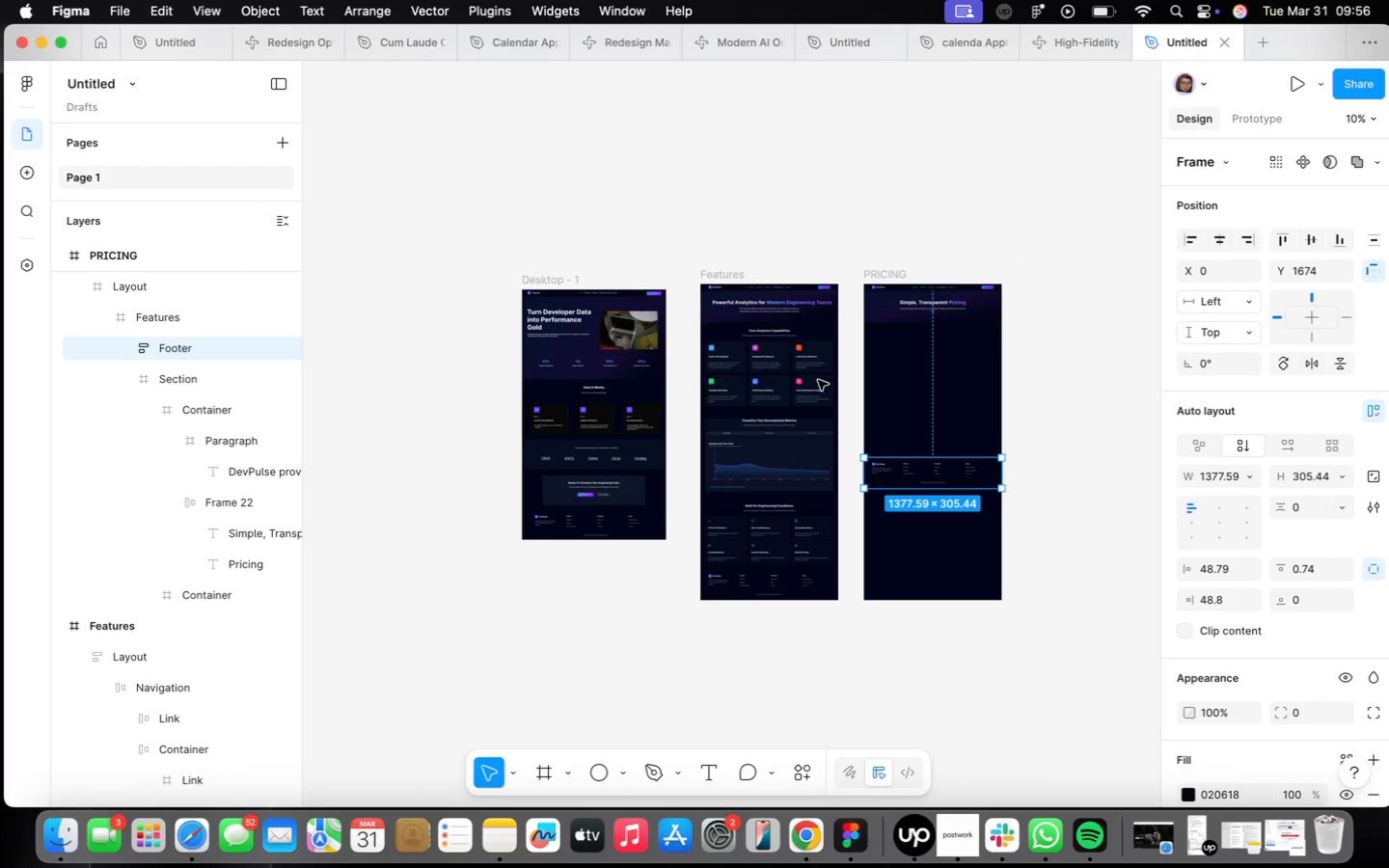 
right_click([1052, 309])
 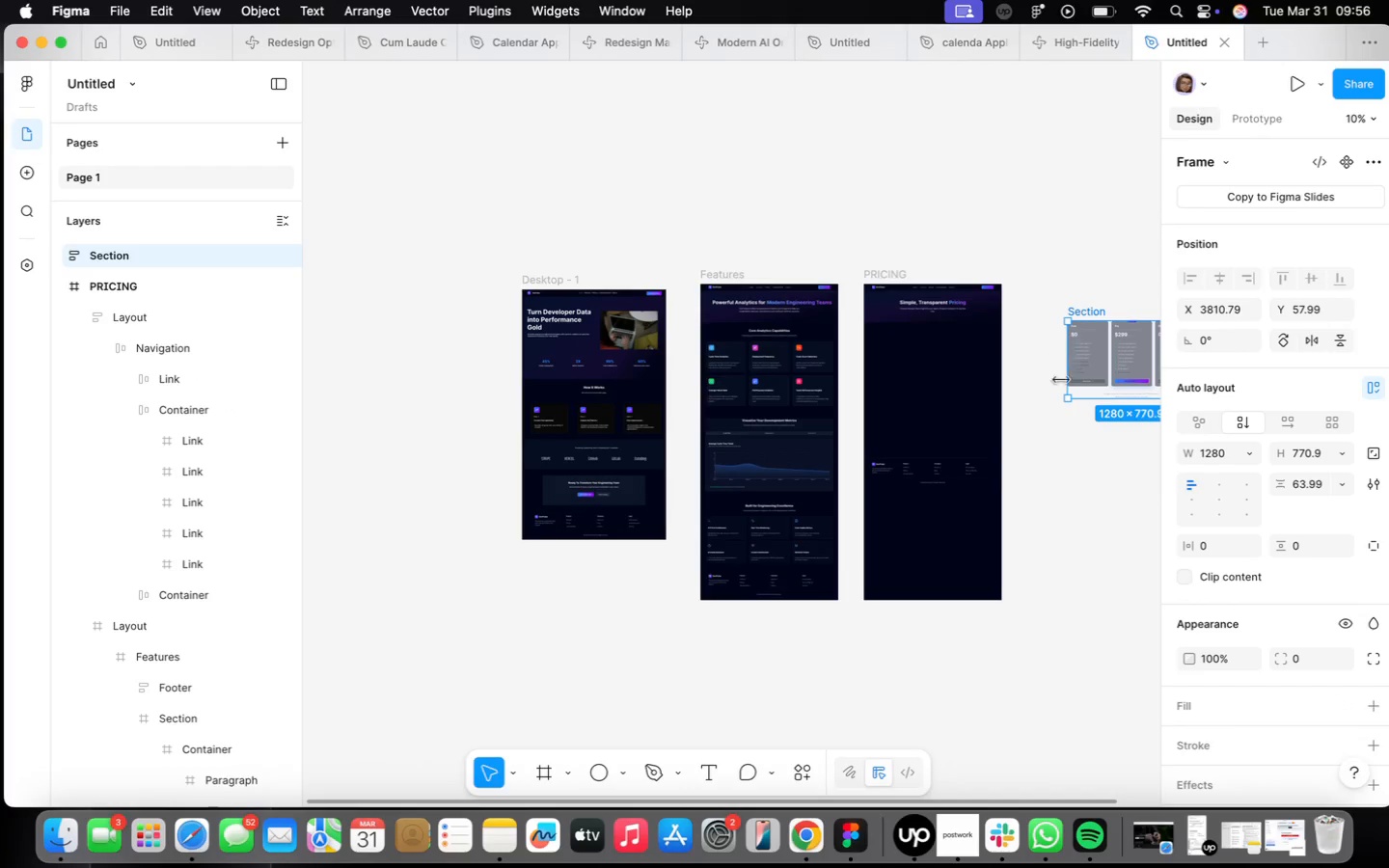 
left_click_drag(start_coordinate=[1136, 357], to_coordinate=[940, 370])
 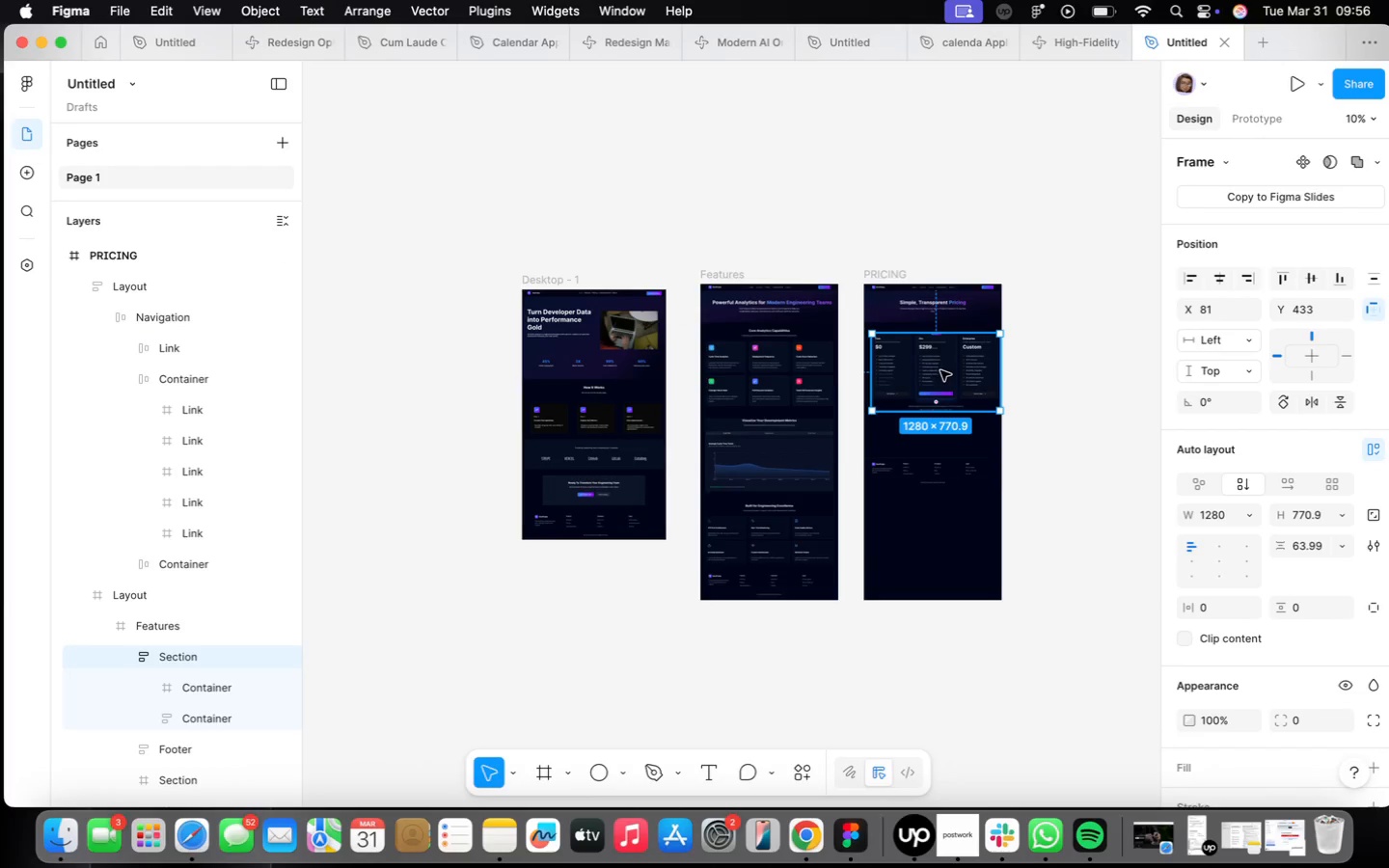 
left_click_drag(start_coordinate=[940, 370], to_coordinate=[936, 345])
 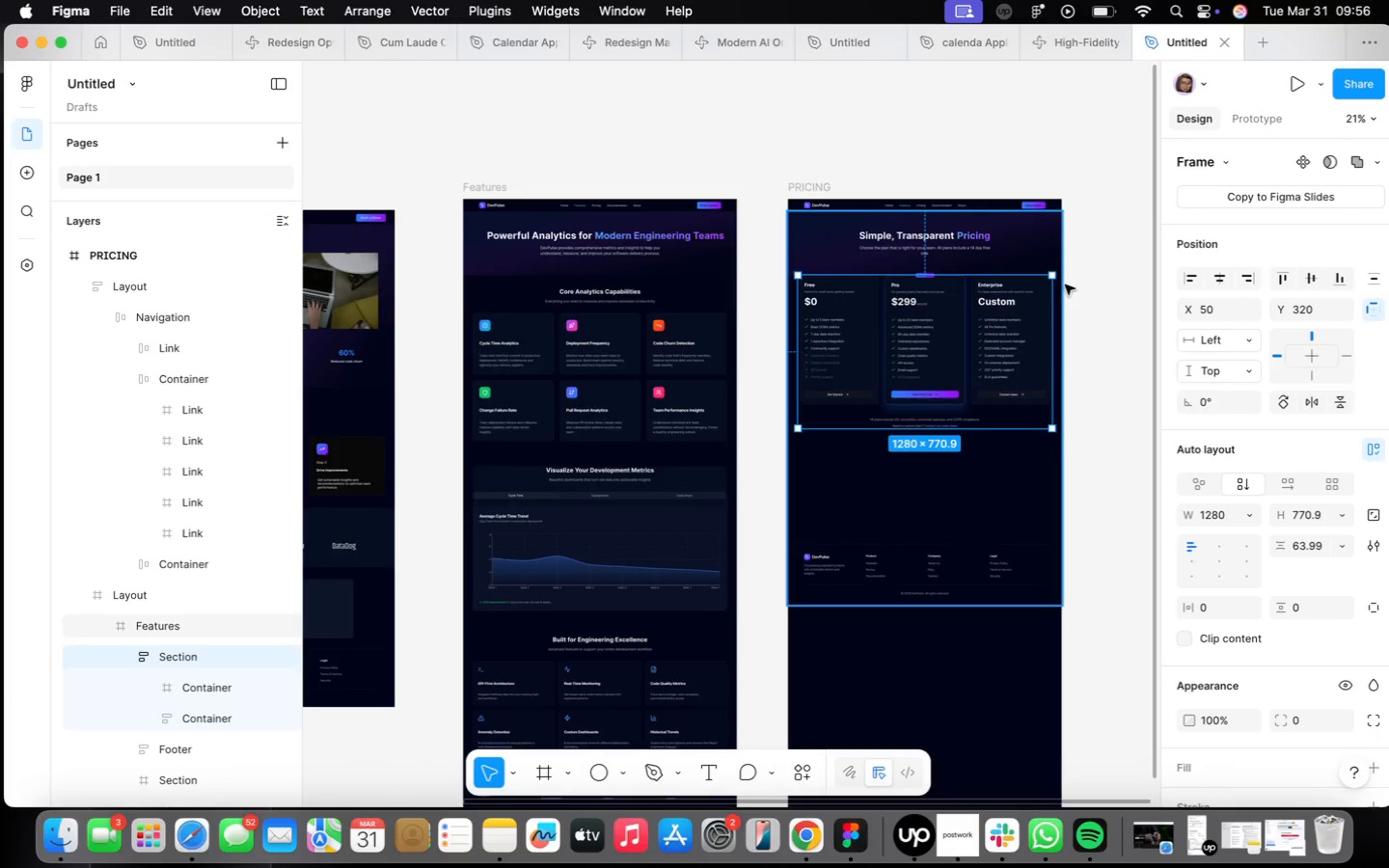 
scroll: coordinate [940, 370], scroll_direction: up, amount: 9.0
 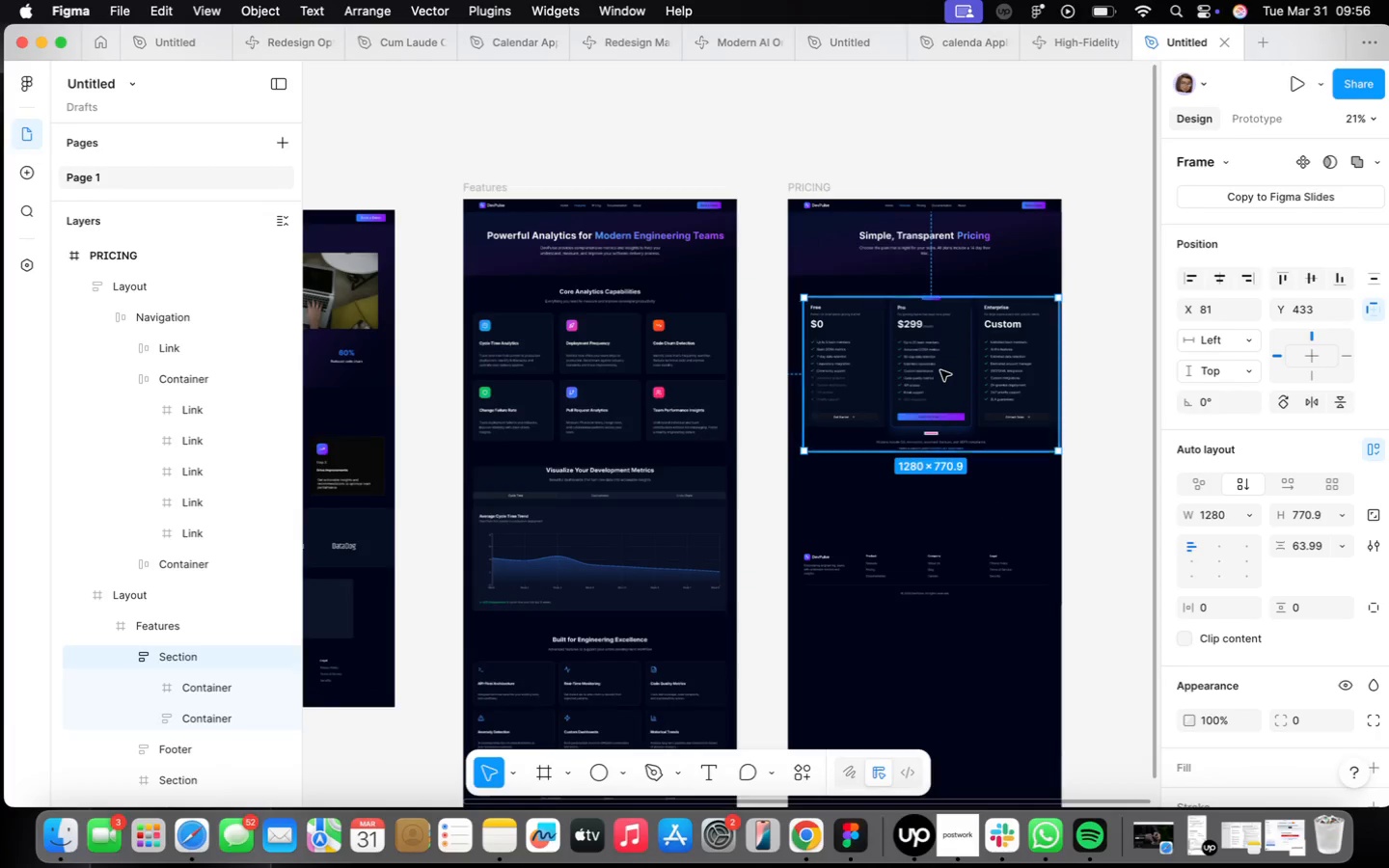 
scroll: coordinate [1062, 426], scroll_direction: down, amount: 10.0
 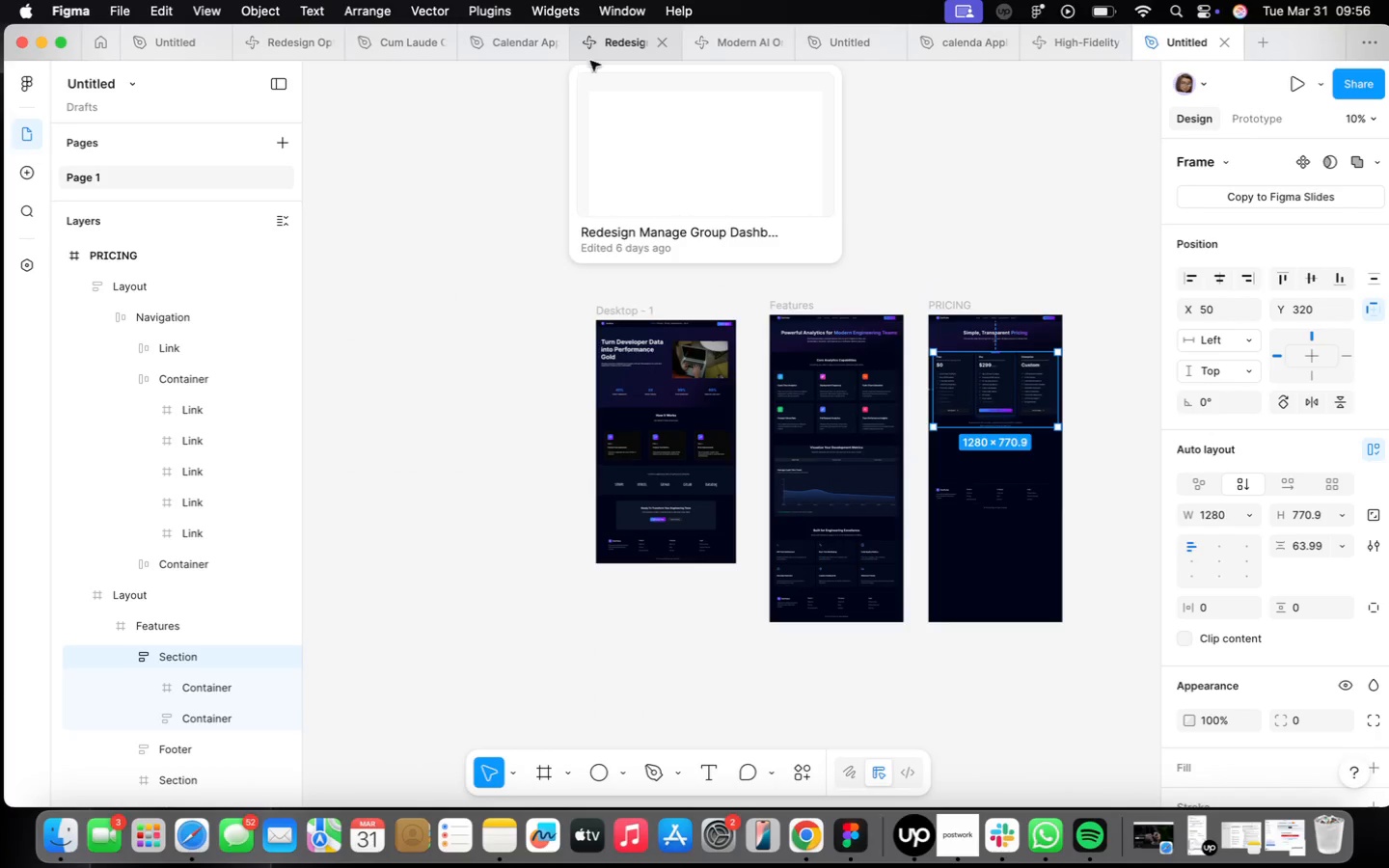 
left_click([836, 41])
 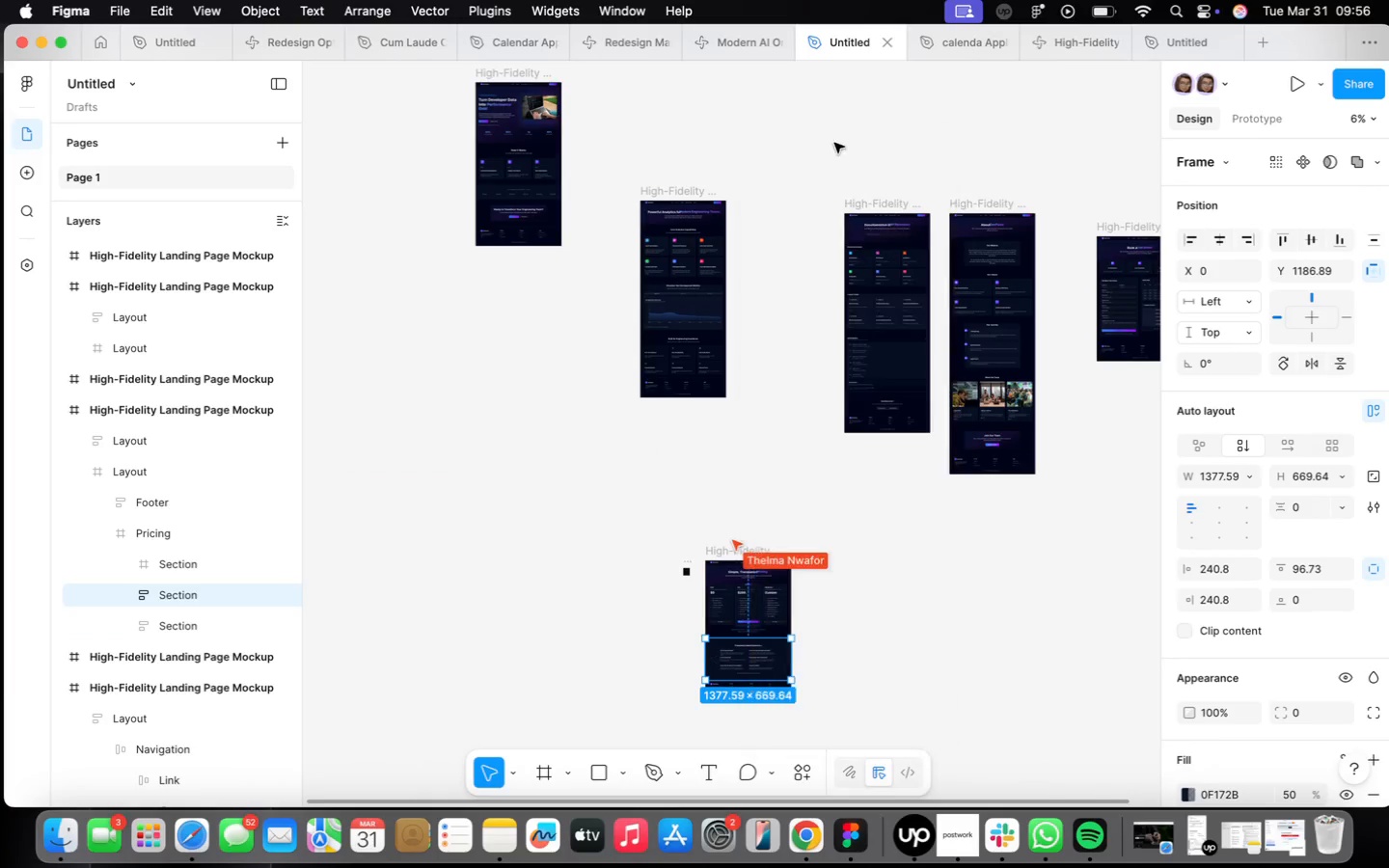 
left_click([1185, 37])
 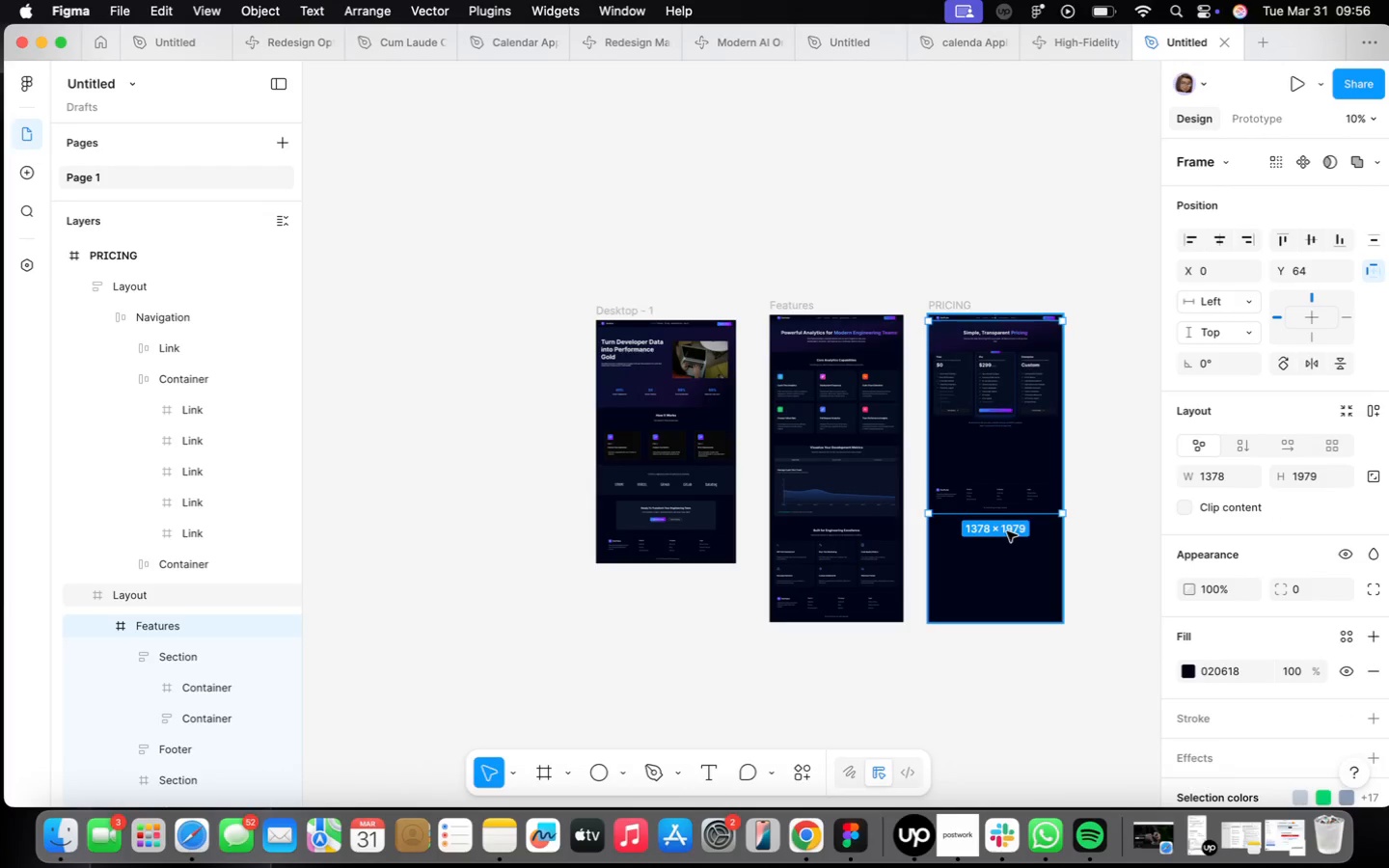 
left_click_drag(start_coordinate=[1005, 514], to_coordinate=[999, 563])
 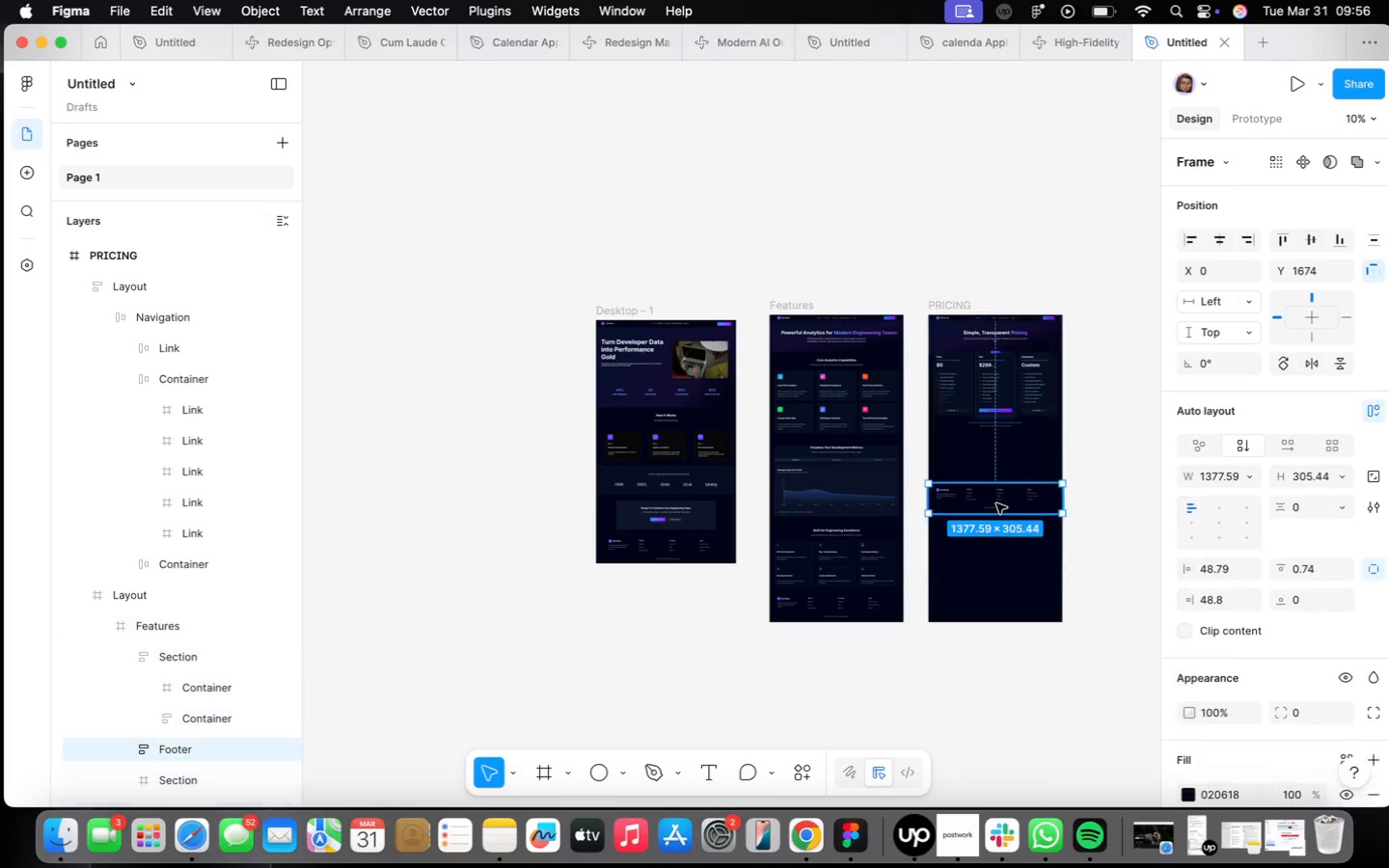 
left_click_drag(start_coordinate=[997, 501], to_coordinate=[997, 552])
 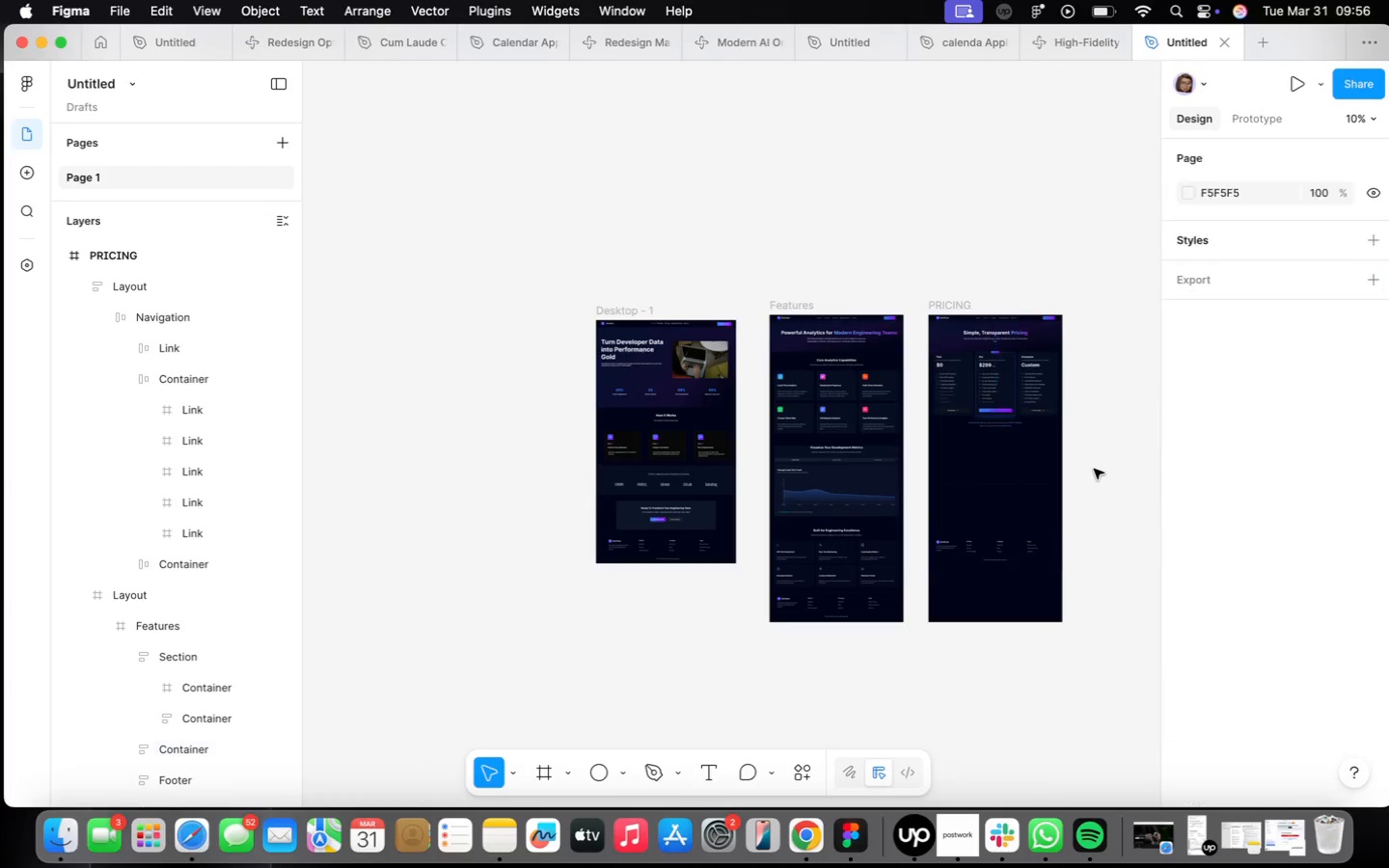 
right_click([1094, 469])
 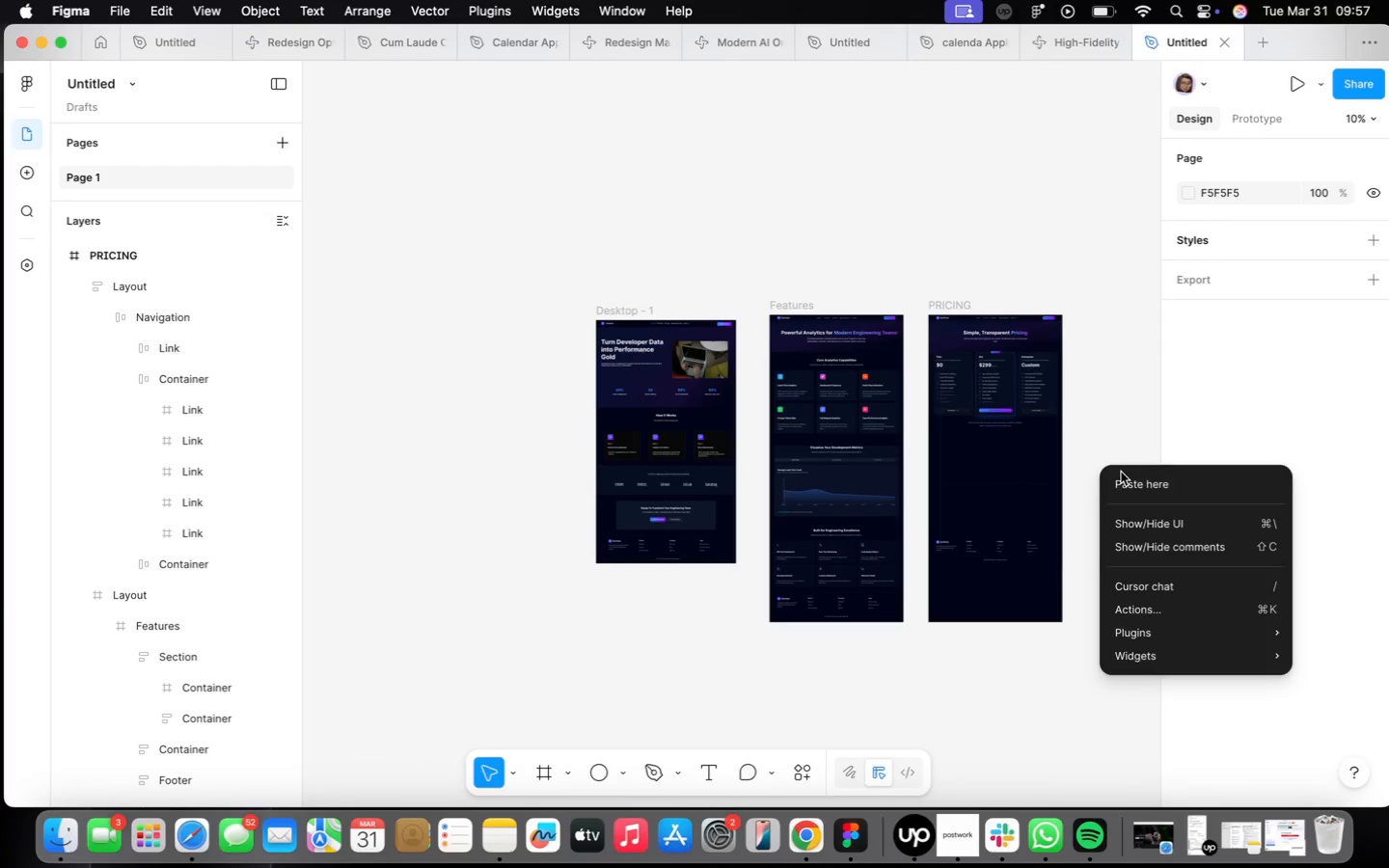 
left_click([1130, 480])
 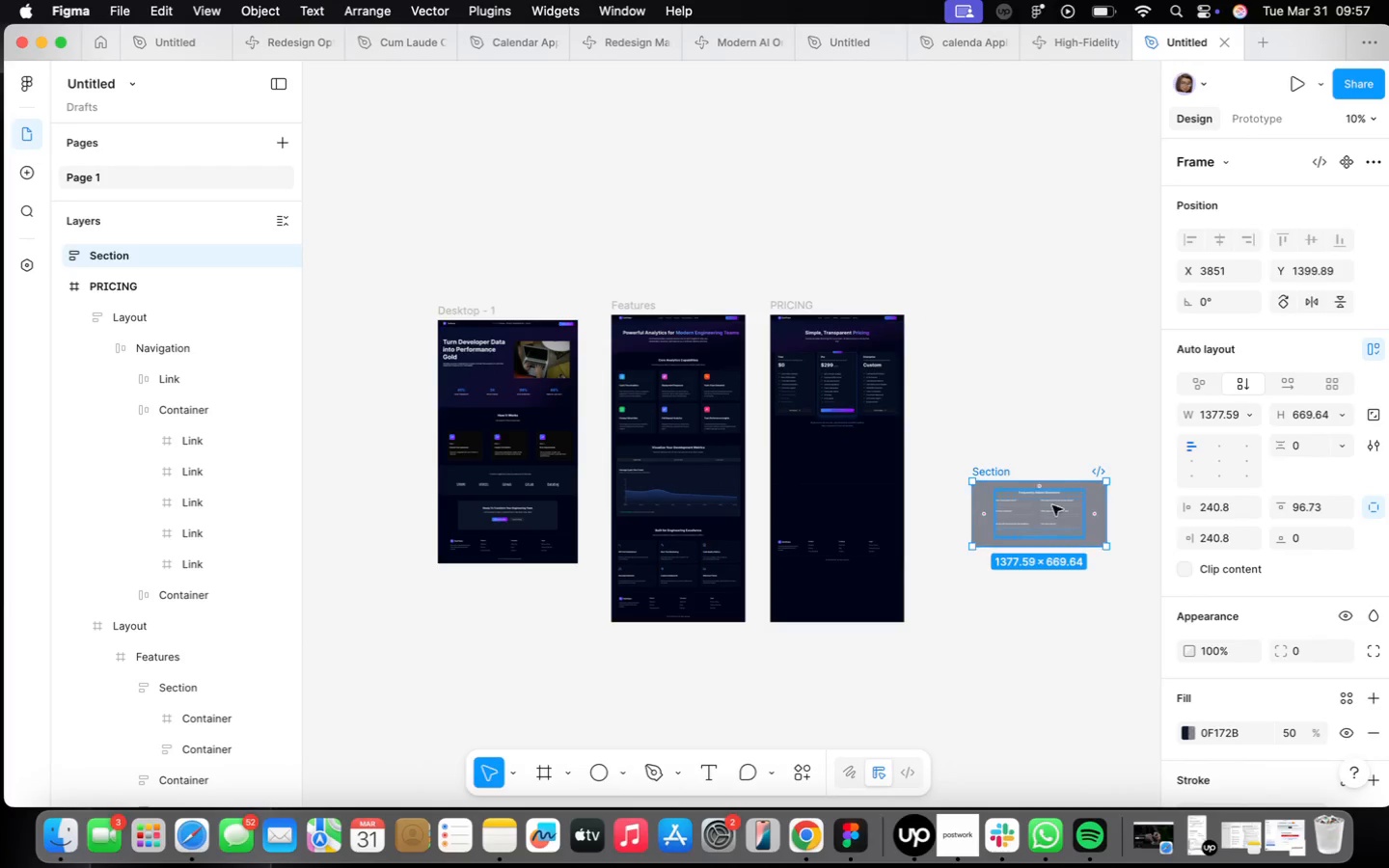 
left_click_drag(start_coordinate=[1052, 506], to_coordinate=[848, 465])
 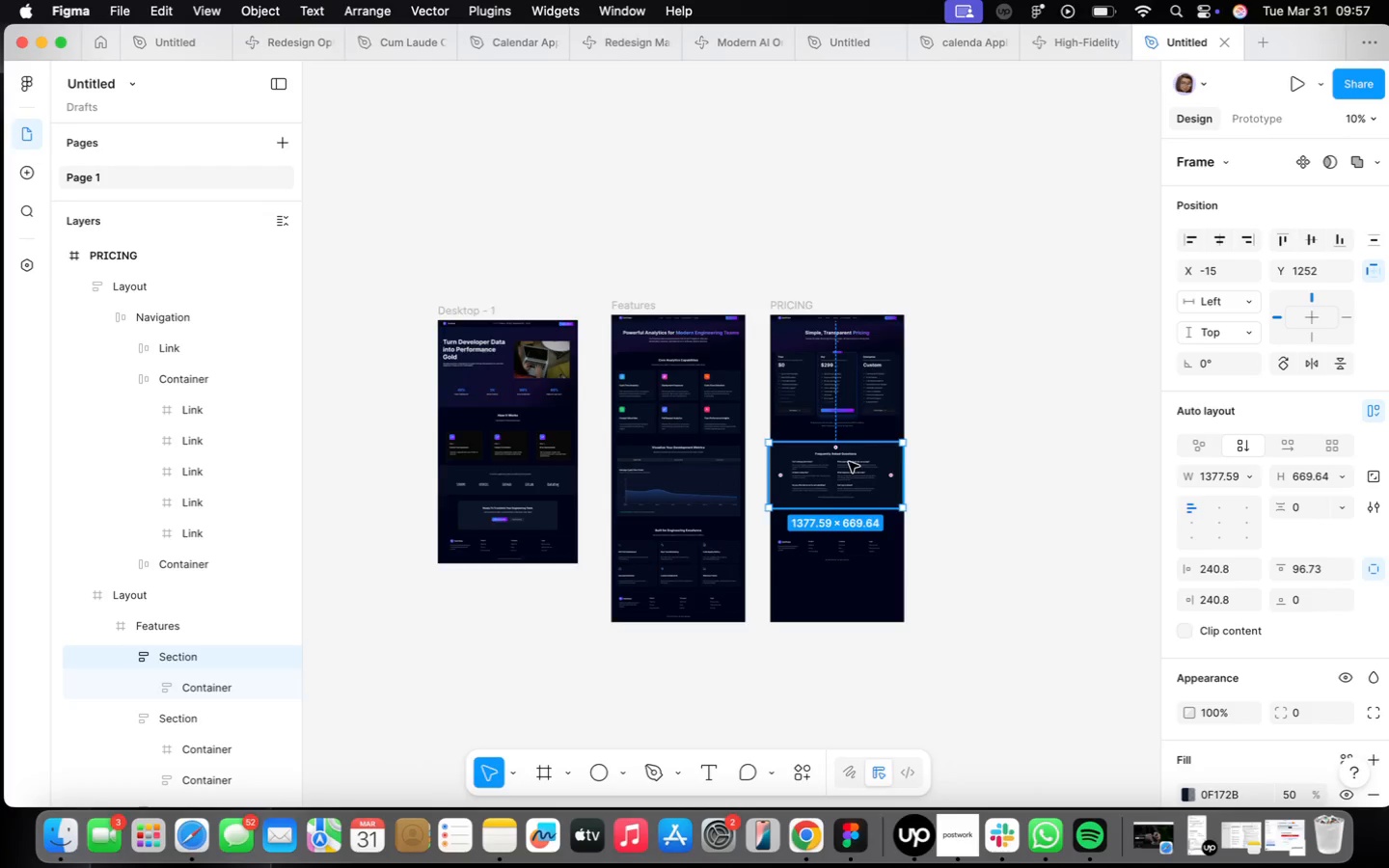 
scroll: coordinate [847, 461], scroll_direction: up, amount: 4.0
 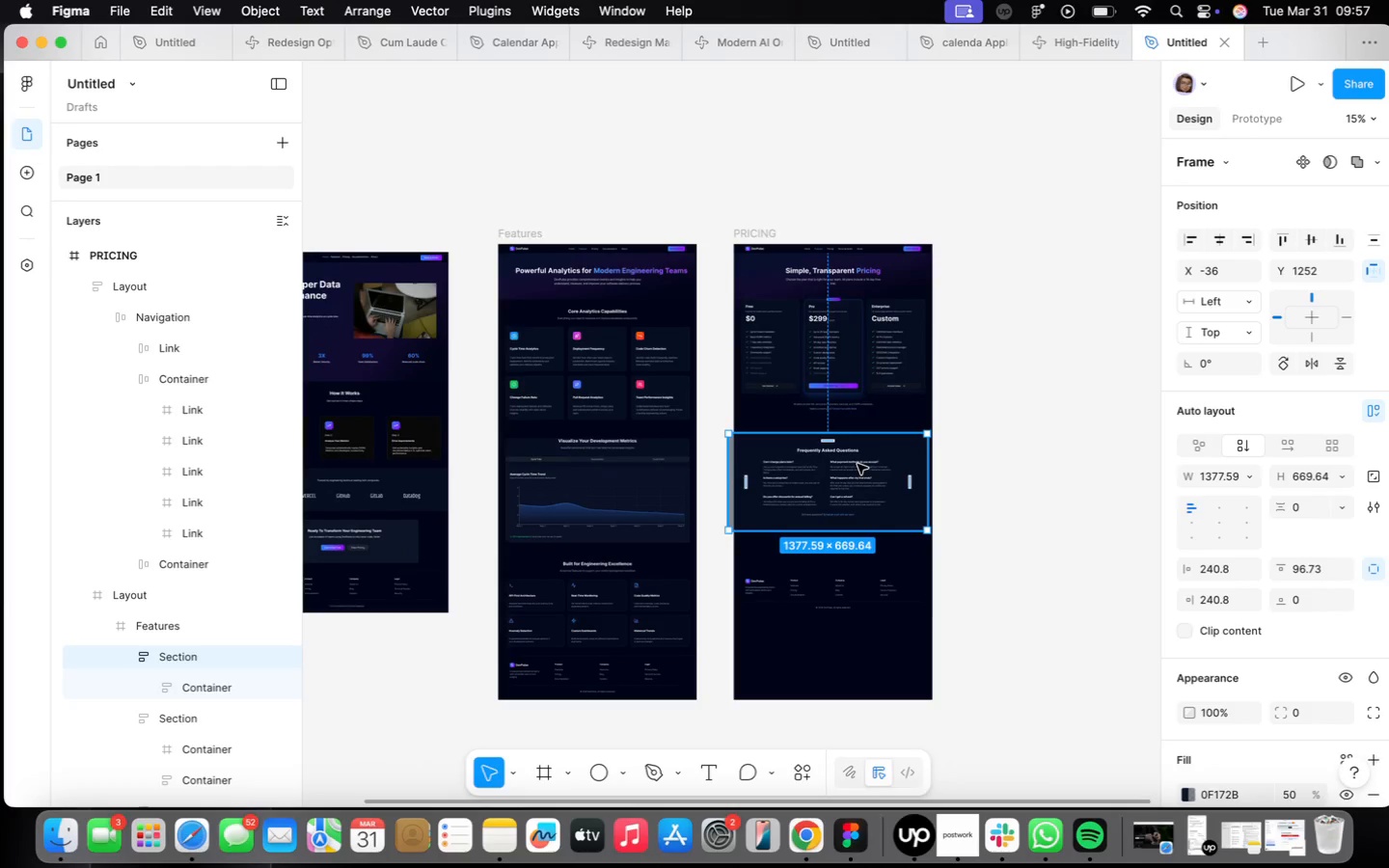 
left_click_drag(start_coordinate=[857, 466], to_coordinate=[863, 461])
 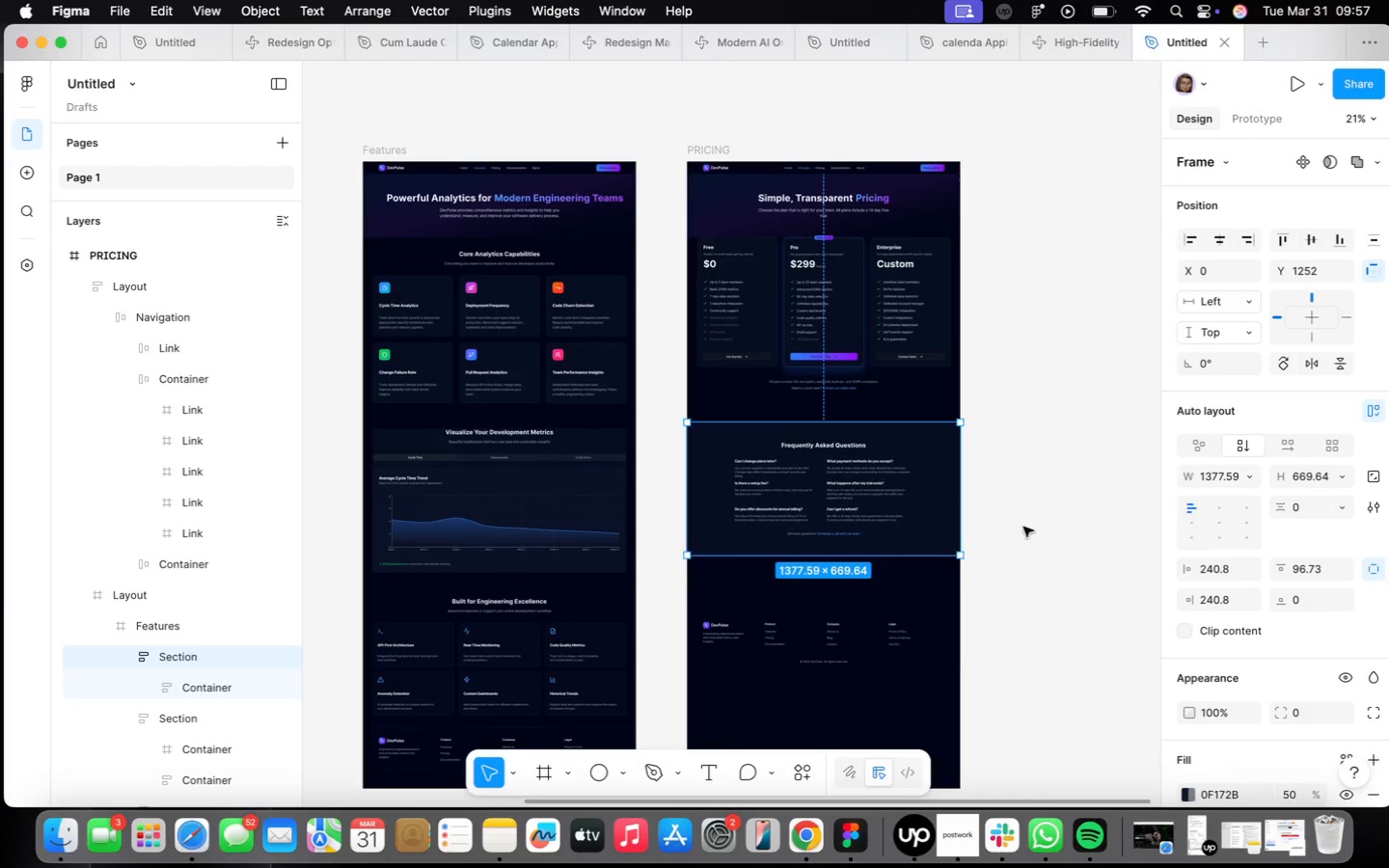 
scroll: coordinate [858, 465], scroll_direction: up, amount: 4.0
 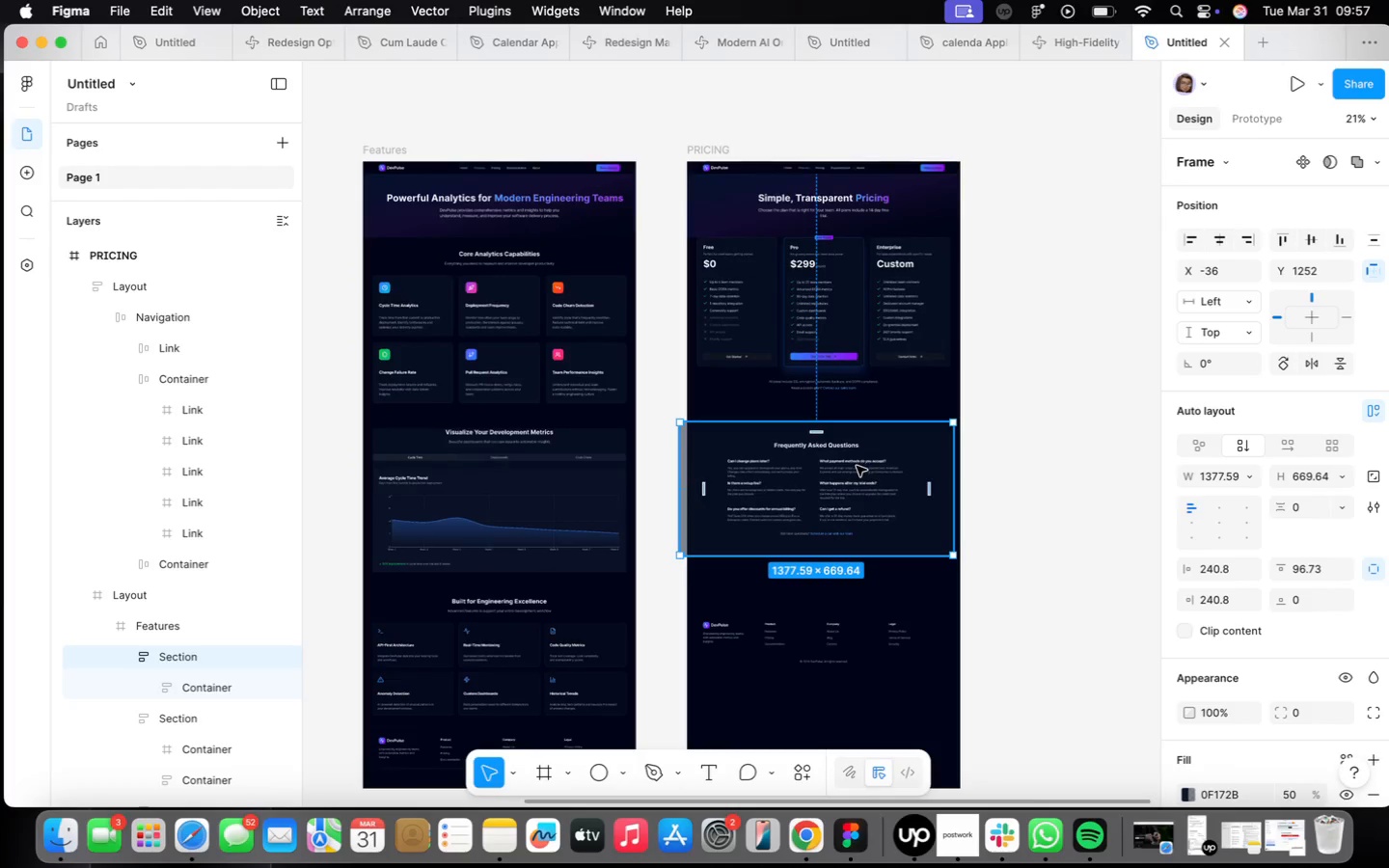 
right_click([1021, 535])
 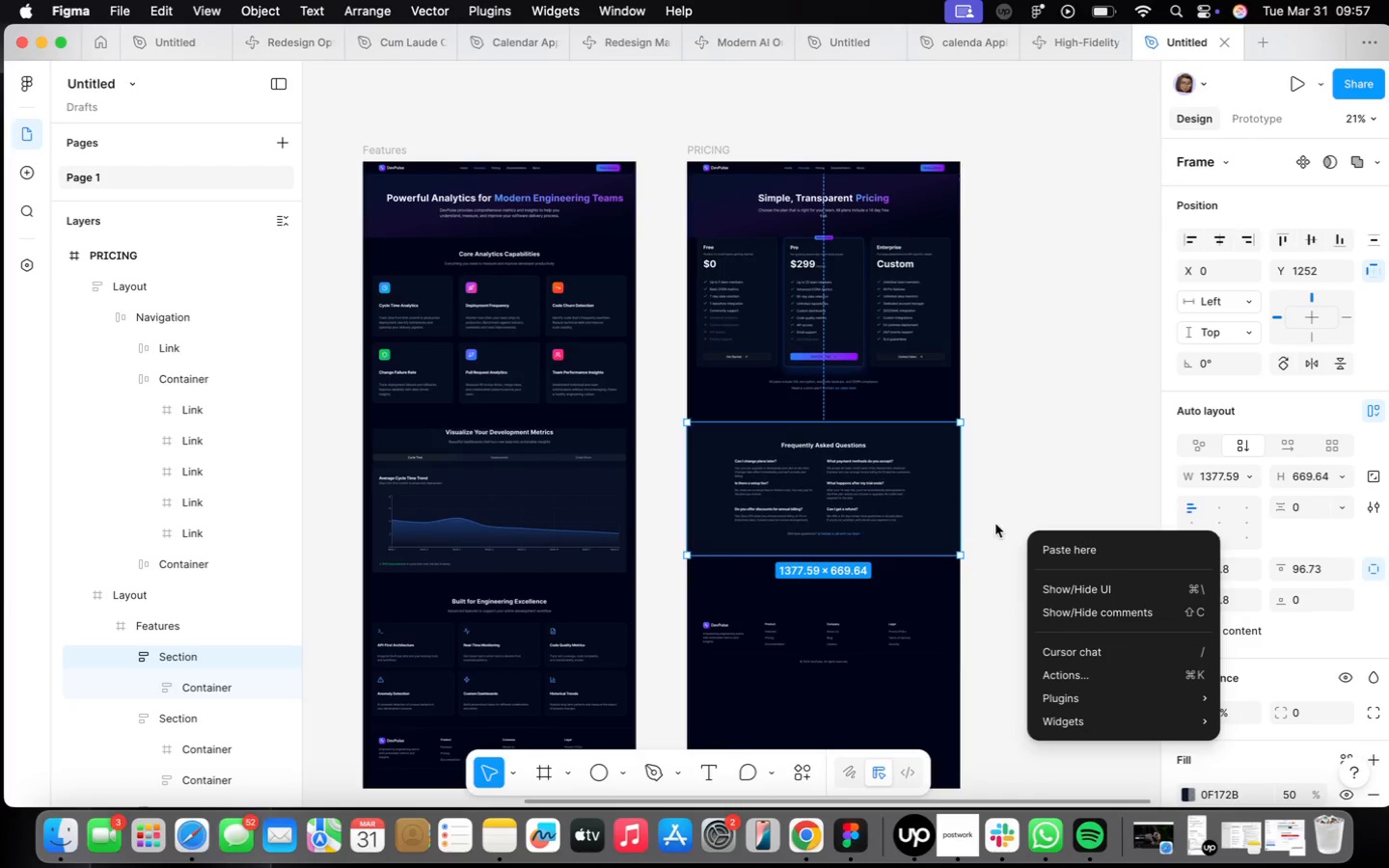 
left_click([1000, 506])
 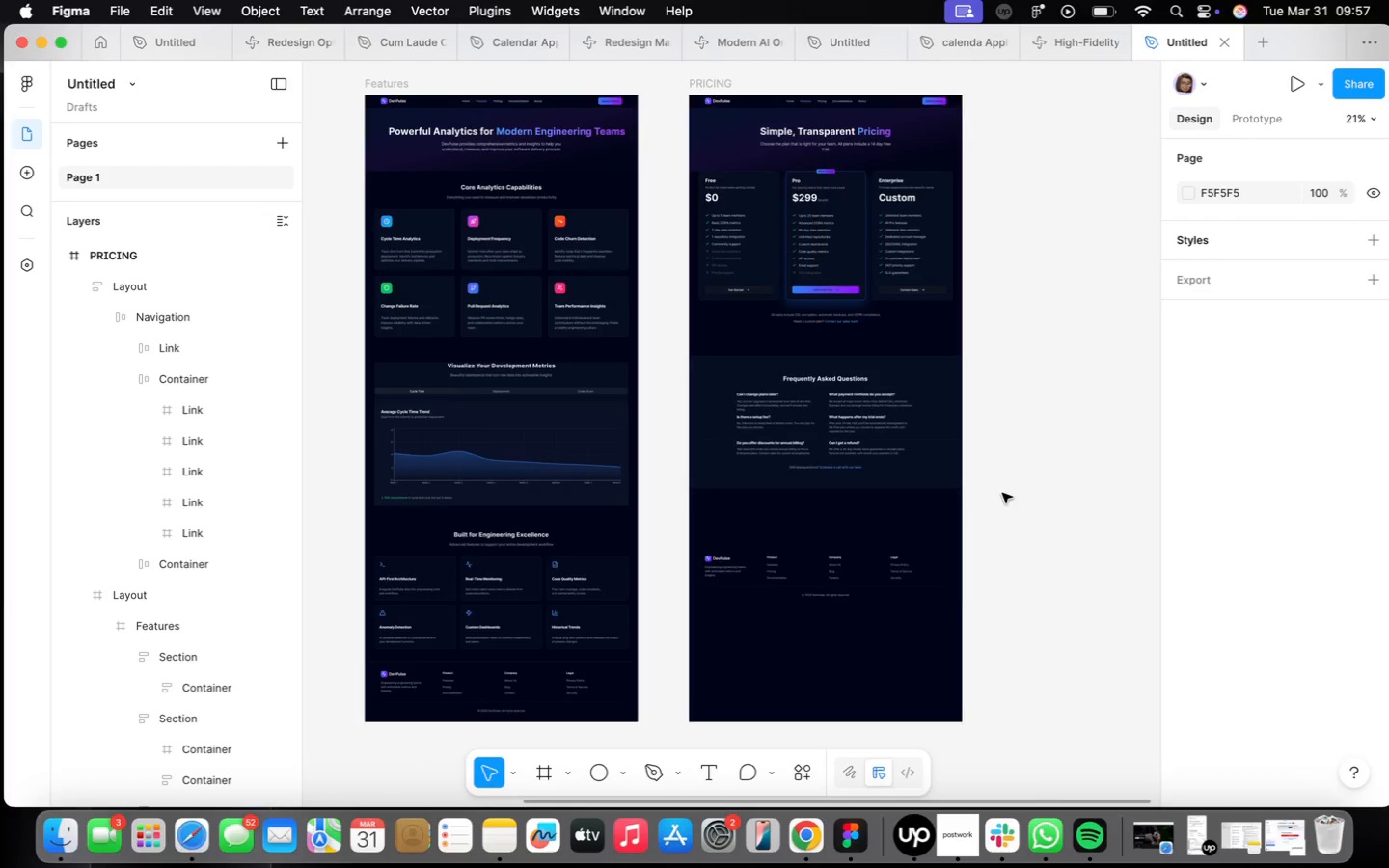 
wait(41.59)
 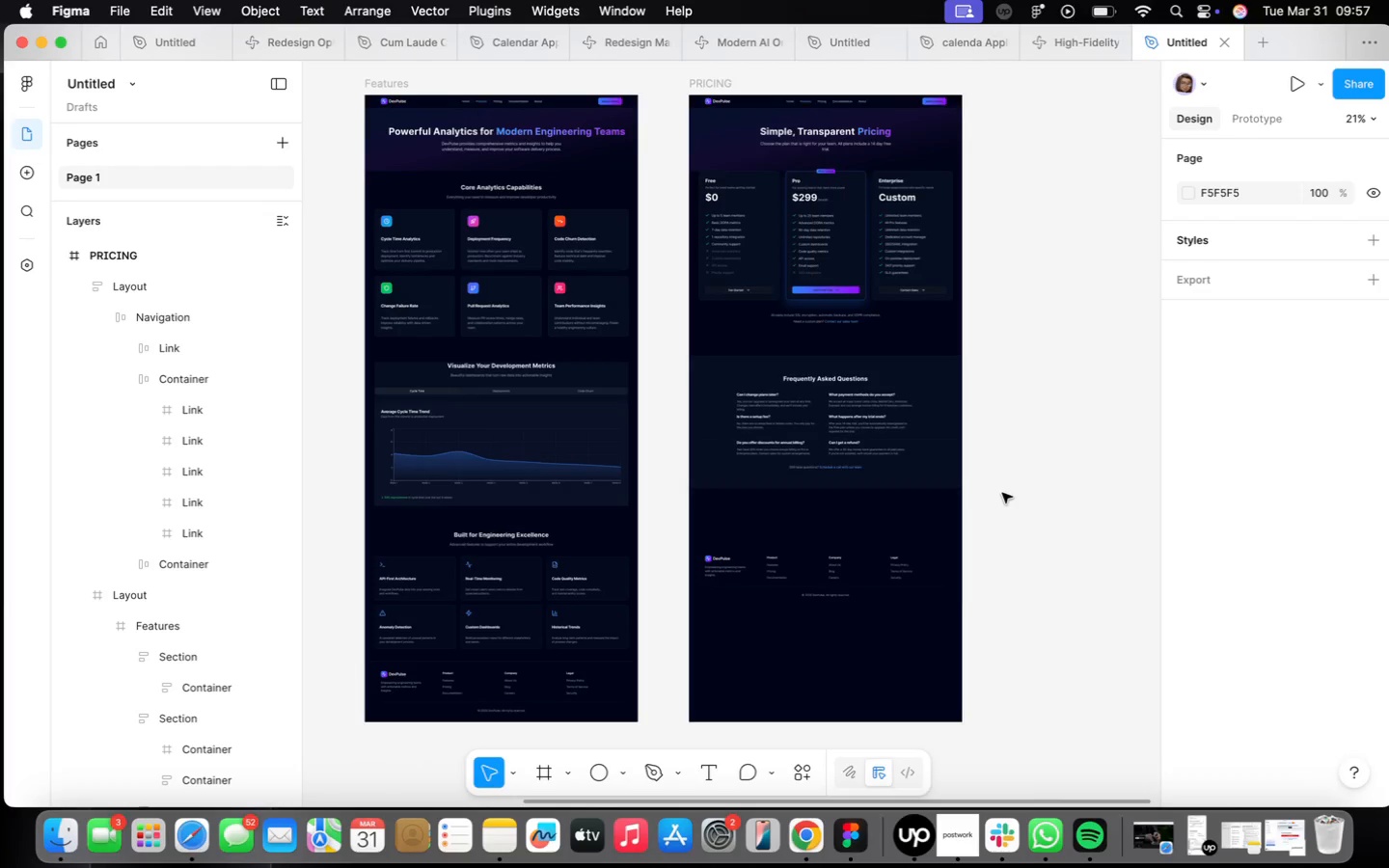 
scroll: coordinate [816, 371], scroll_direction: up, amount: 9.0
 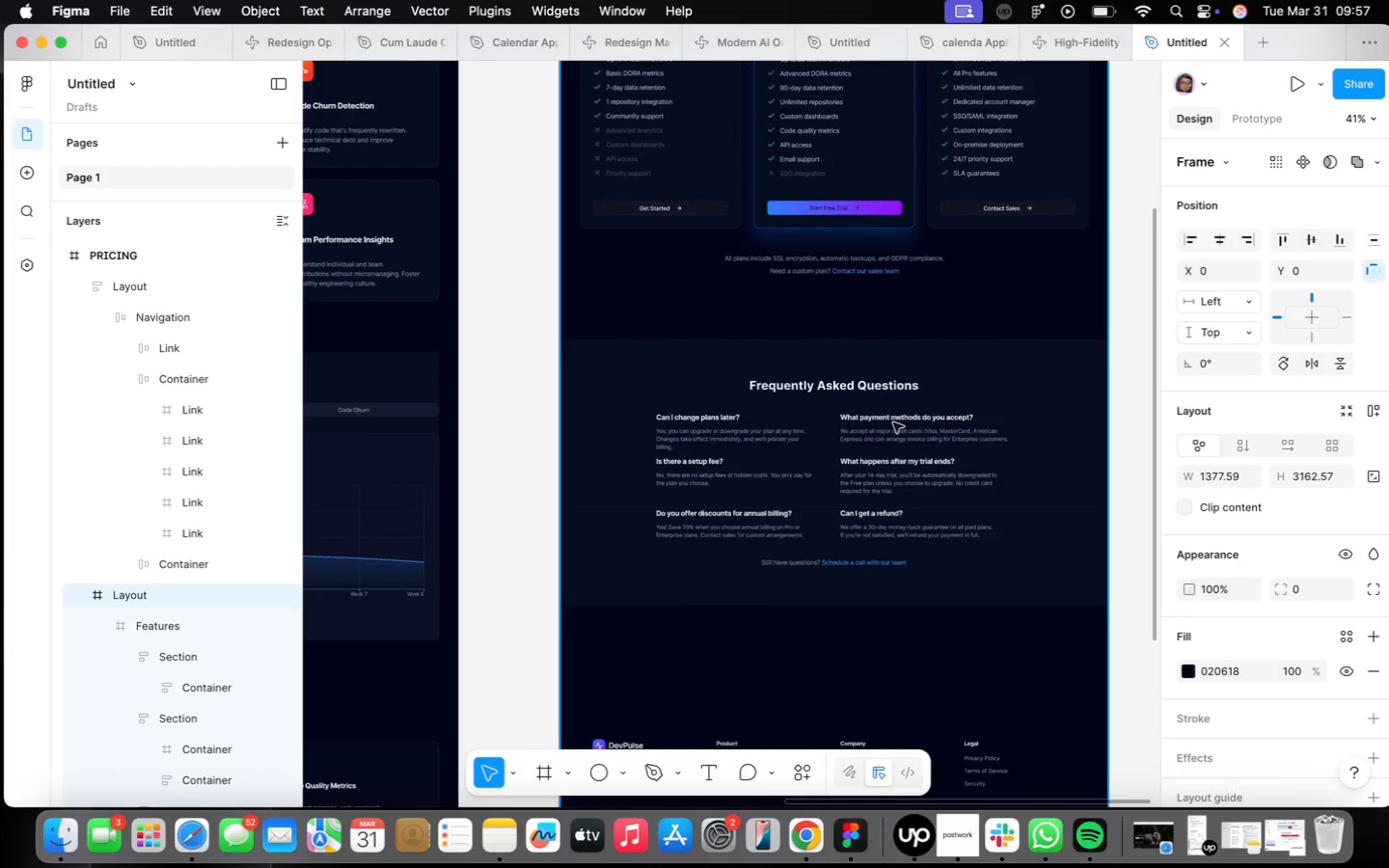 
triple_click([897, 417])
 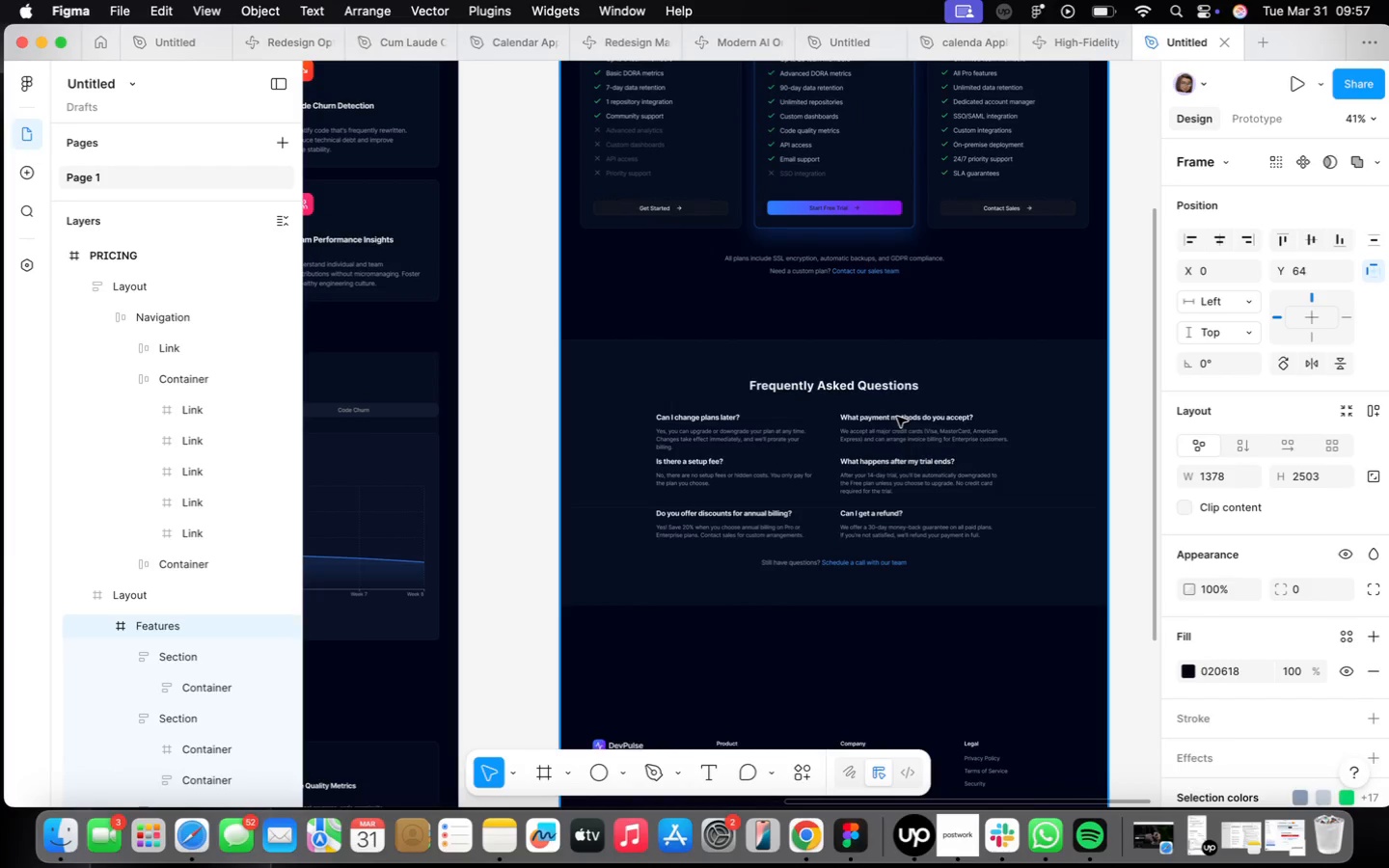 
triple_click([896, 416])
 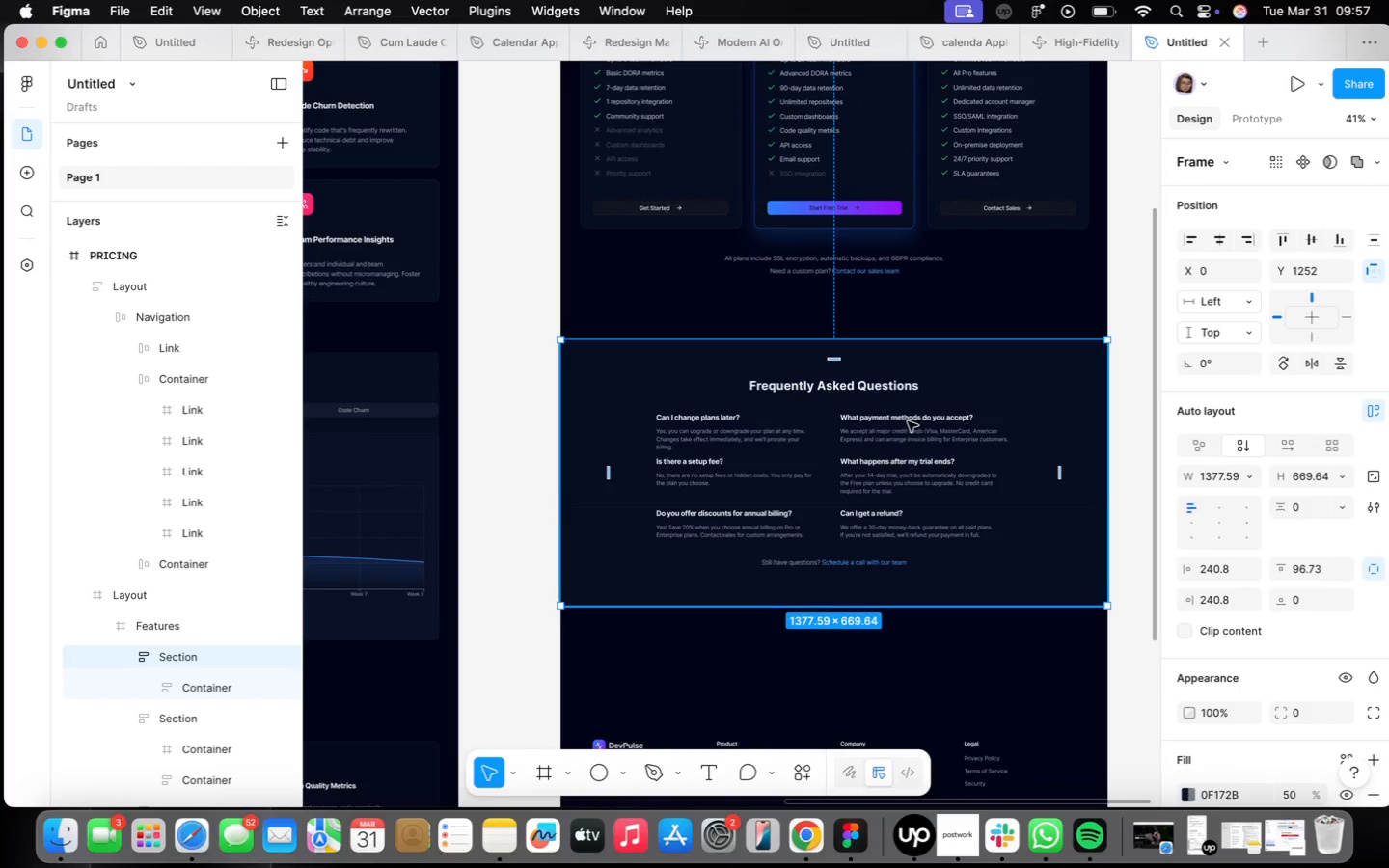 
left_click_drag(start_coordinate=[909, 420], to_coordinate=[911, 384])
 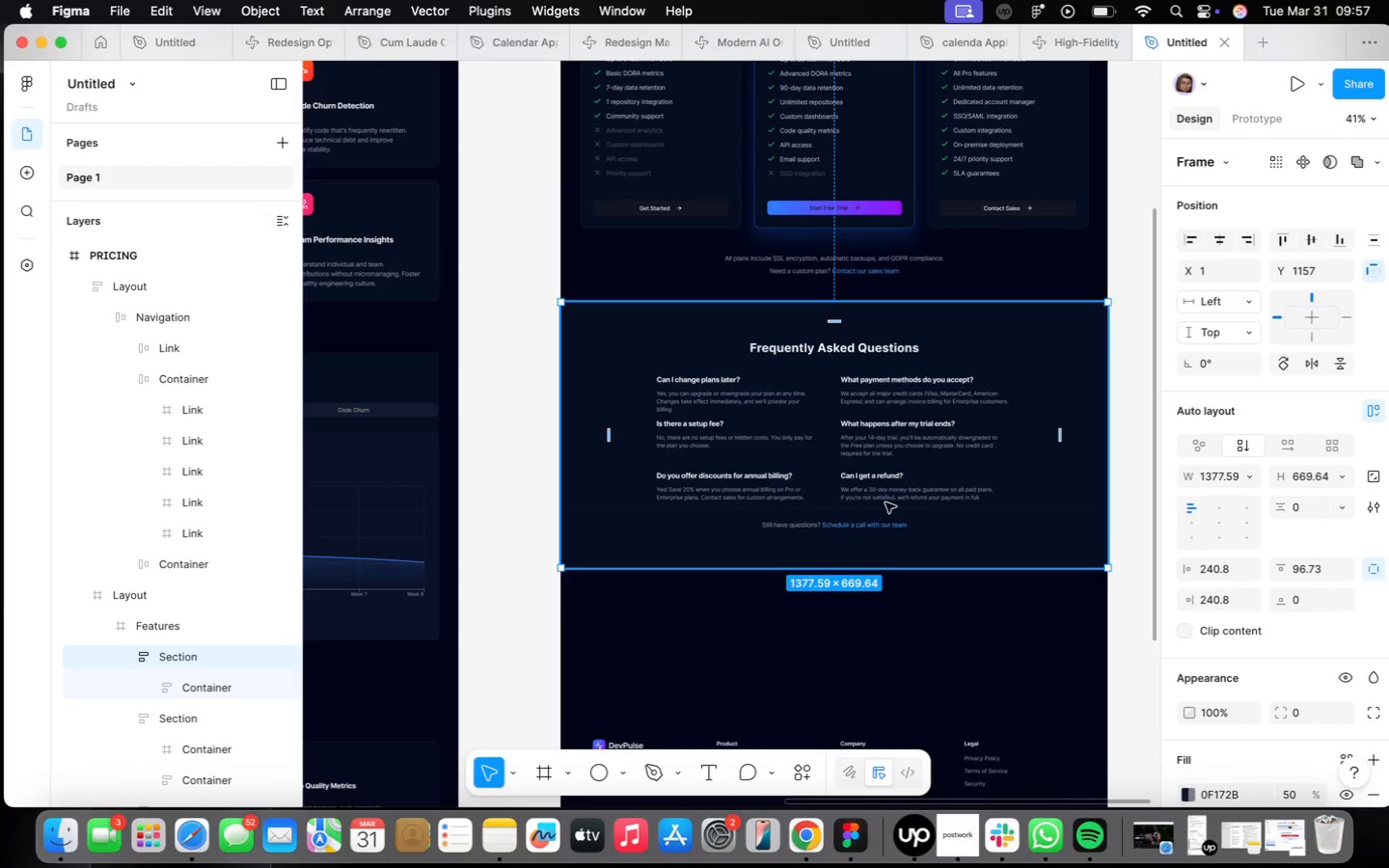 
scroll: coordinate [896, 503], scroll_direction: down, amount: 15.0
 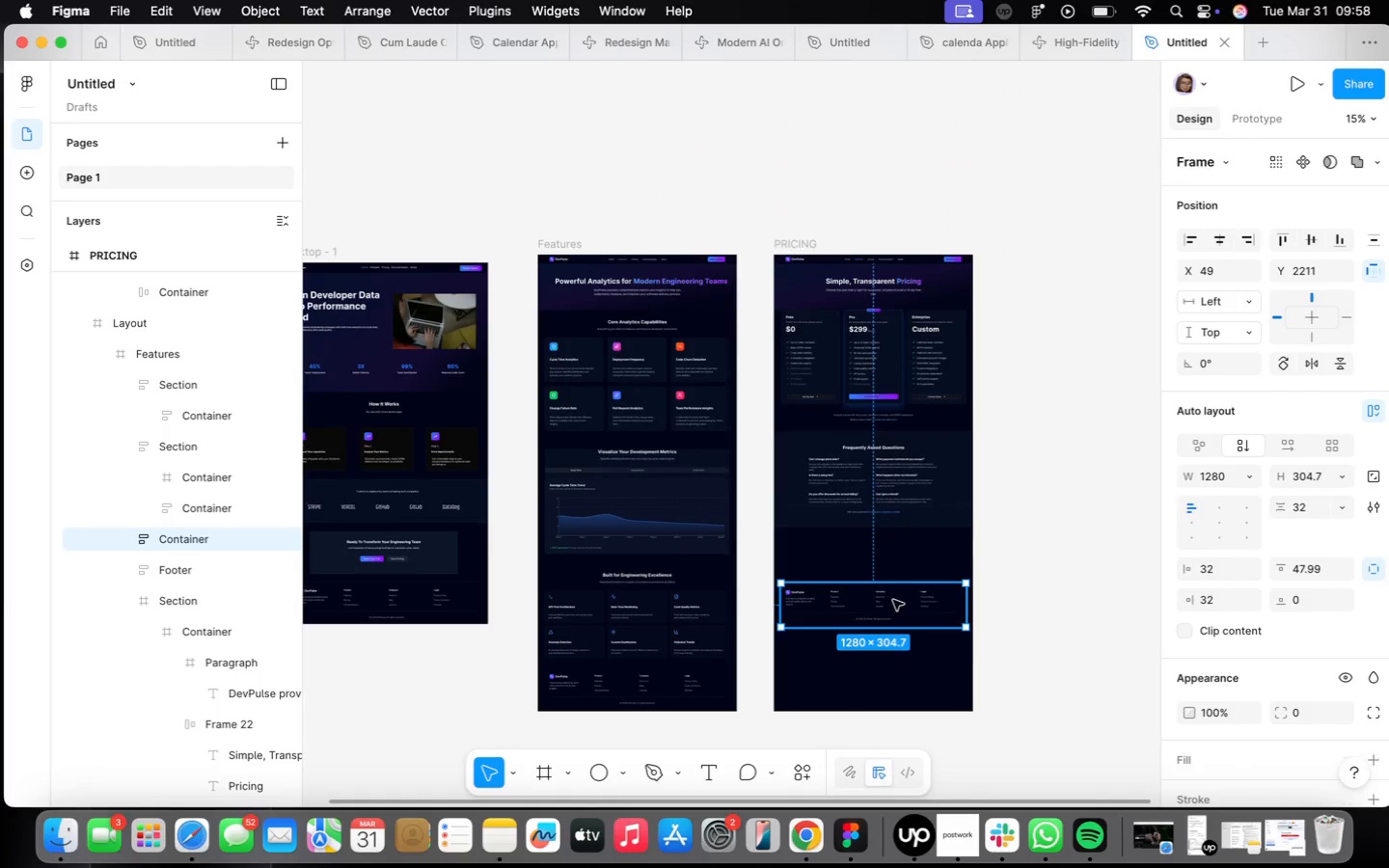 
left_click_drag(start_coordinate=[894, 601], to_coordinate=[900, 556])
 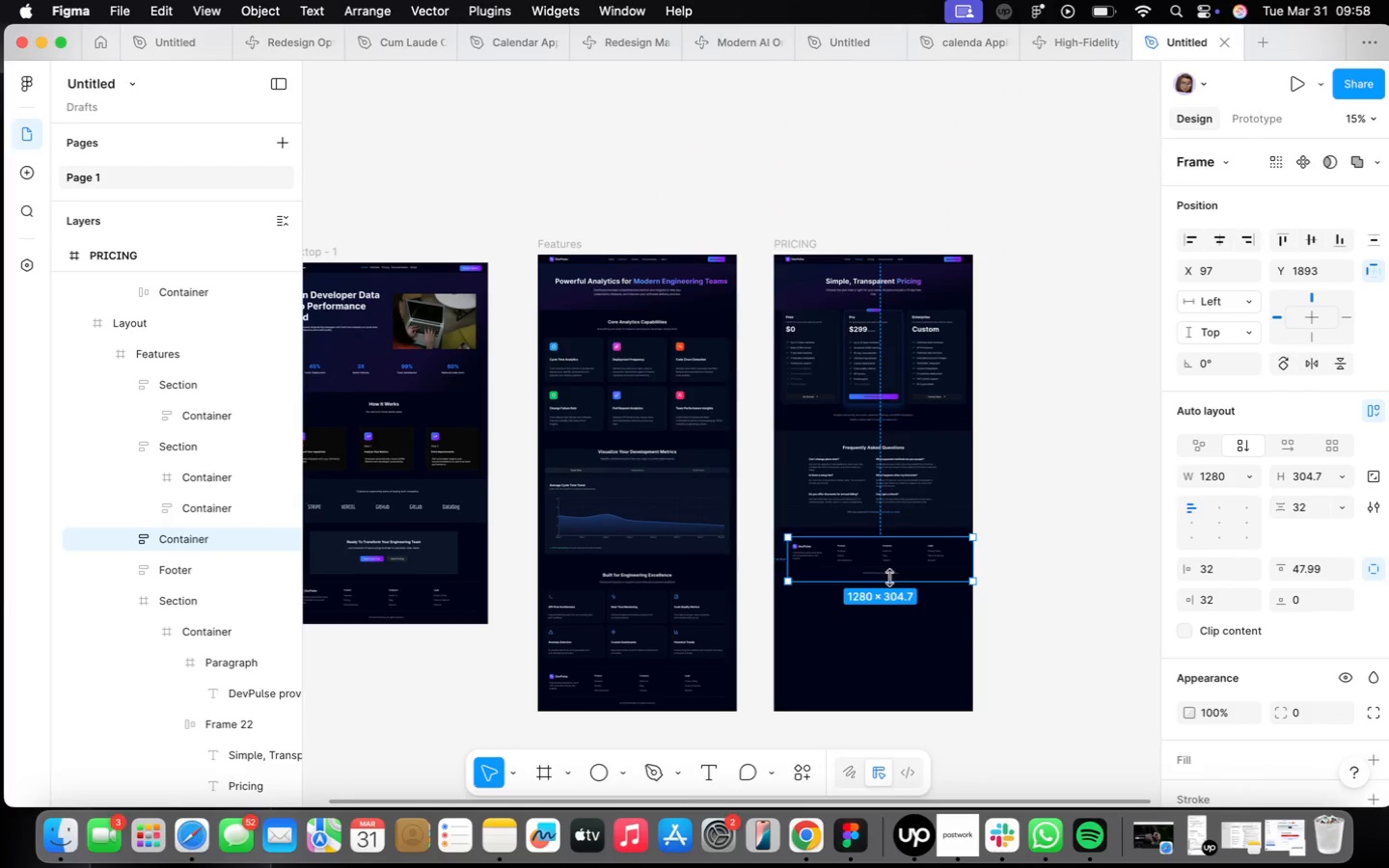 
left_click_drag(start_coordinate=[888, 556], to_coordinate=[876, 553])
 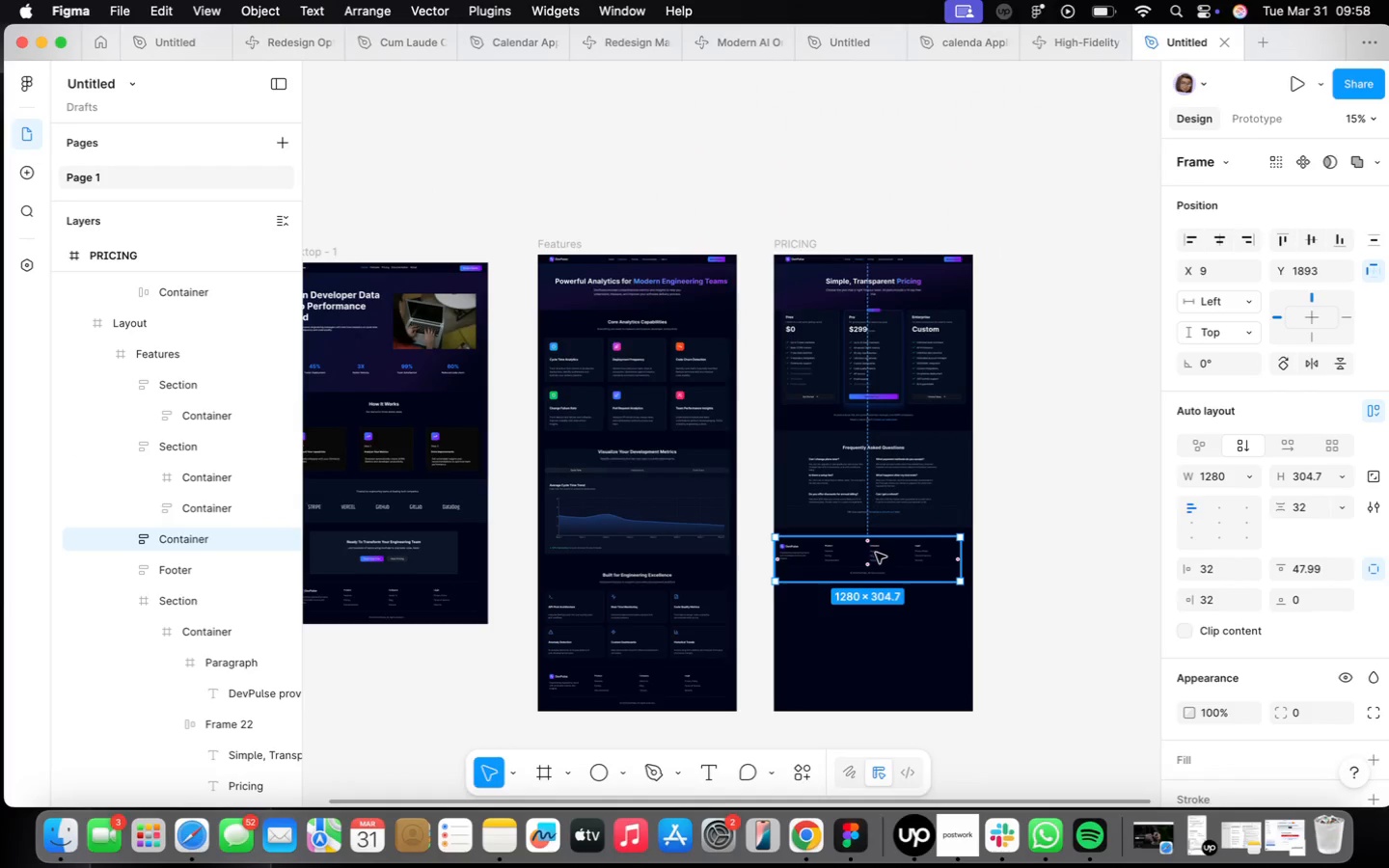 
left_click_drag(start_coordinate=[878, 553], to_coordinate=[888, 556])
 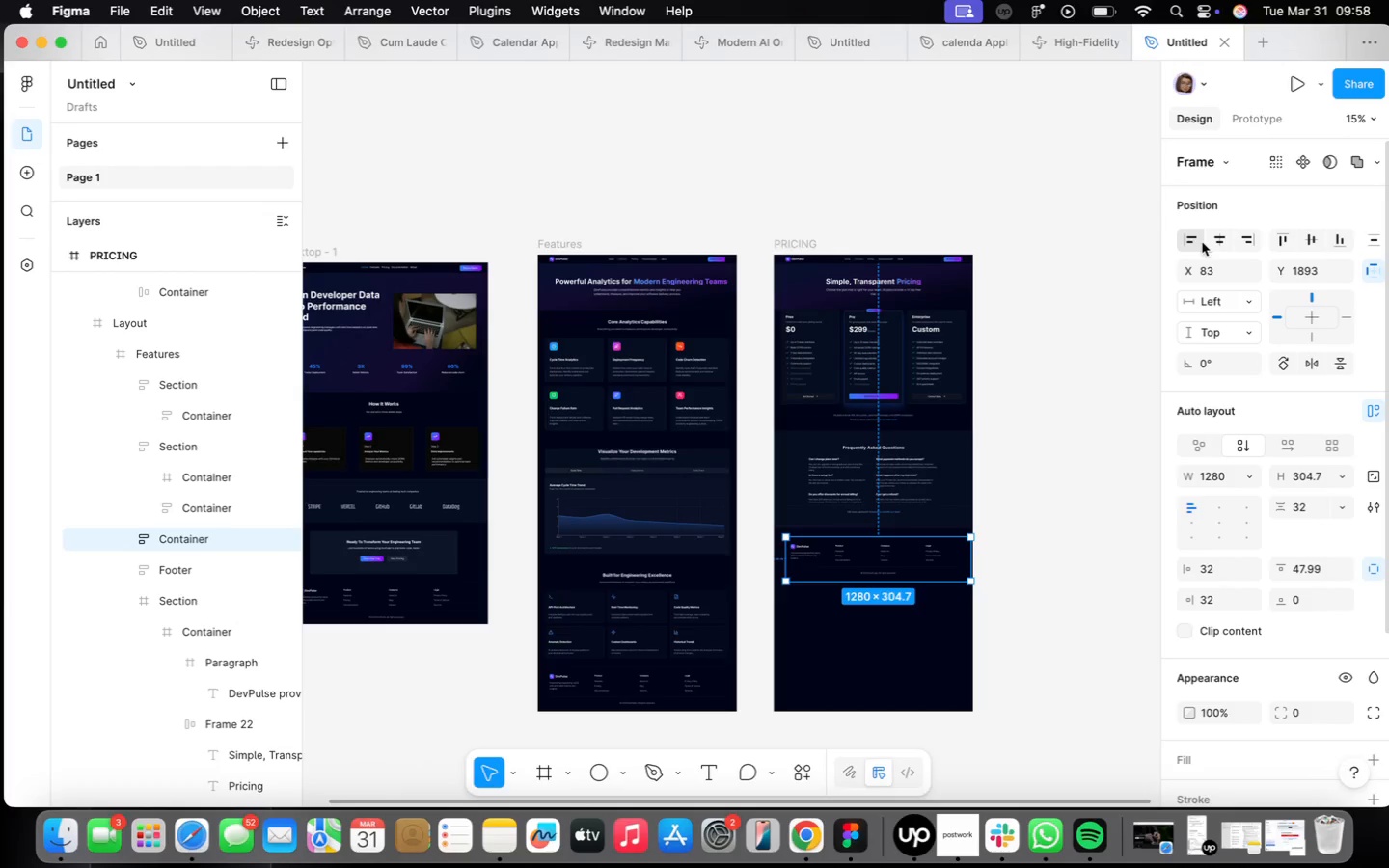 
left_click([1208, 241])
 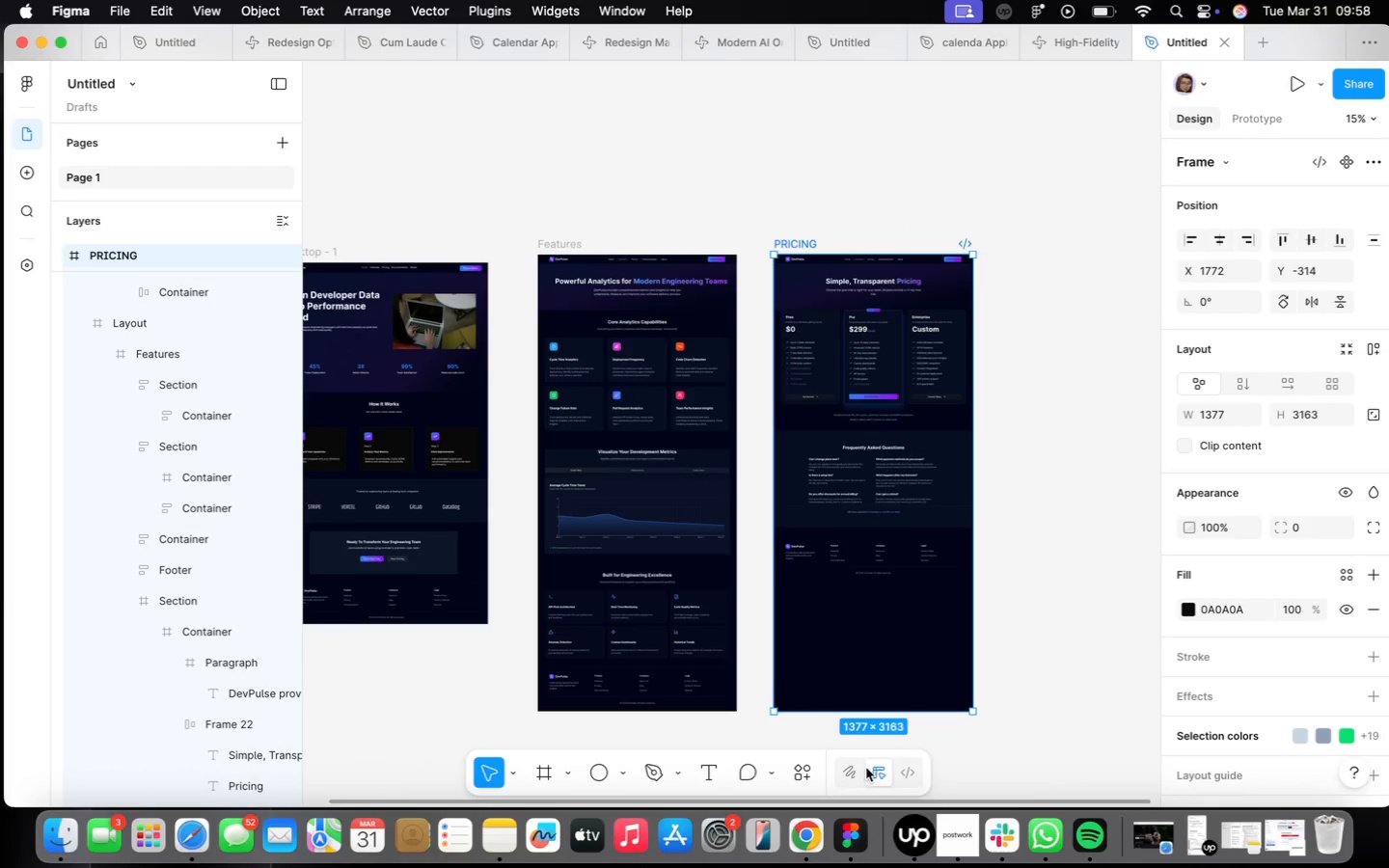 
left_click_drag(start_coordinate=[885, 708], to_coordinate=[892, 610])
 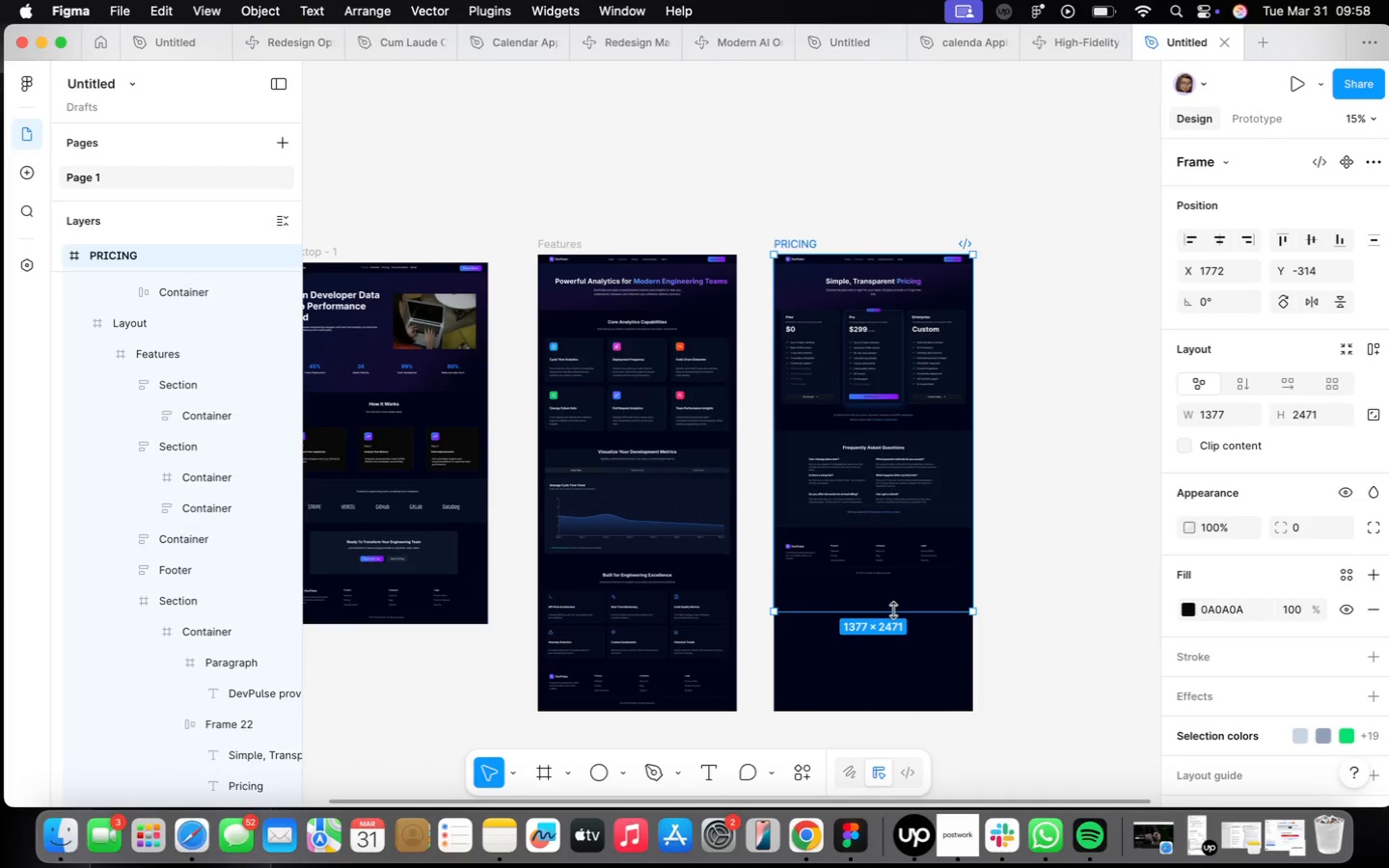 
left_click_drag(start_coordinate=[892, 610], to_coordinate=[894, 605])
 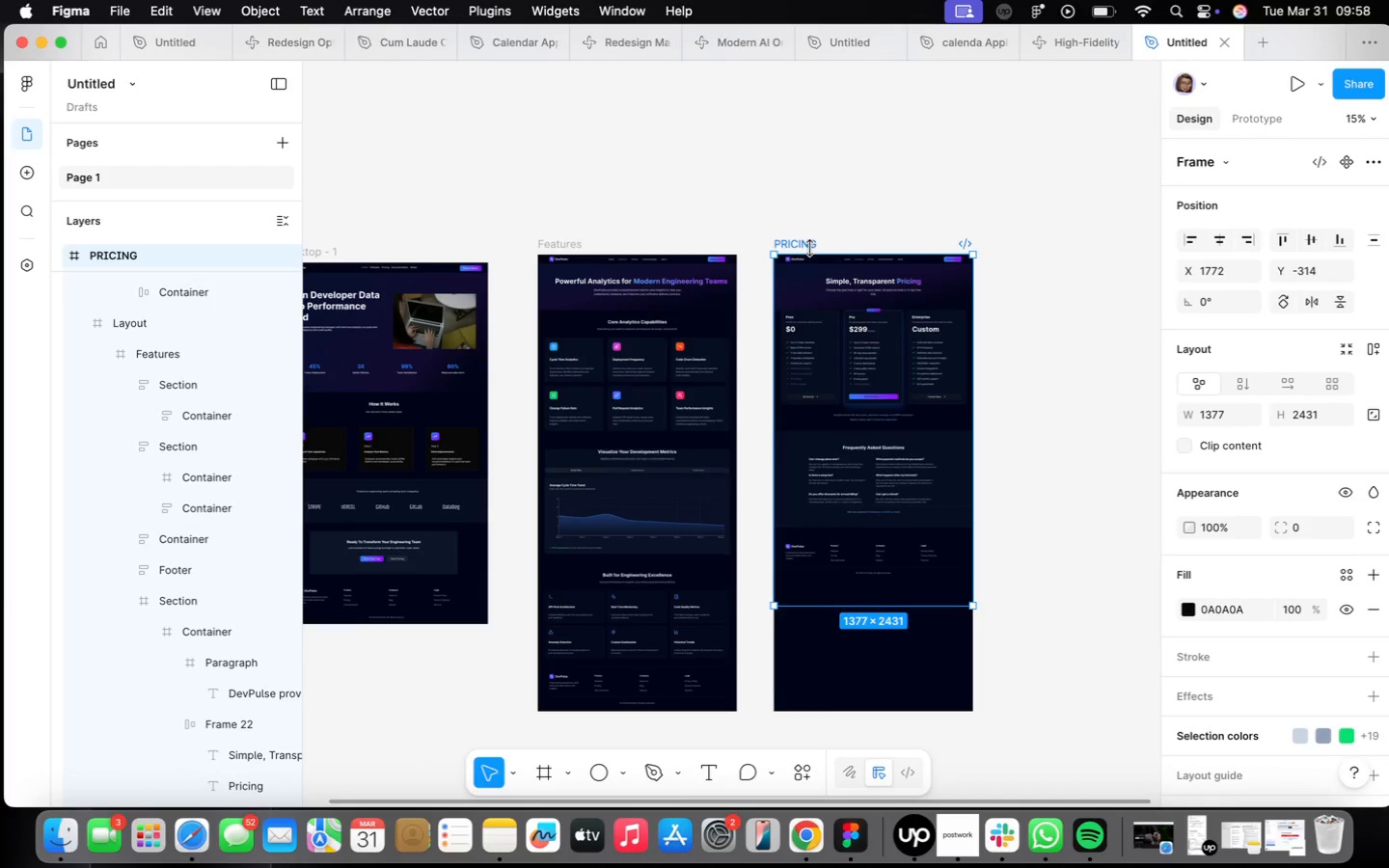 
left_click([799, 650])
 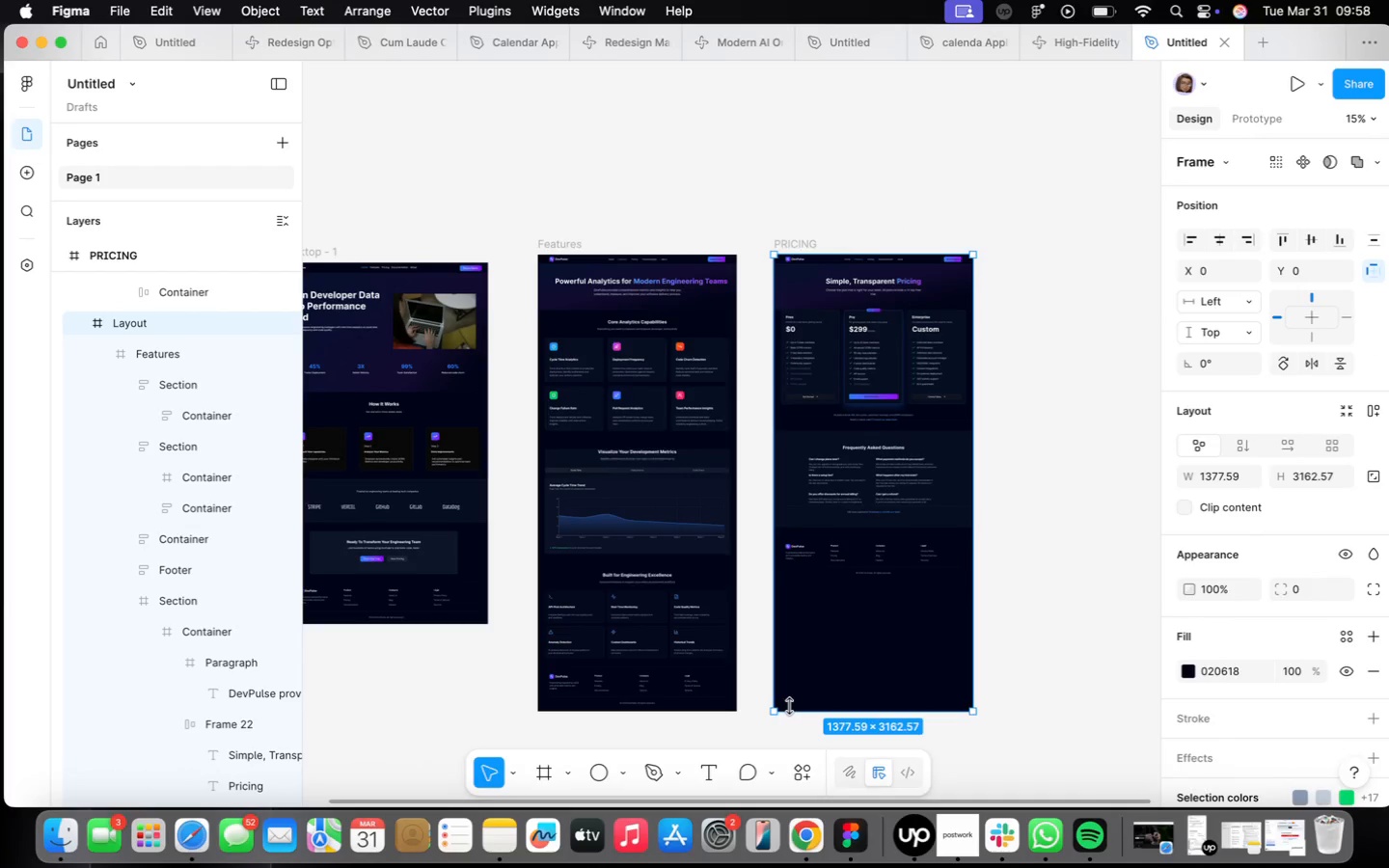 
left_click_drag(start_coordinate=[789, 708], to_coordinate=[806, 604])
 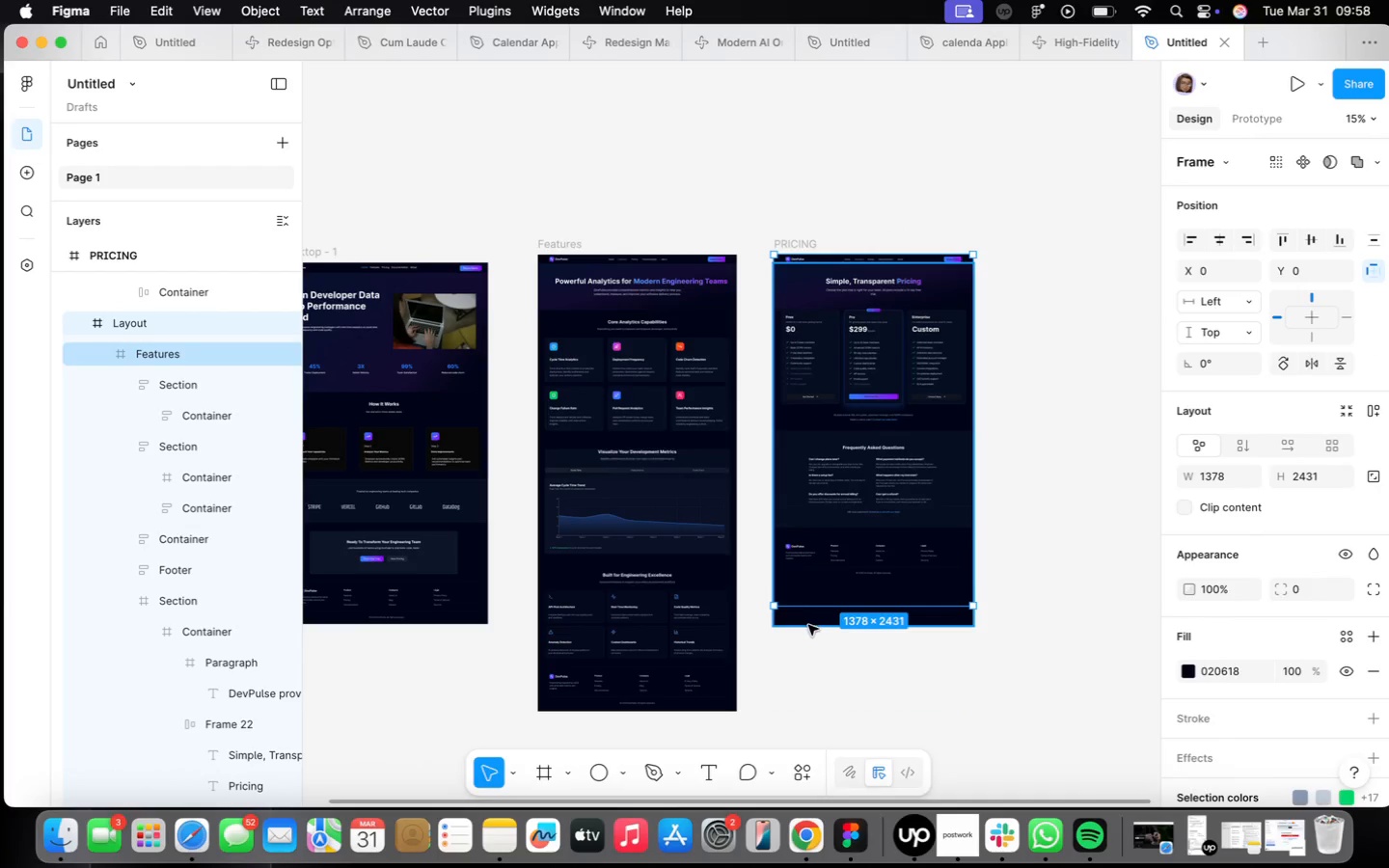 
left_click([808, 625])
 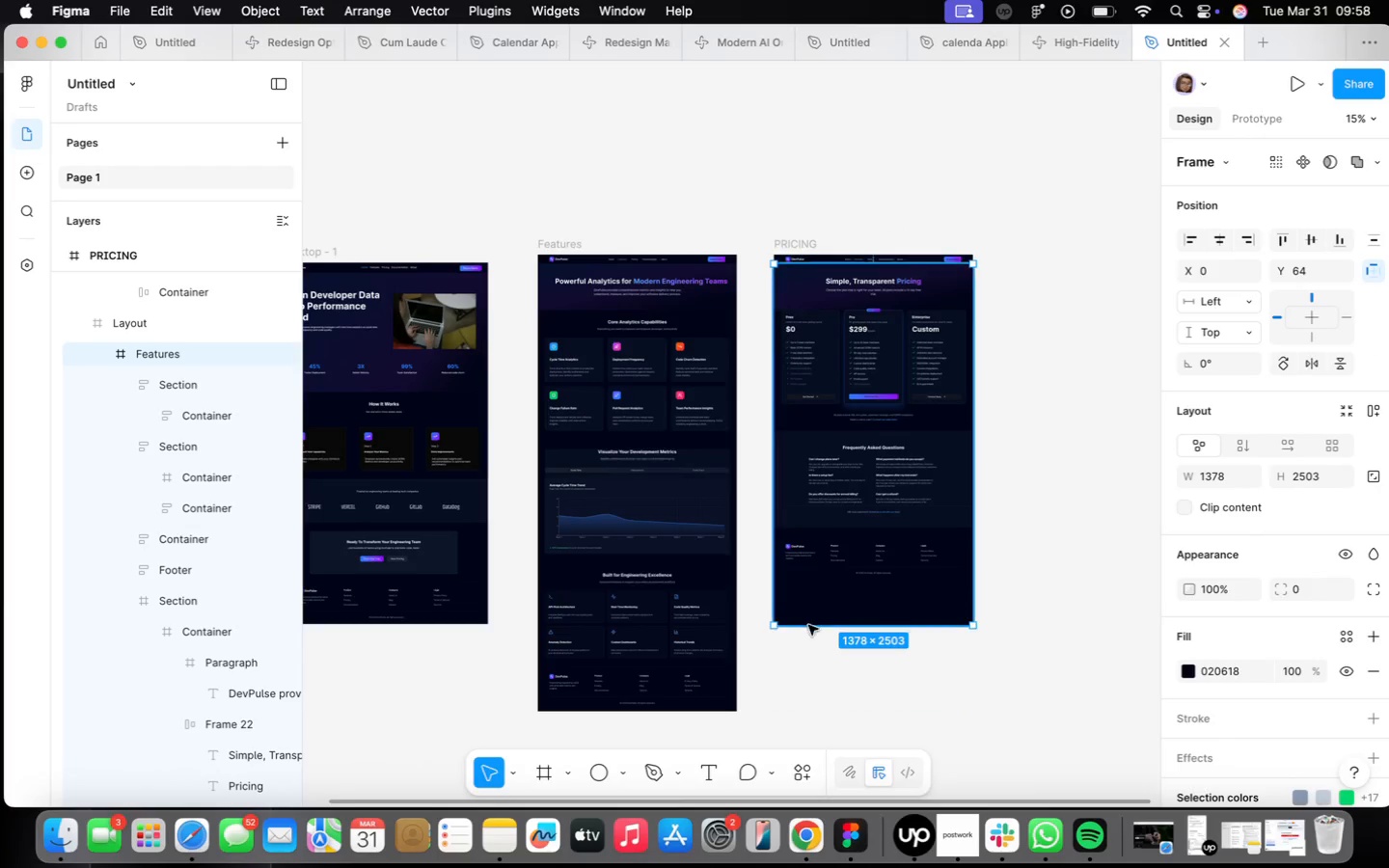 
left_click_drag(start_coordinate=[808, 625], to_coordinate=[812, 612])
 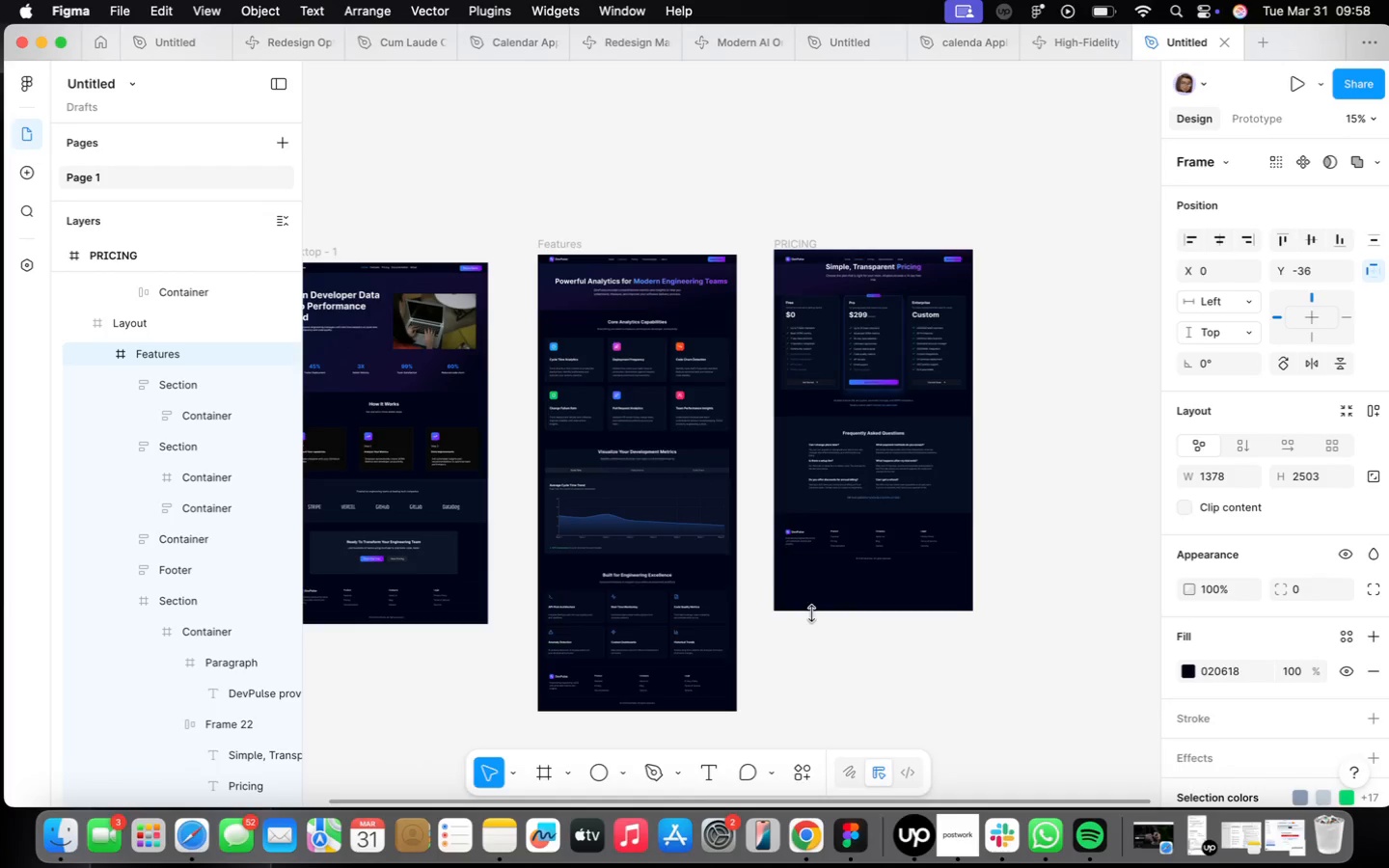 
left_click_drag(start_coordinate=[811, 612], to_coordinate=[857, 612])
 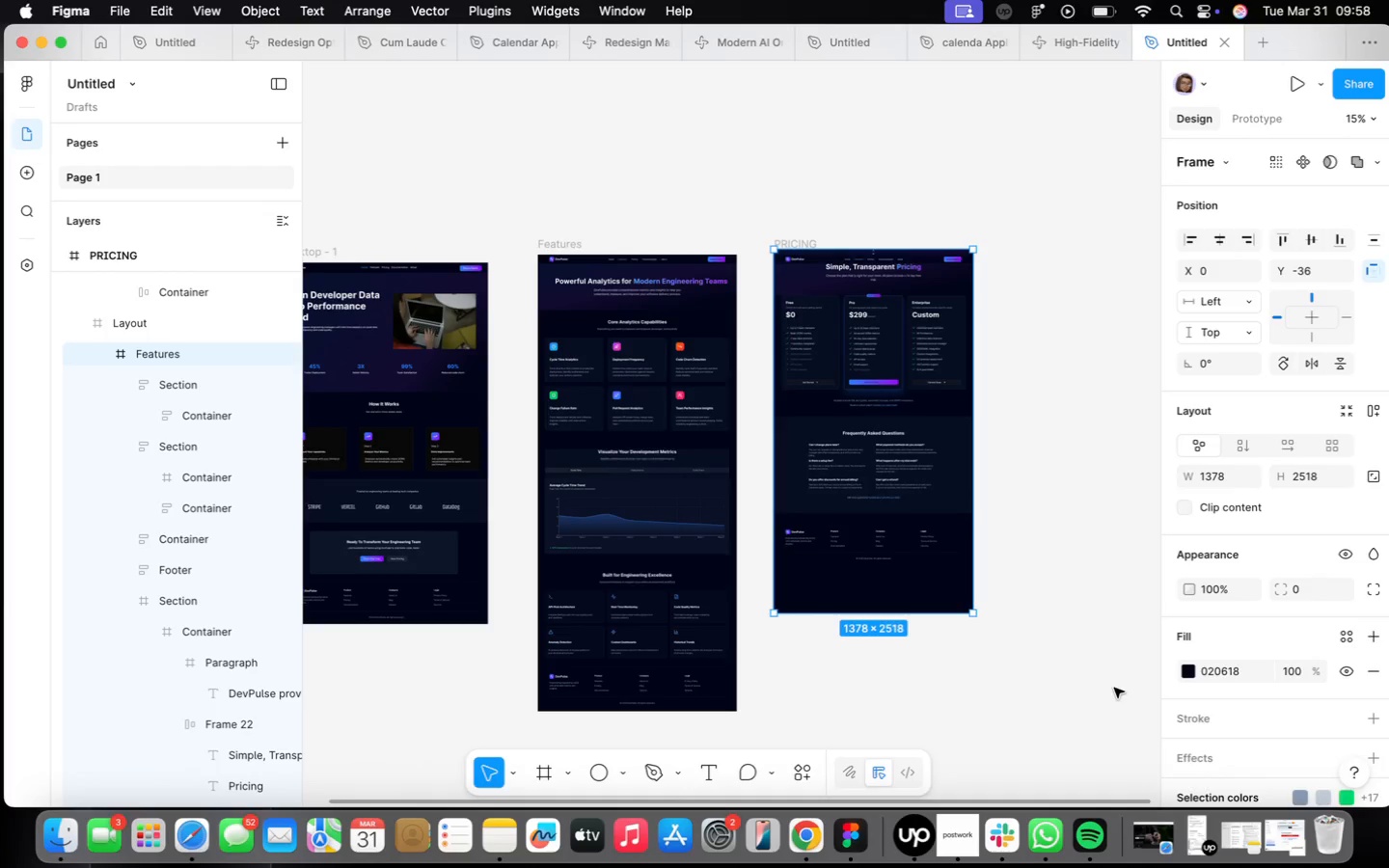 
left_click([1113, 688])
 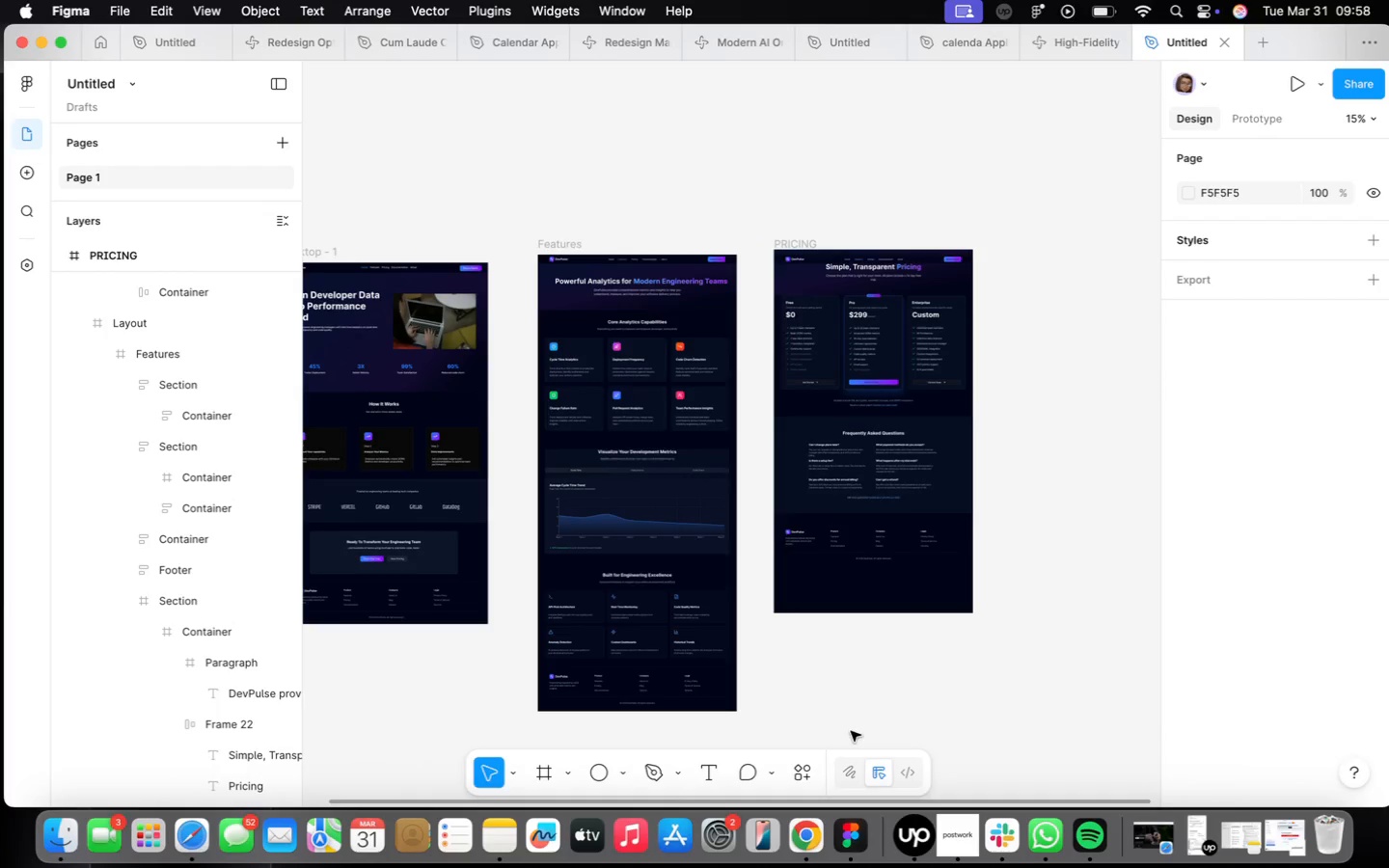 
scroll: coordinate [876, 514], scroll_direction: up, amount: 10.0
 